 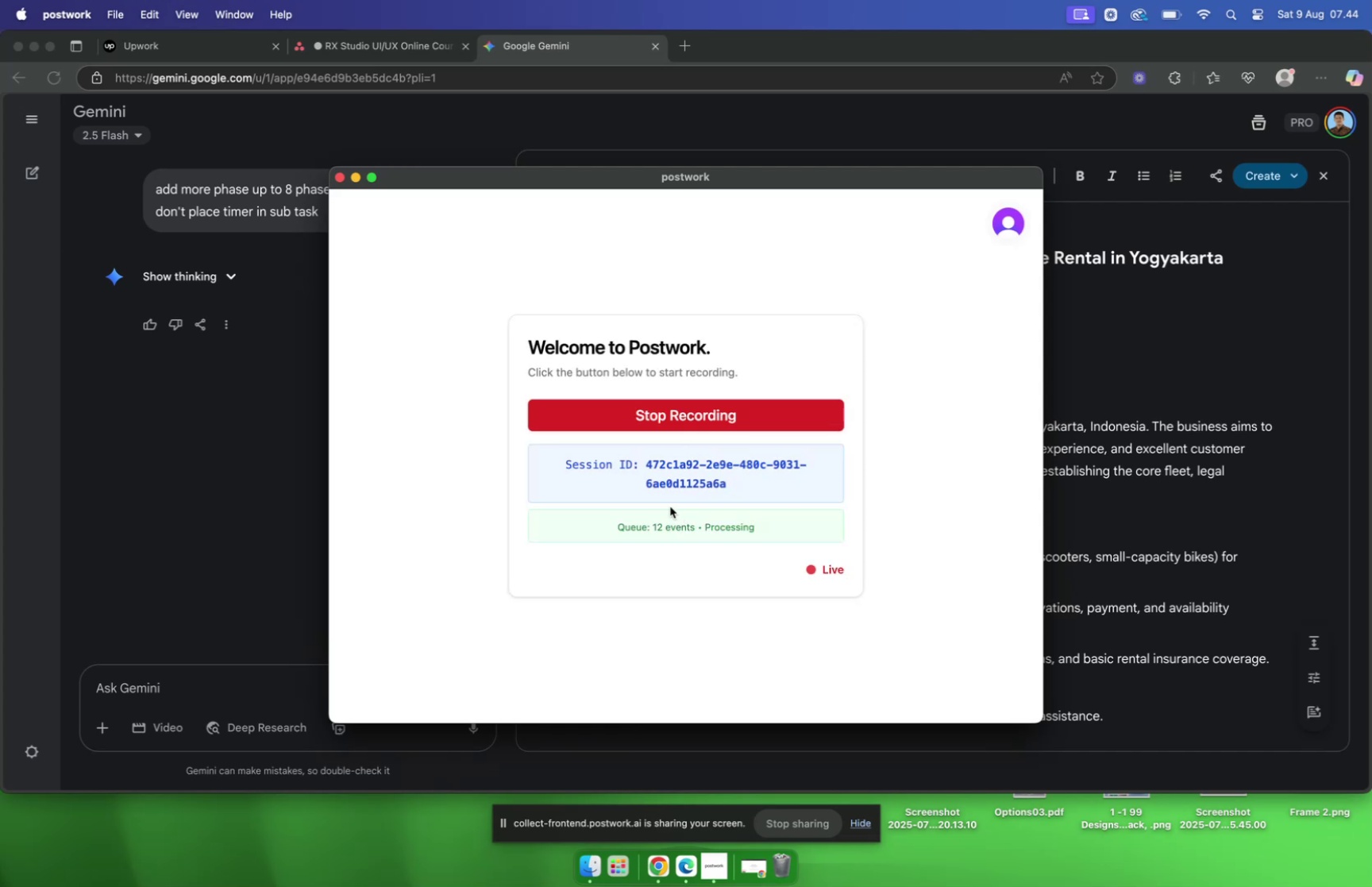 
left_click([357, 178])
 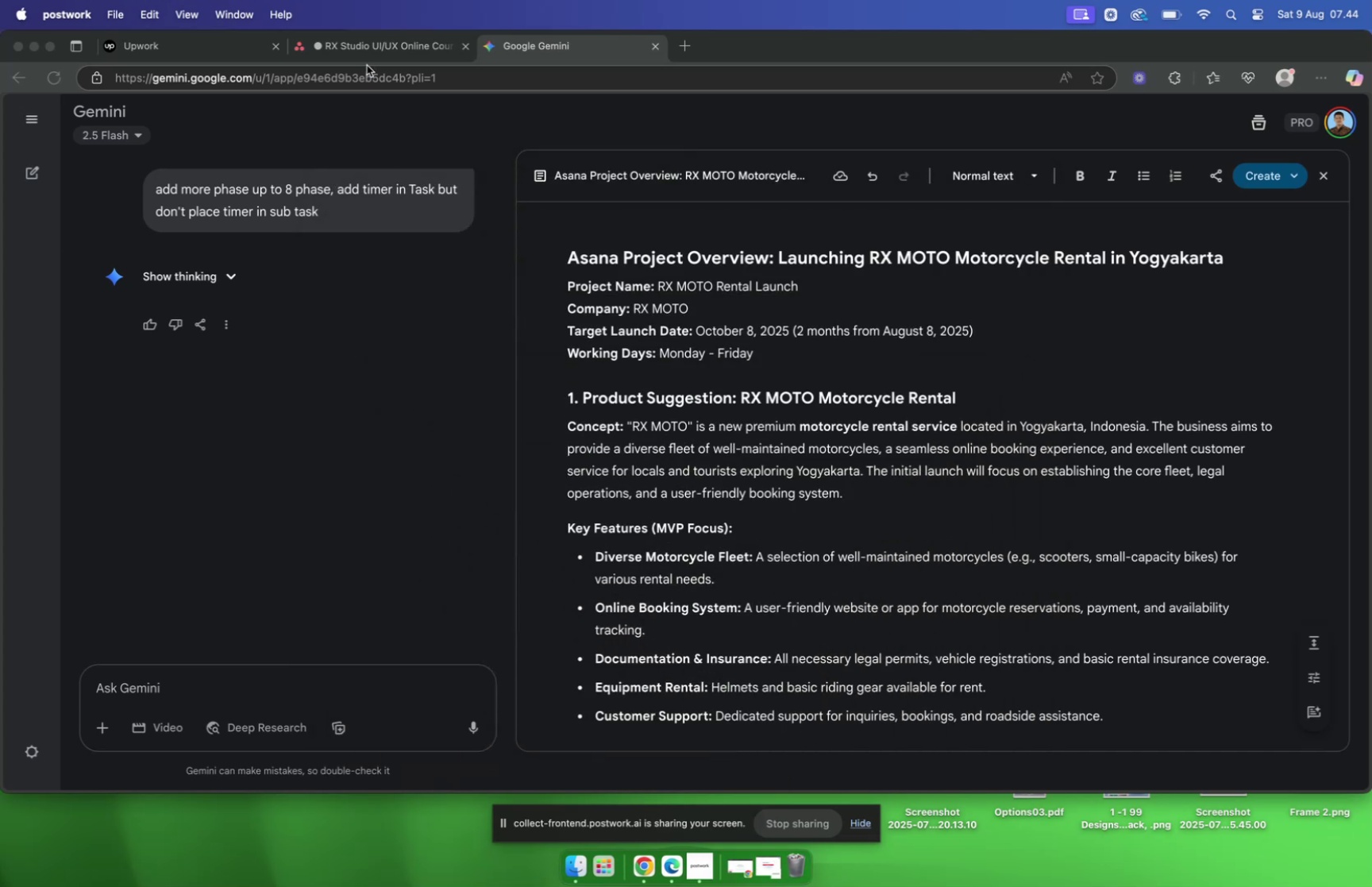 
scroll: coordinate [763, 301], scroll_direction: up, amount: 5.0
 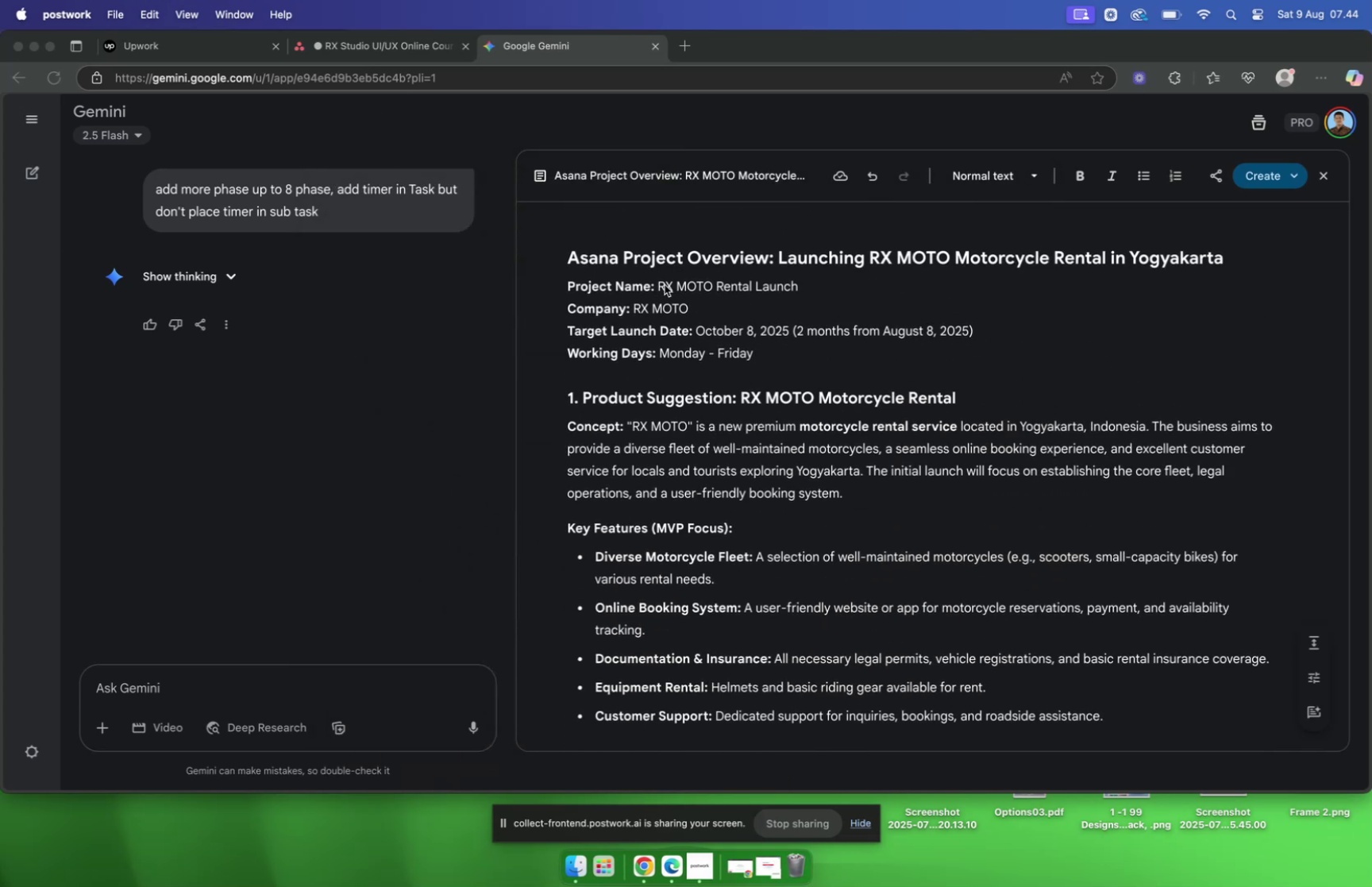 
left_click([661, 284])
 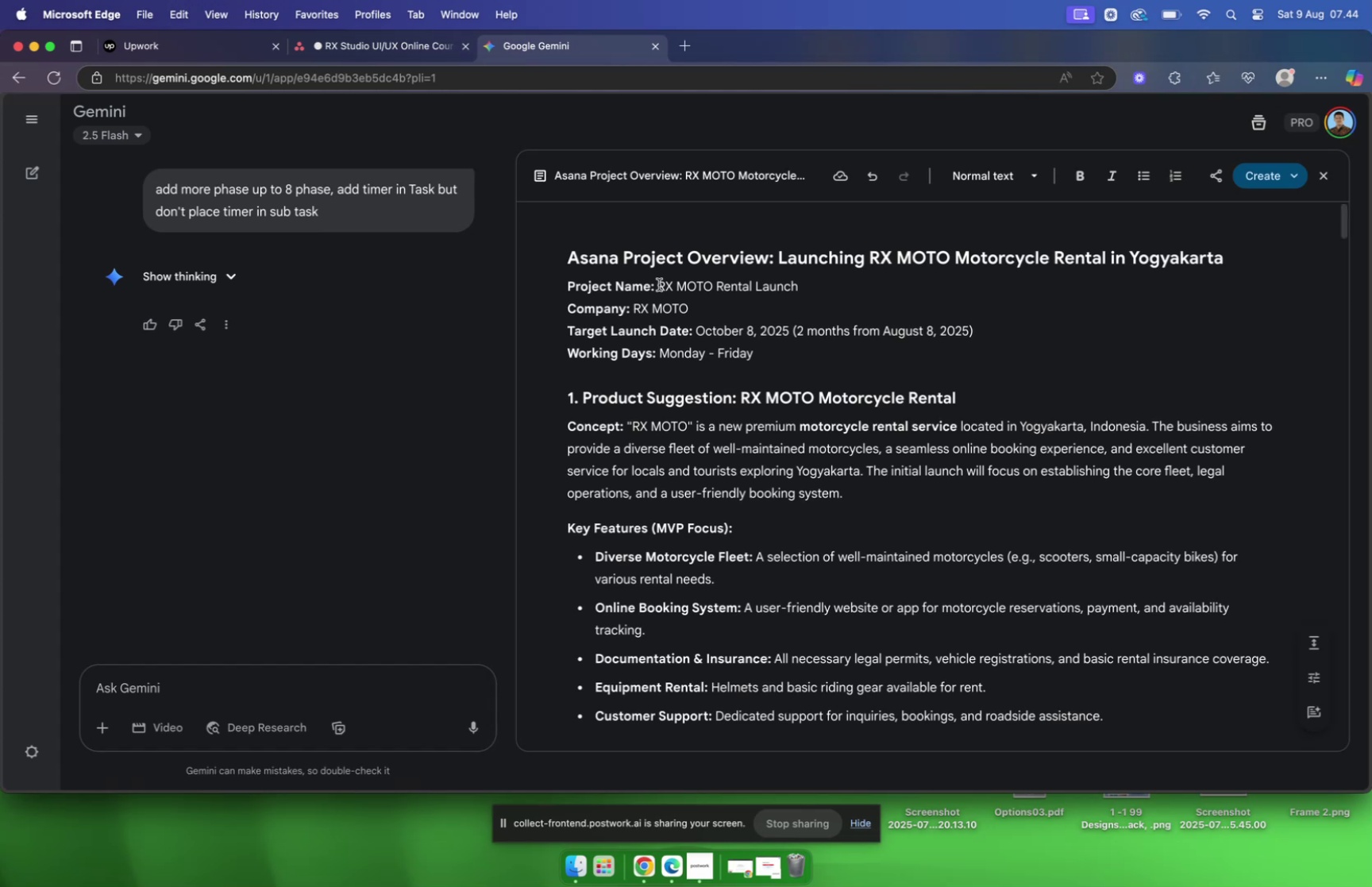 
left_click_drag(start_coordinate=[659, 284], to_coordinate=[810, 291])
 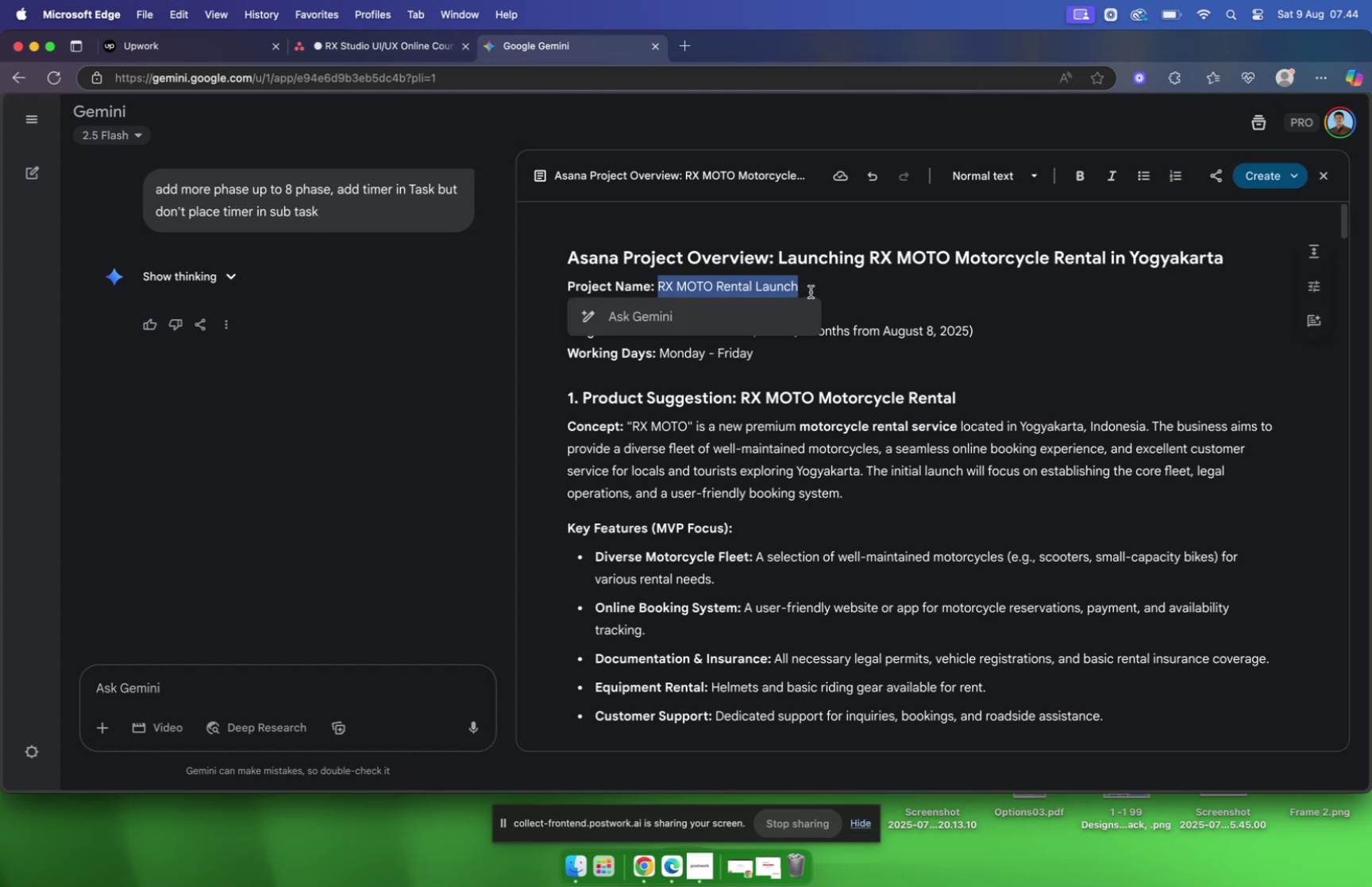 
key(Meta+C)
 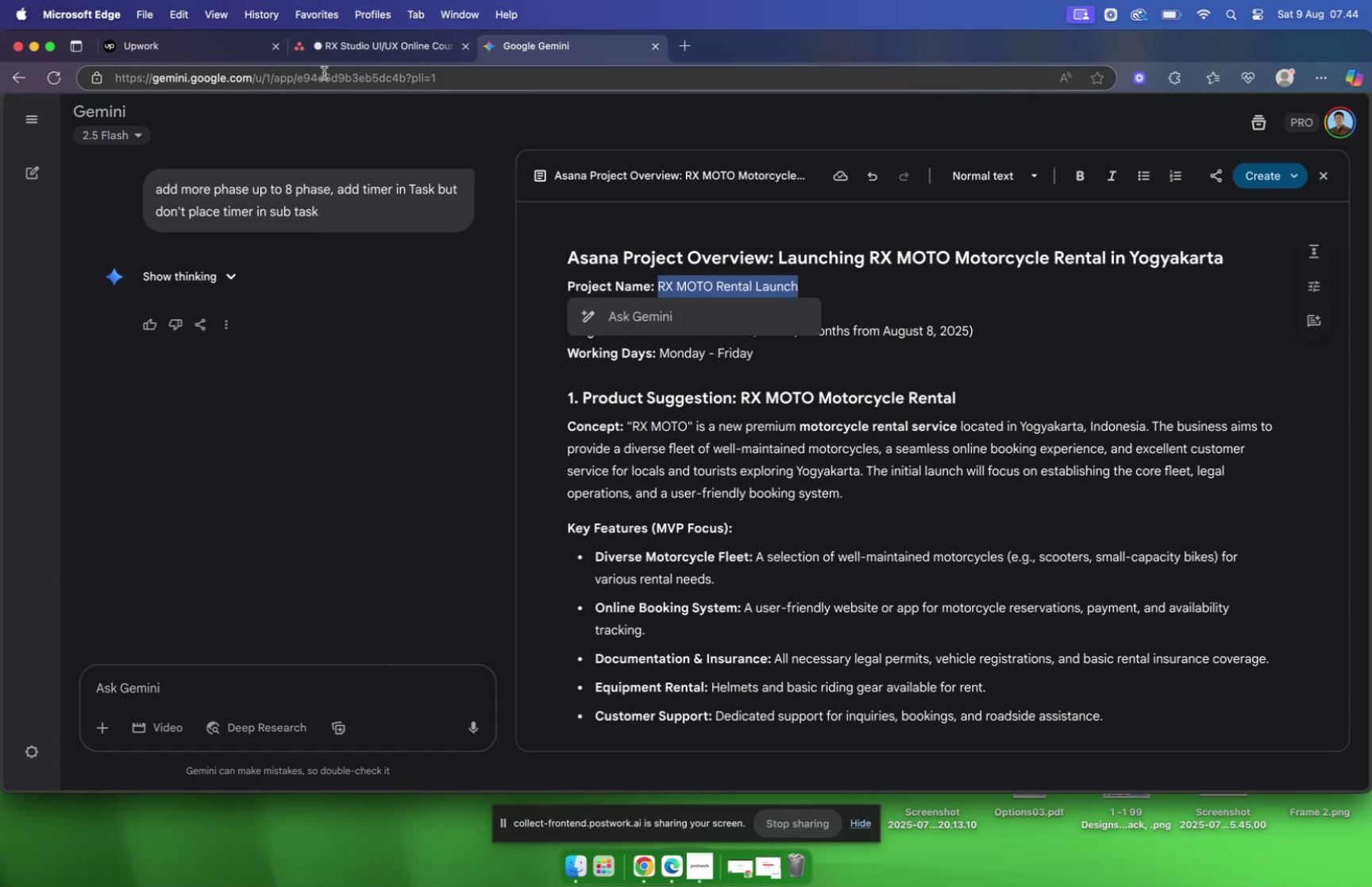 
left_click([340, 48])
 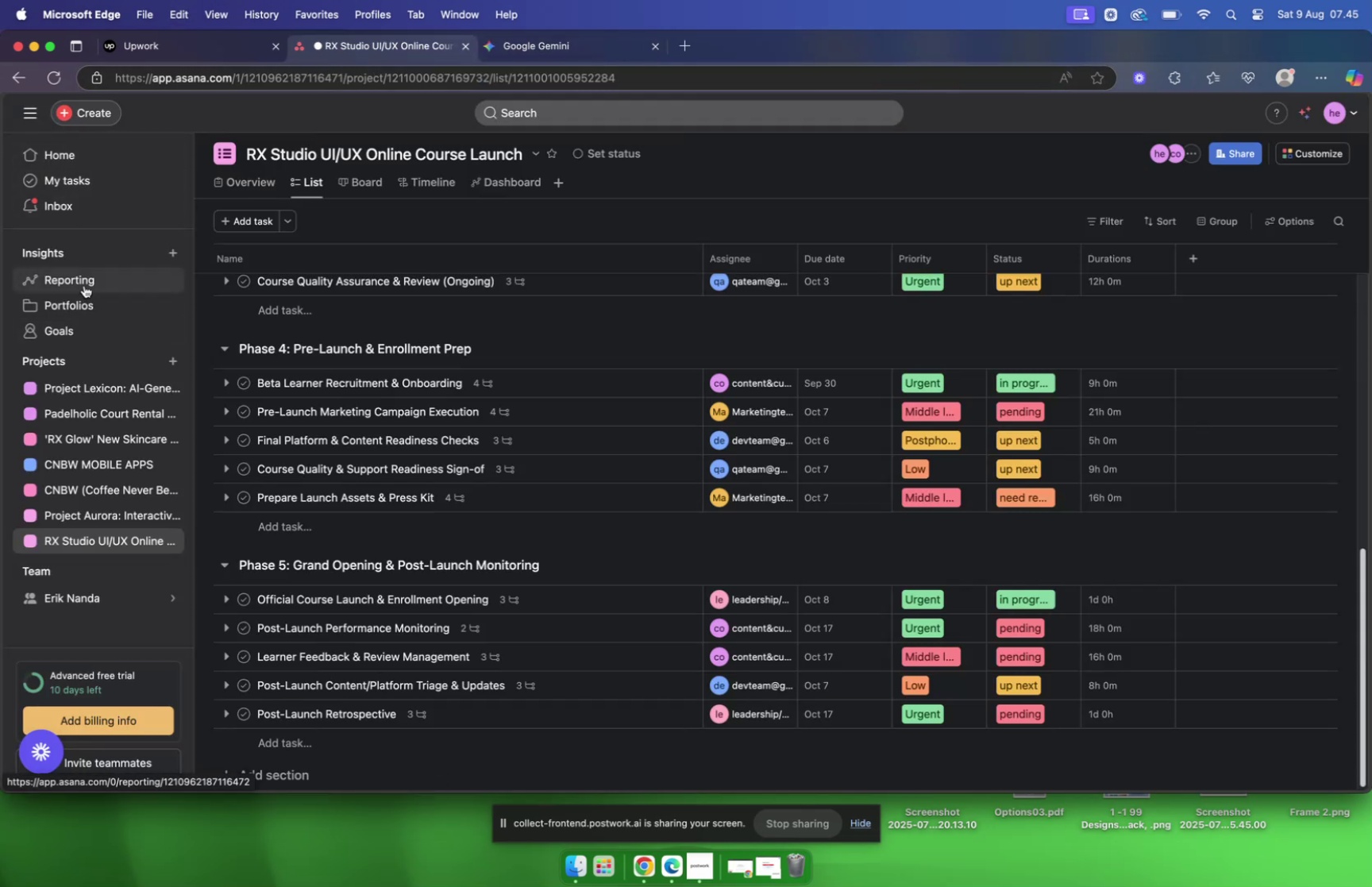 
mouse_move([111, 488])
 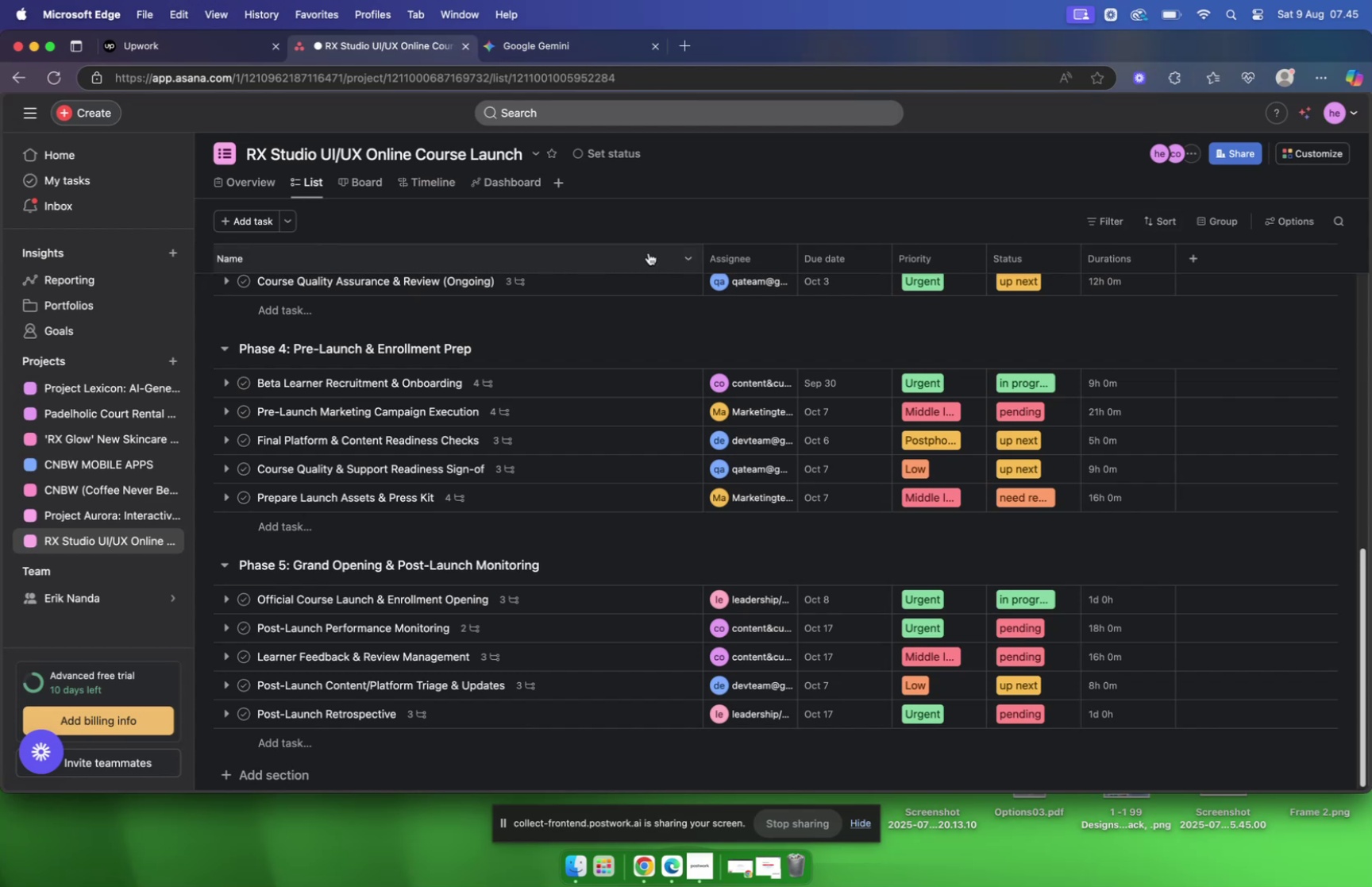 
left_click([87, 115])
 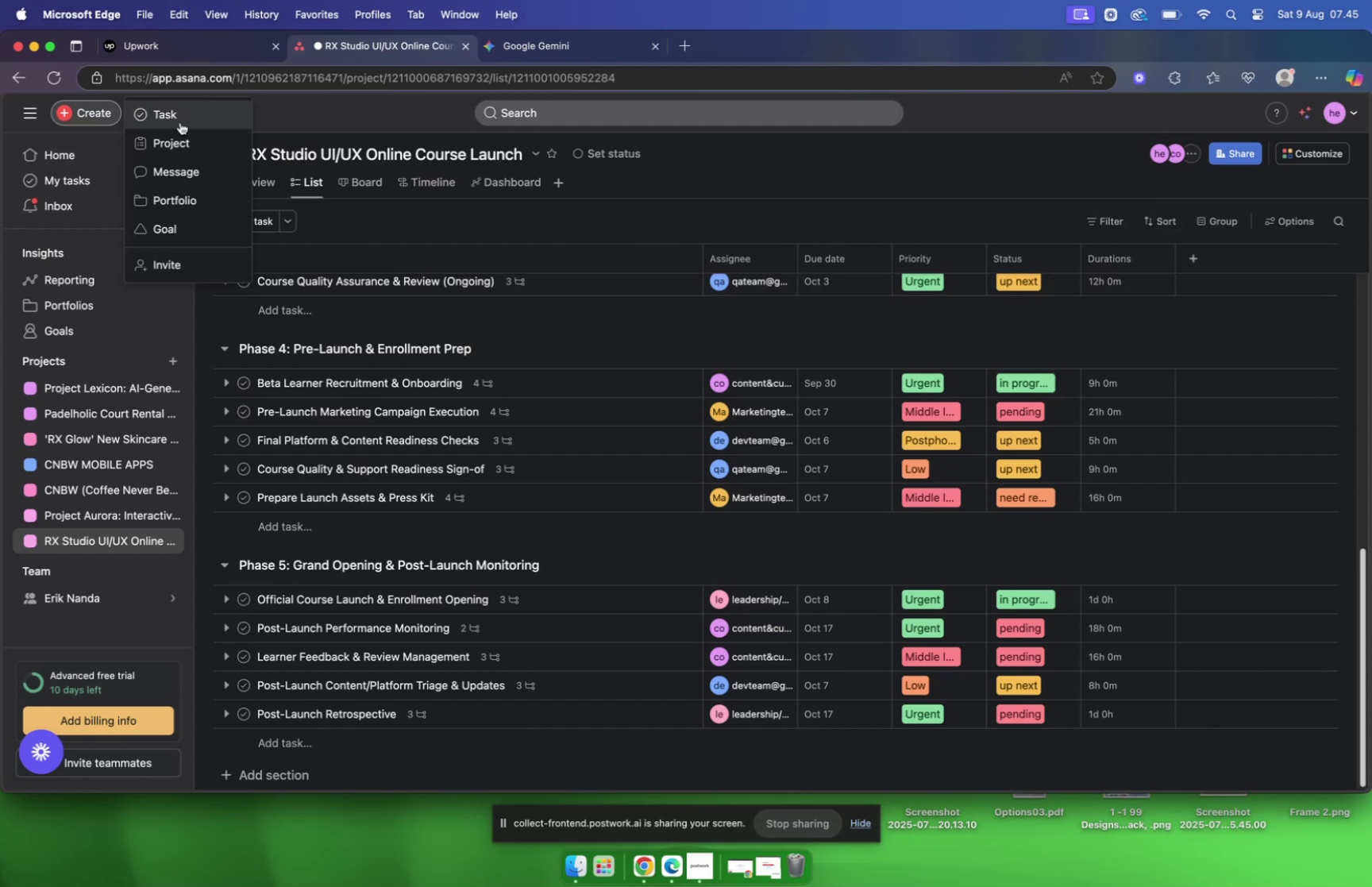 
left_click([180, 120])
 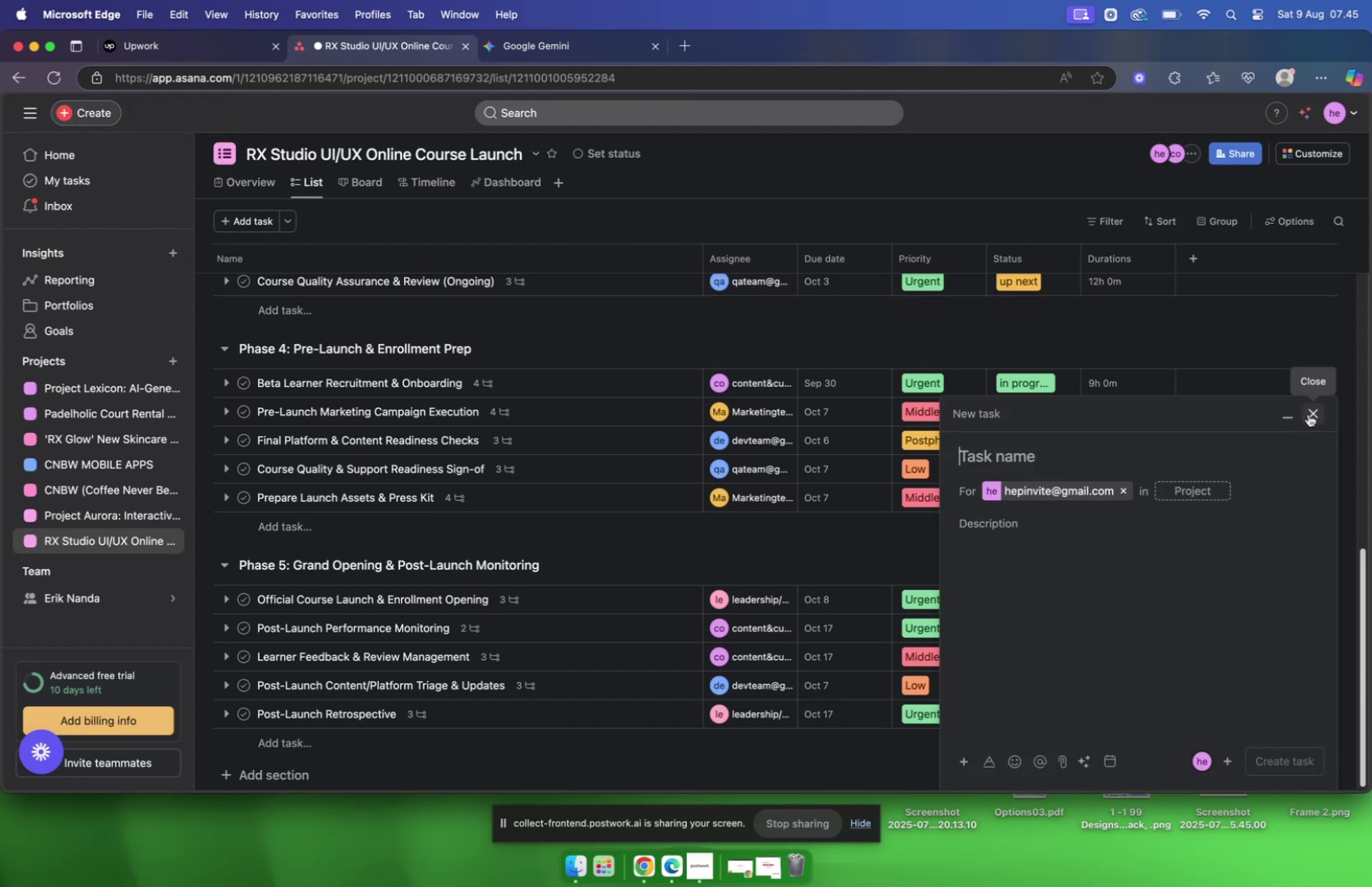 
left_click([1308, 414])
 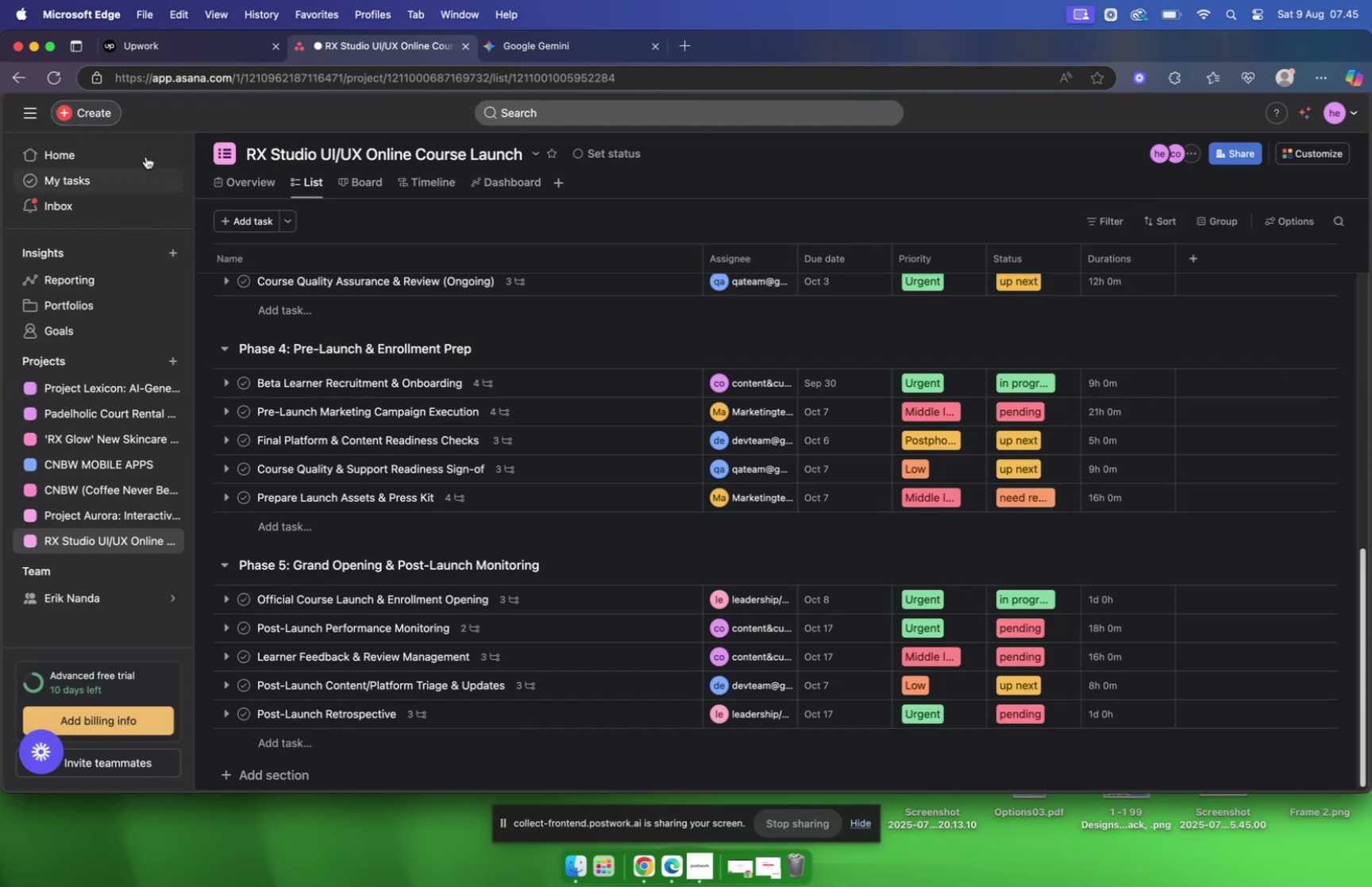 
left_click([94, 110])
 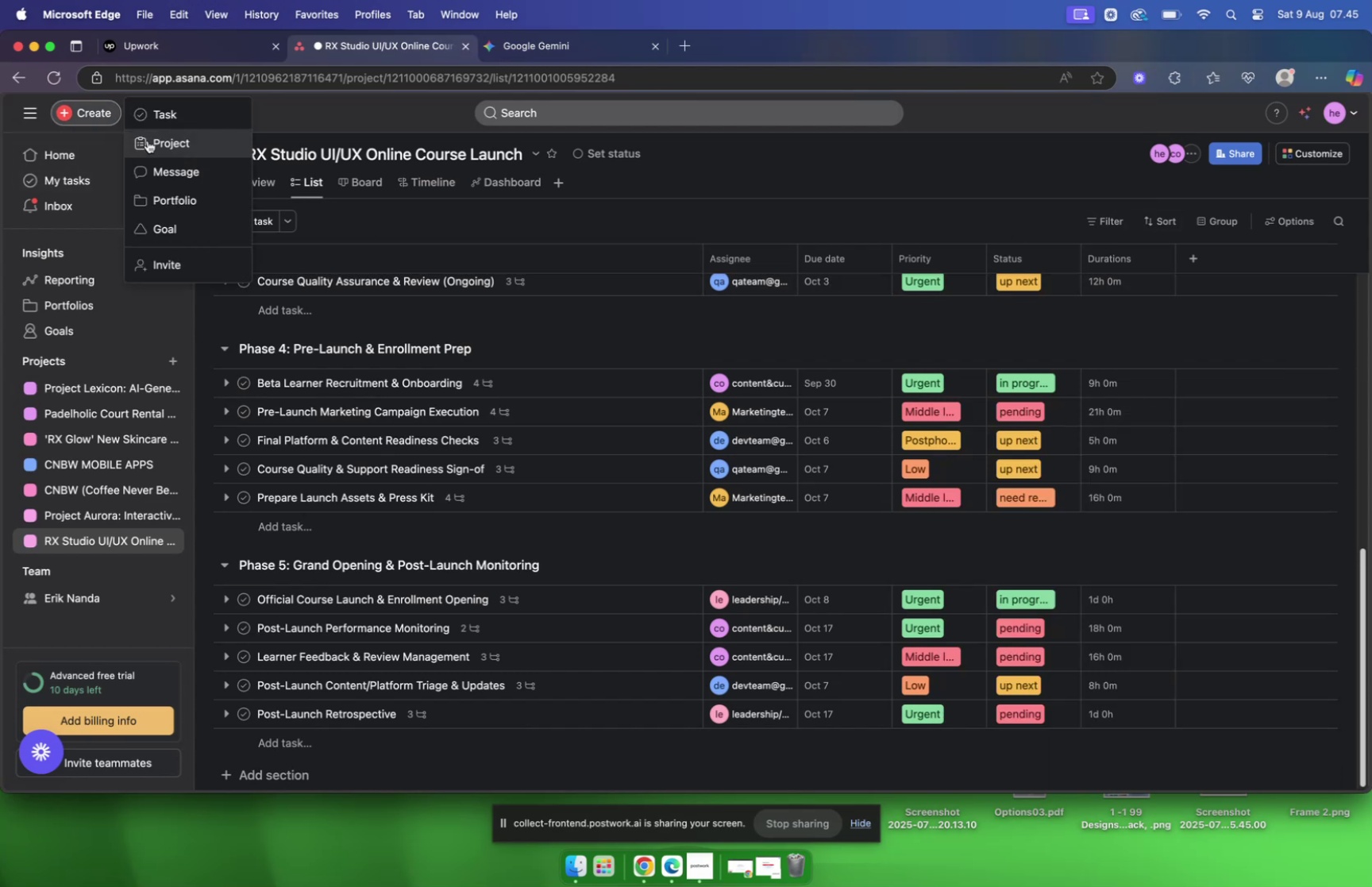 
left_click([148, 141])
 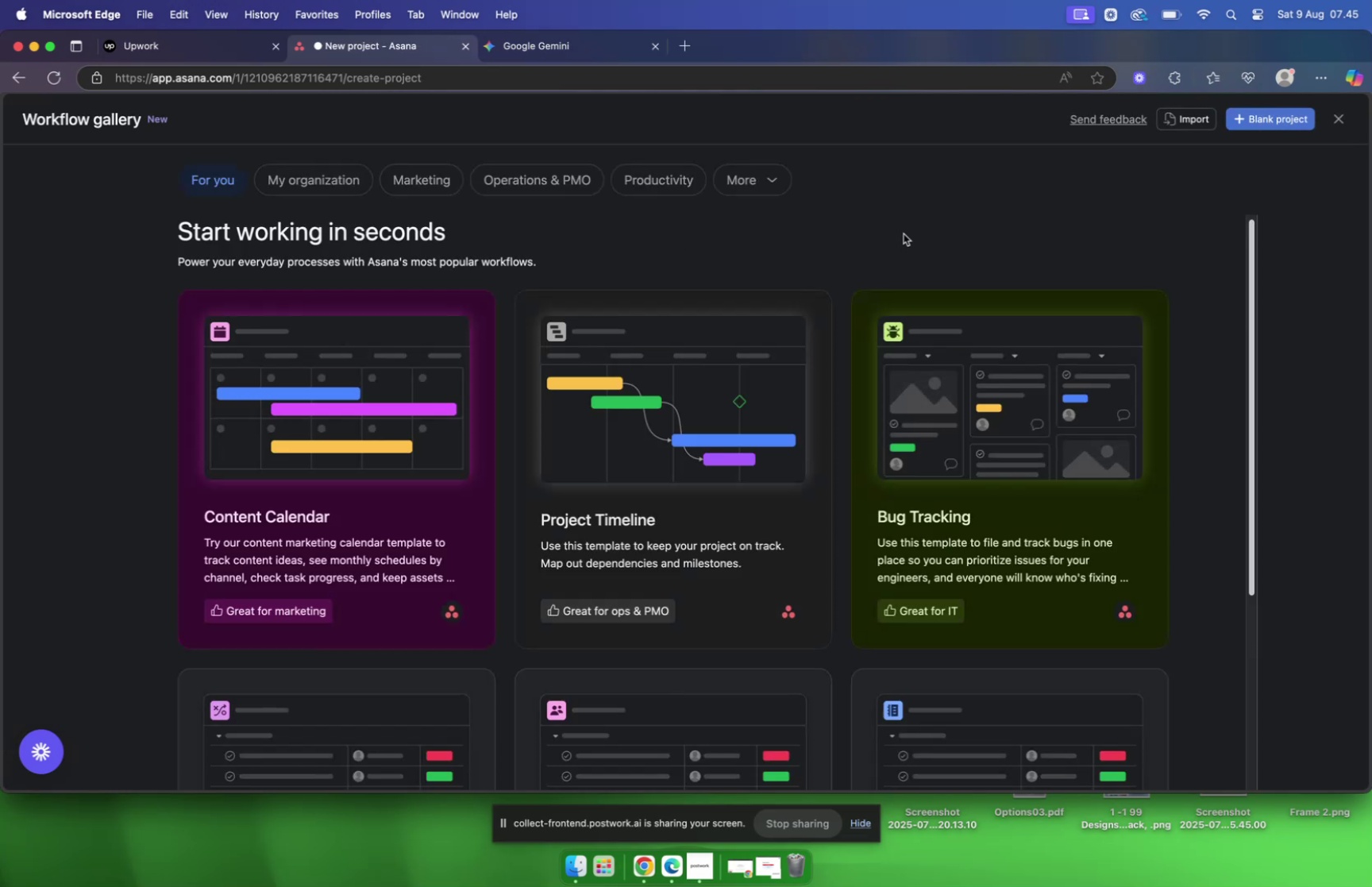 
left_click([1282, 121])
 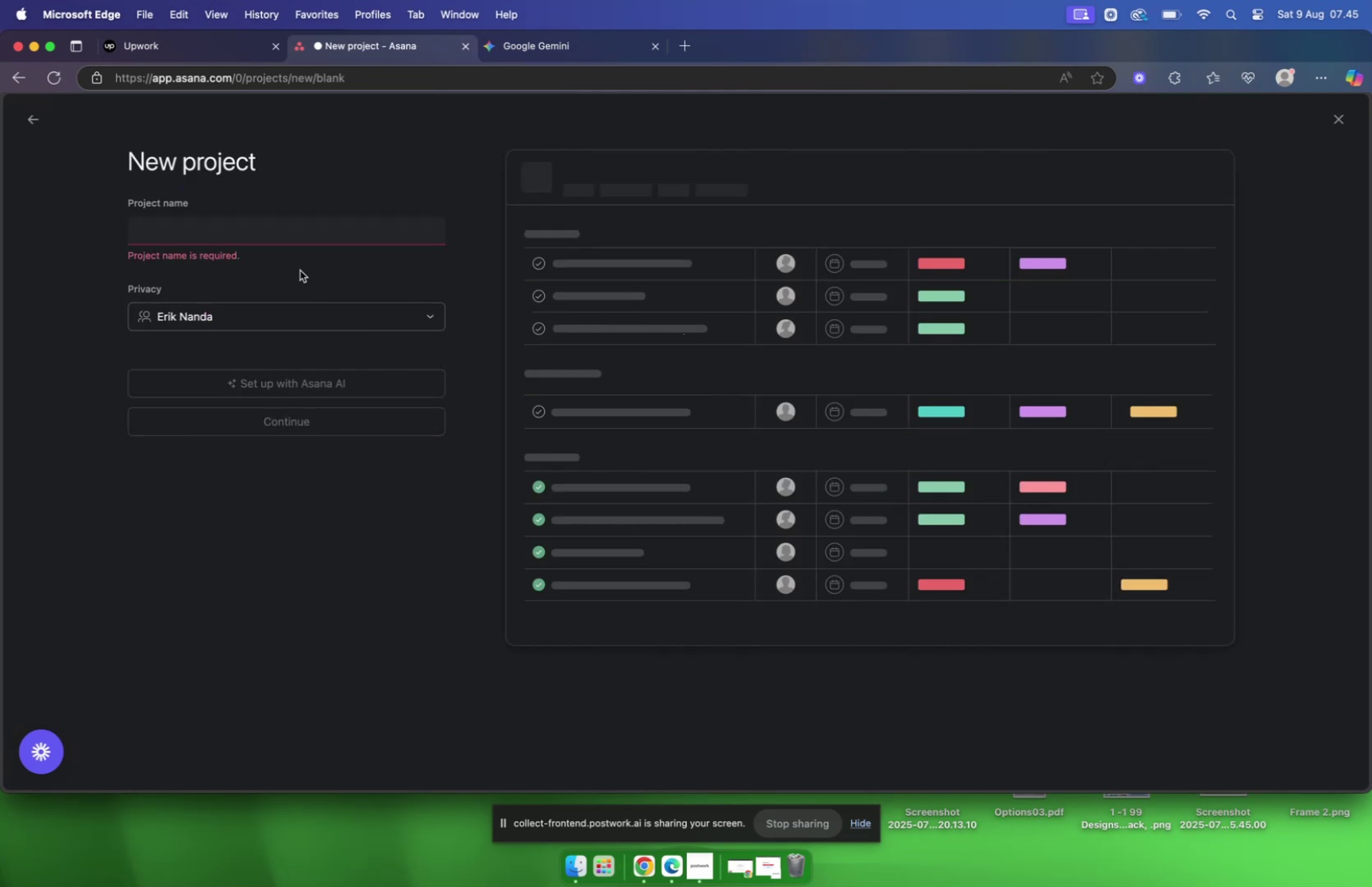 
left_click([199, 220])
 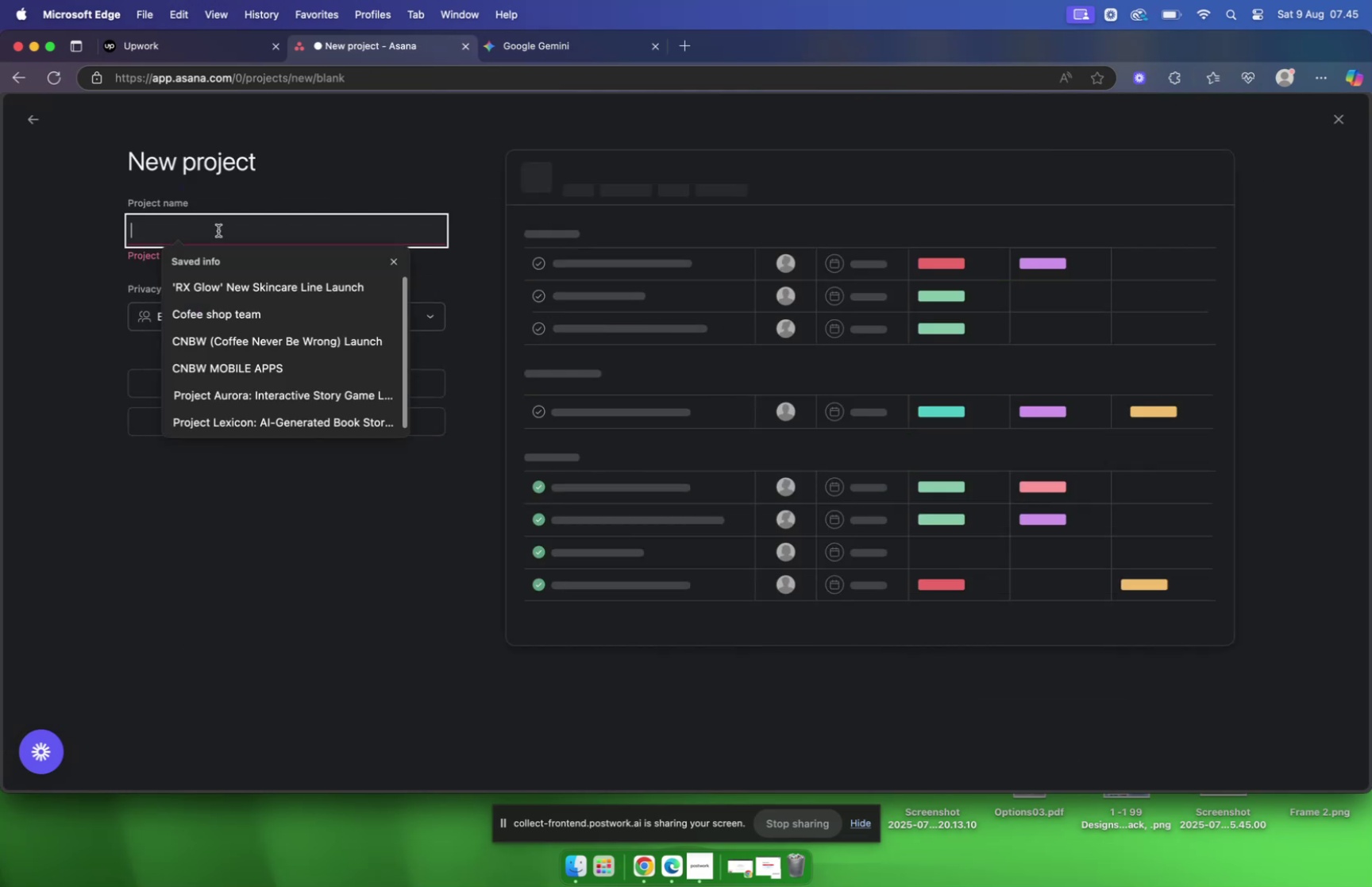 
key(Meta+V)
 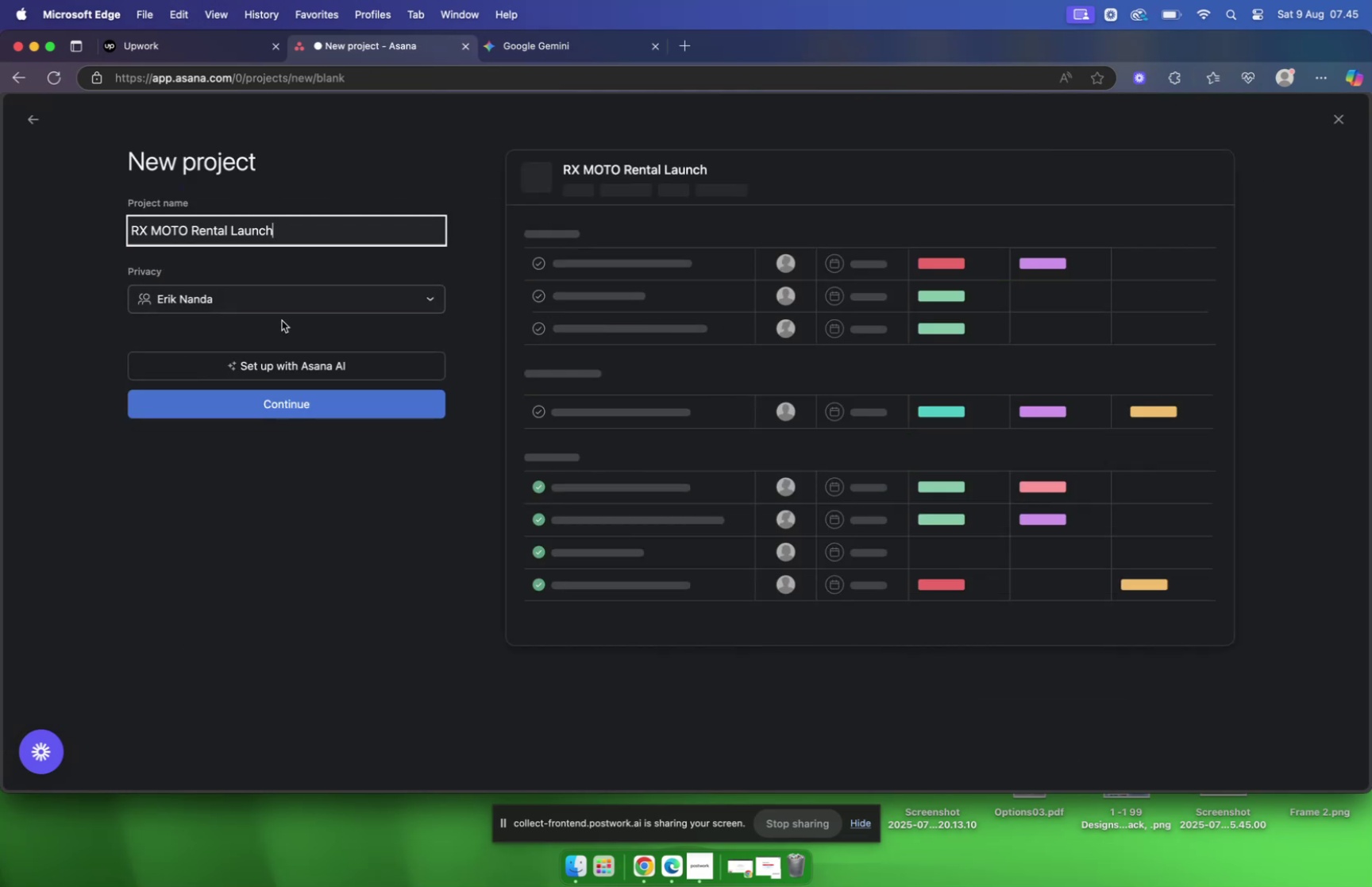 
left_click([287, 413])
 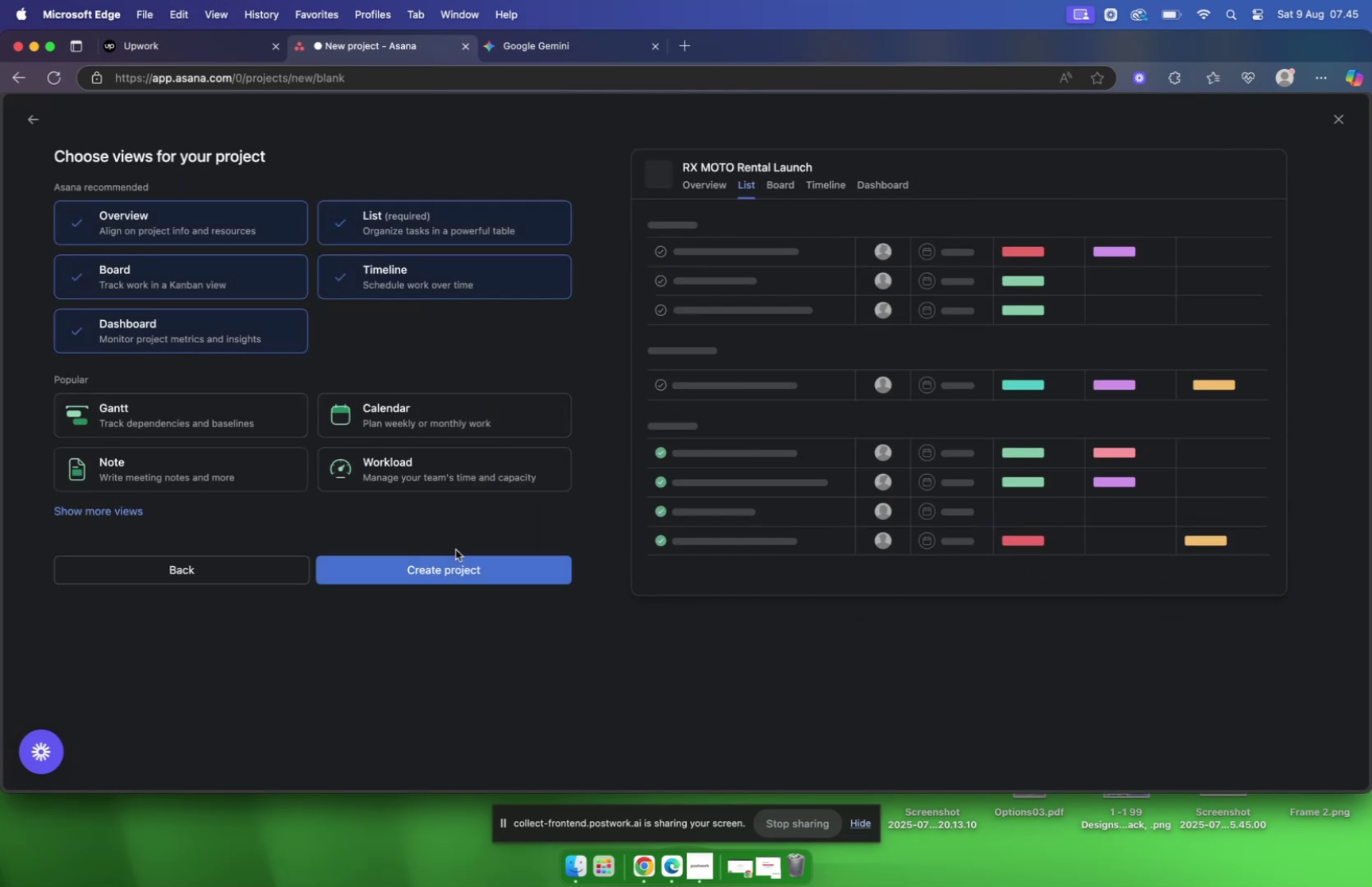 
left_click([454, 568])
 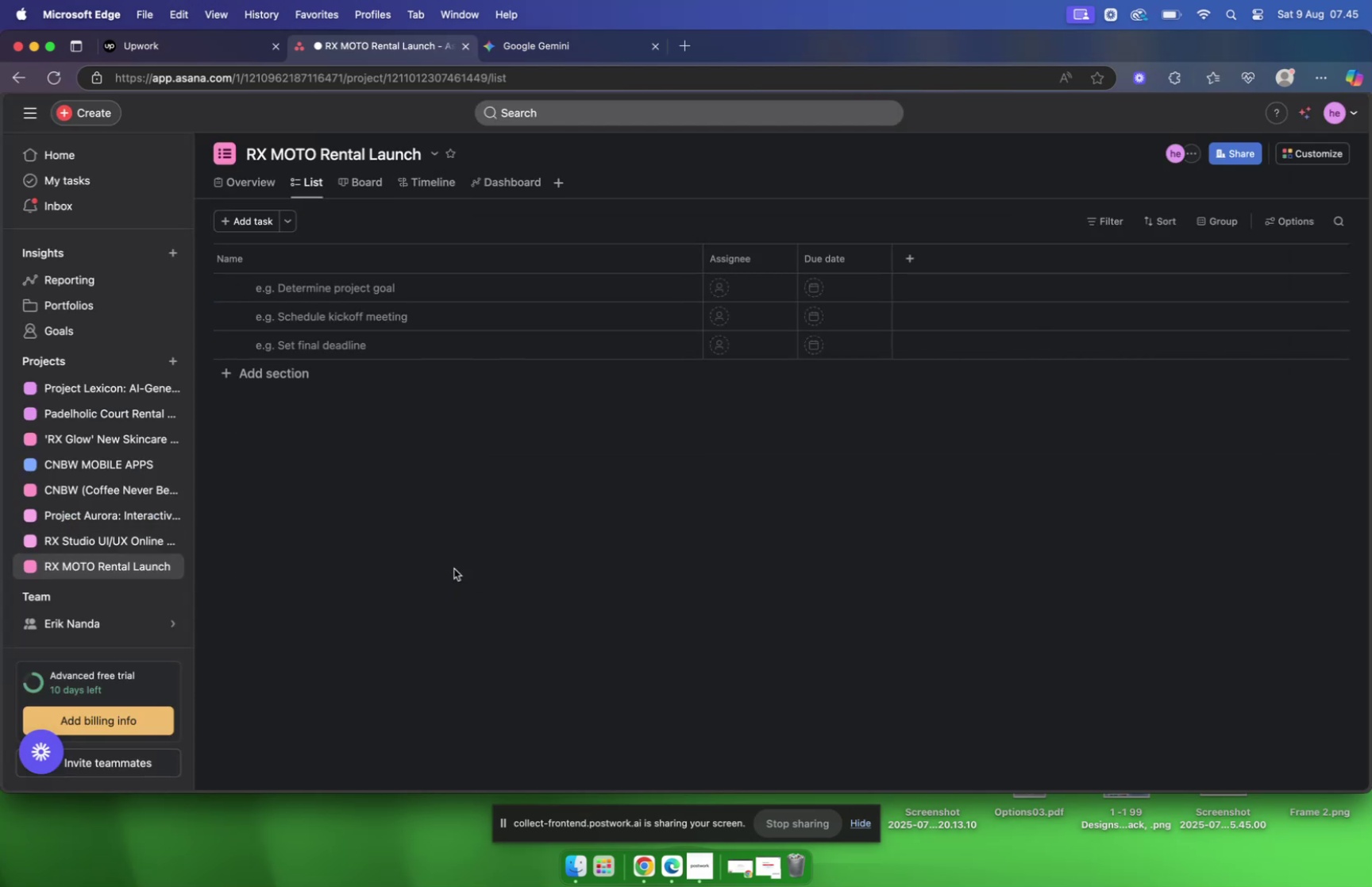 
wait(8.92)
 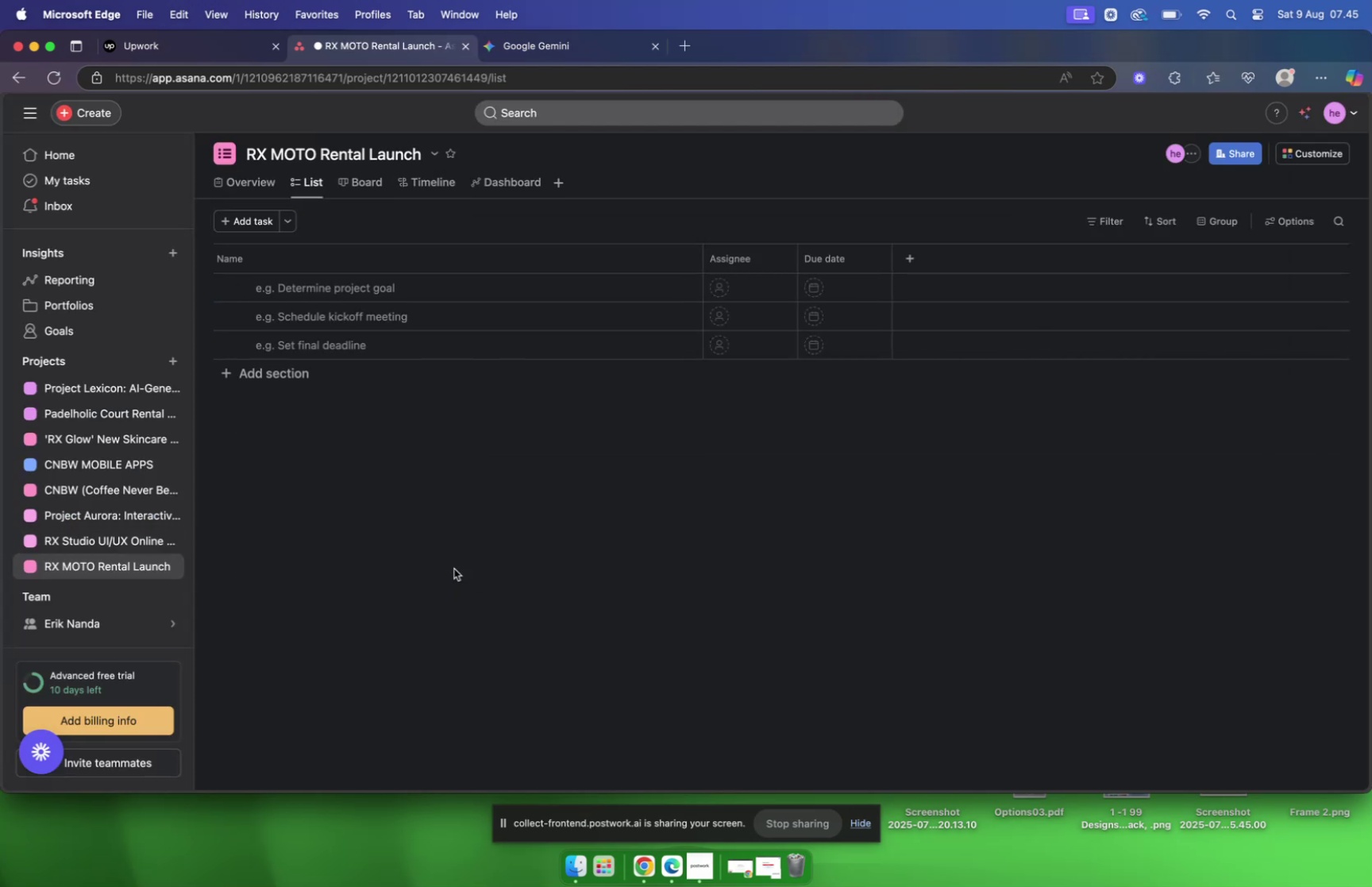 
scroll: coordinate [430, 413], scroll_direction: up, amount: 9.0
 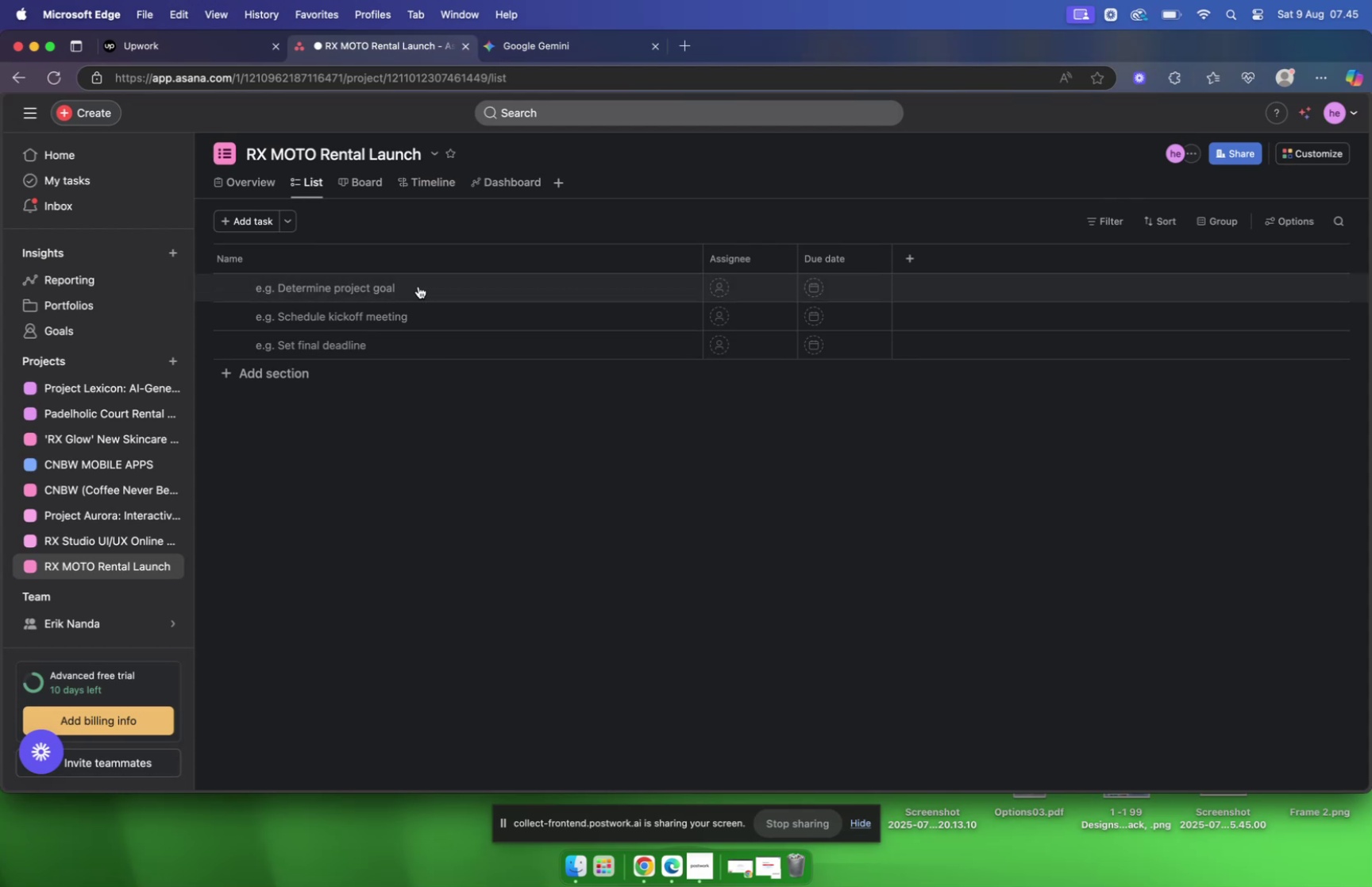 
left_click([418, 286])
 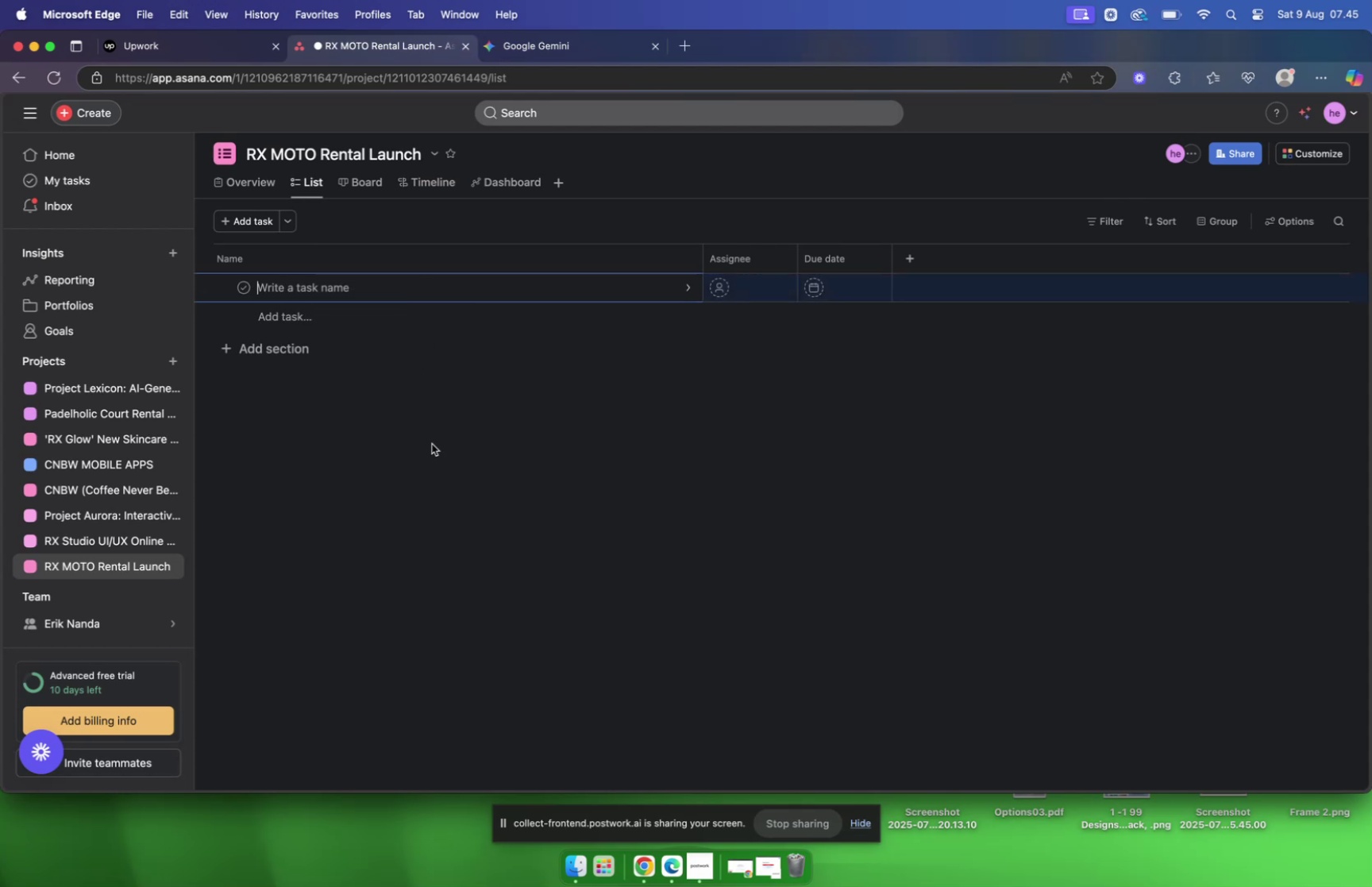 
left_click([433, 445])
 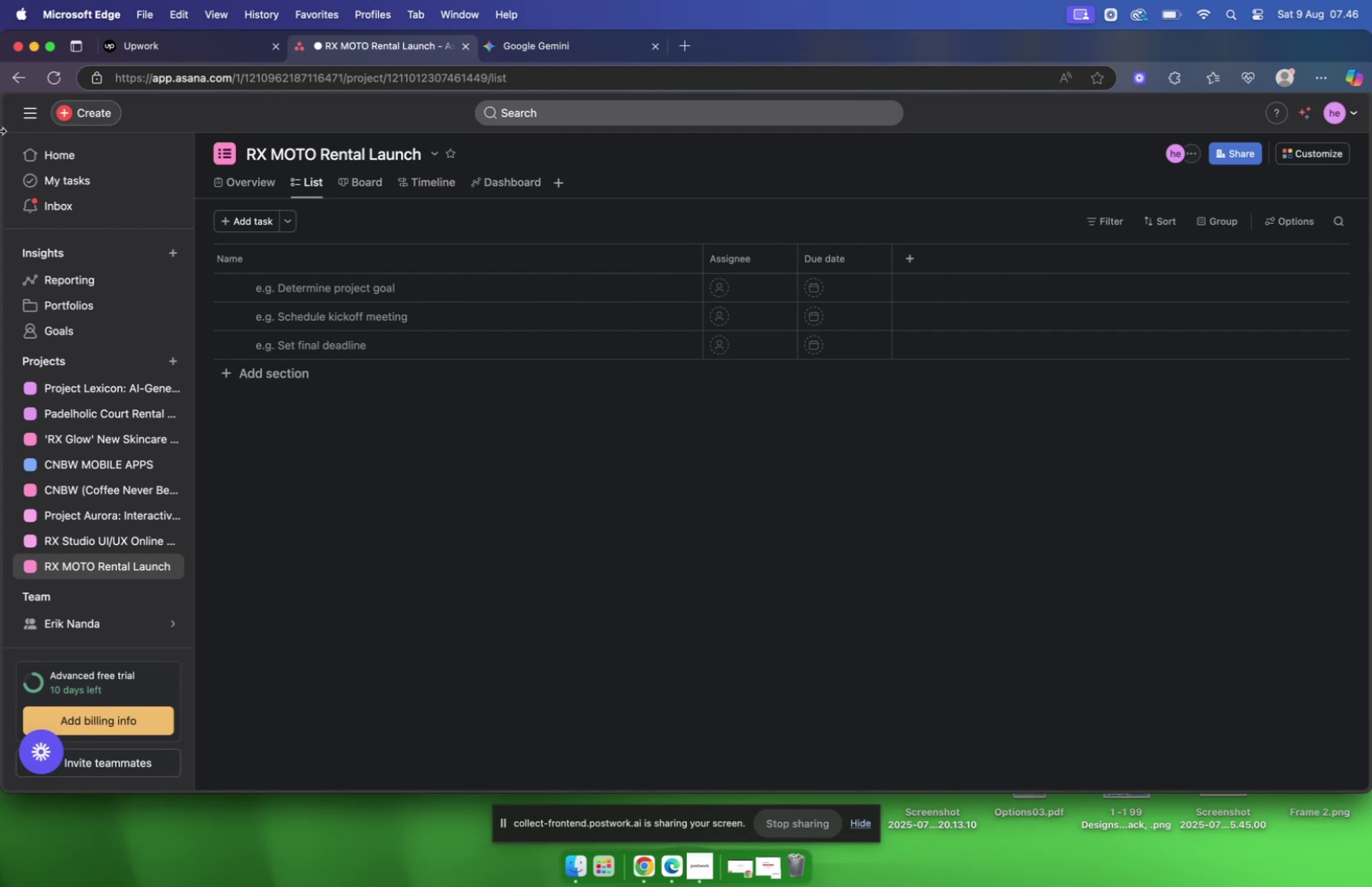 
wait(73.79)
 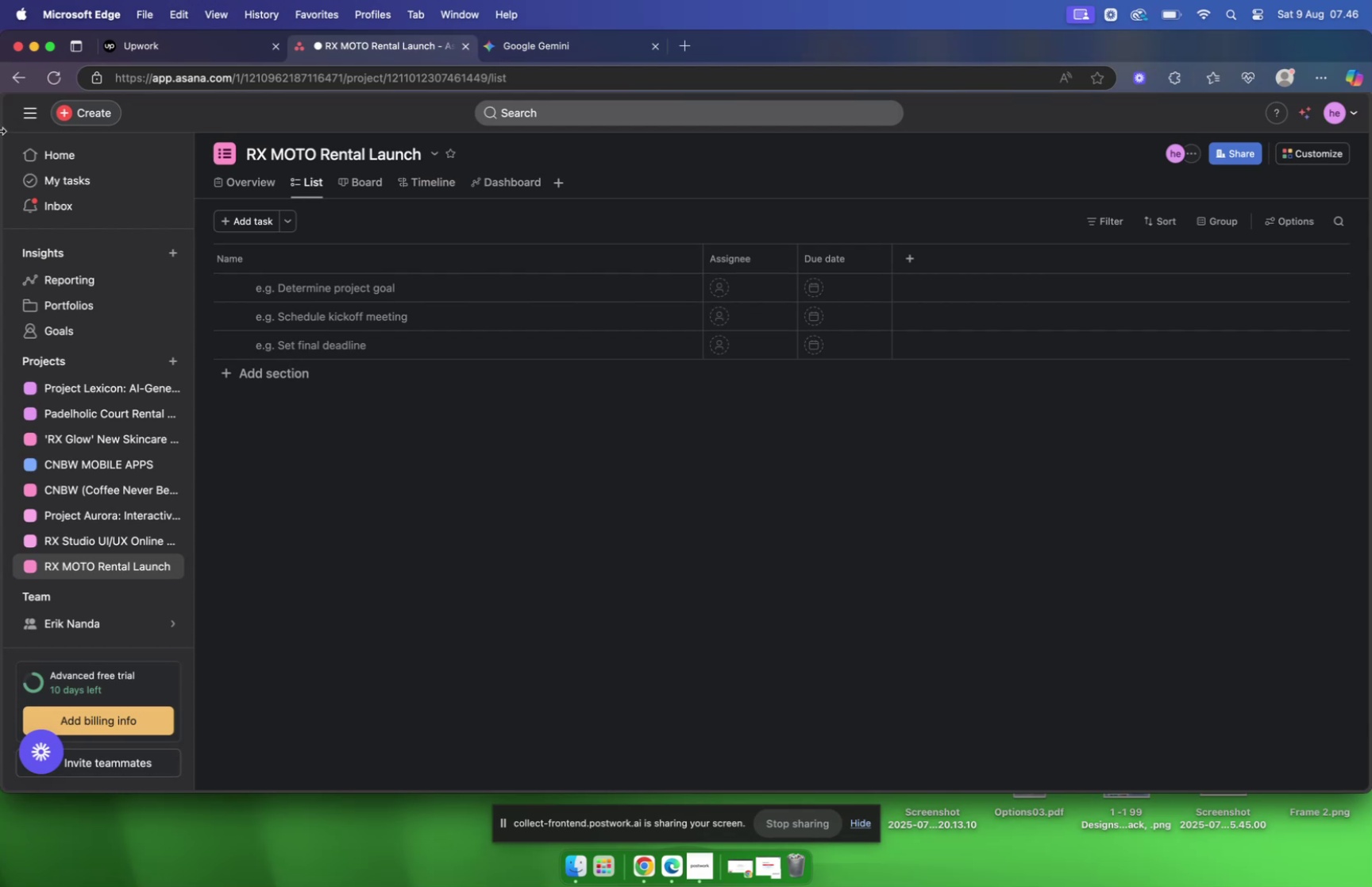 
left_click([505, 275])
 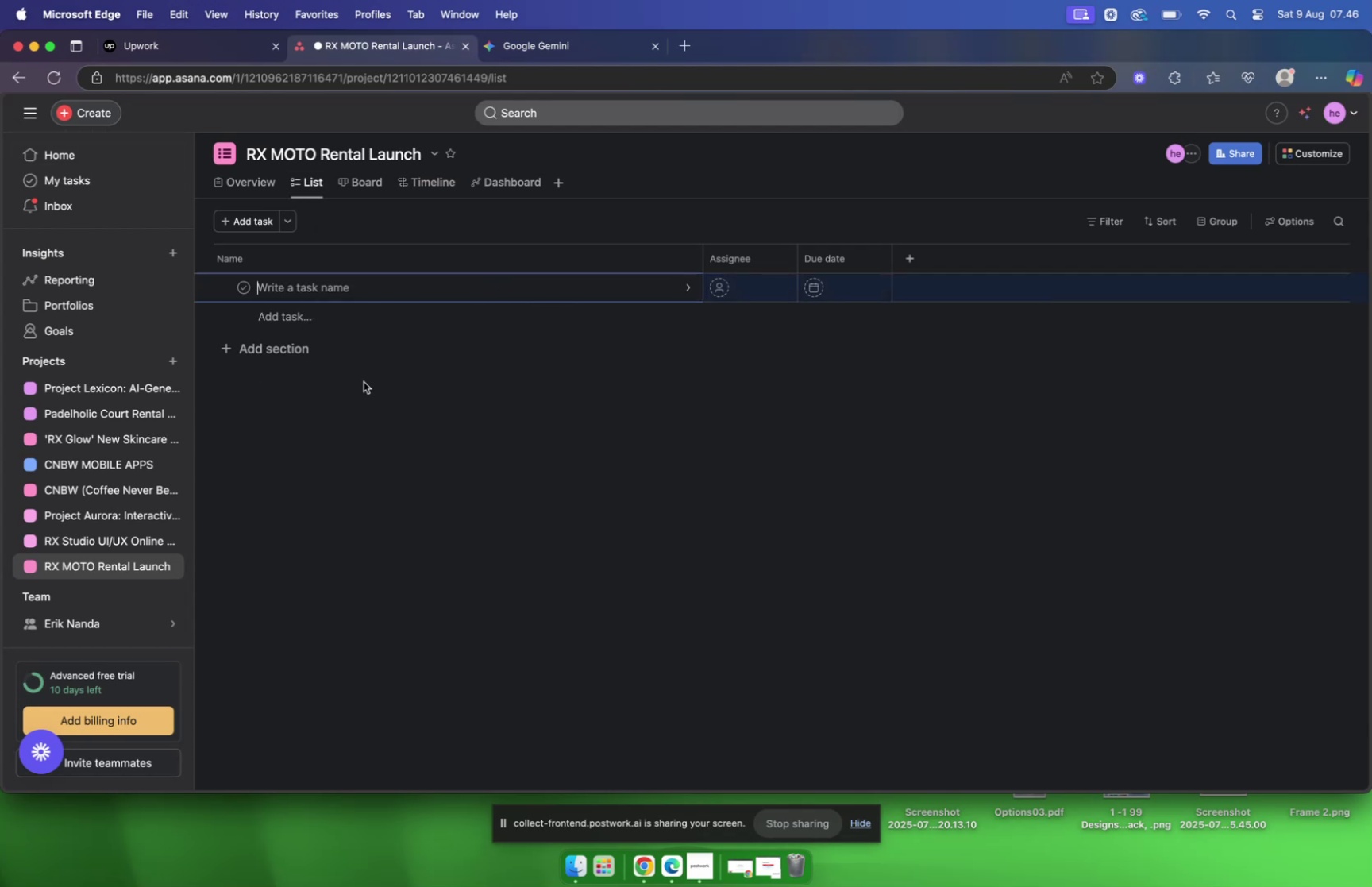 
left_click([333, 446])
 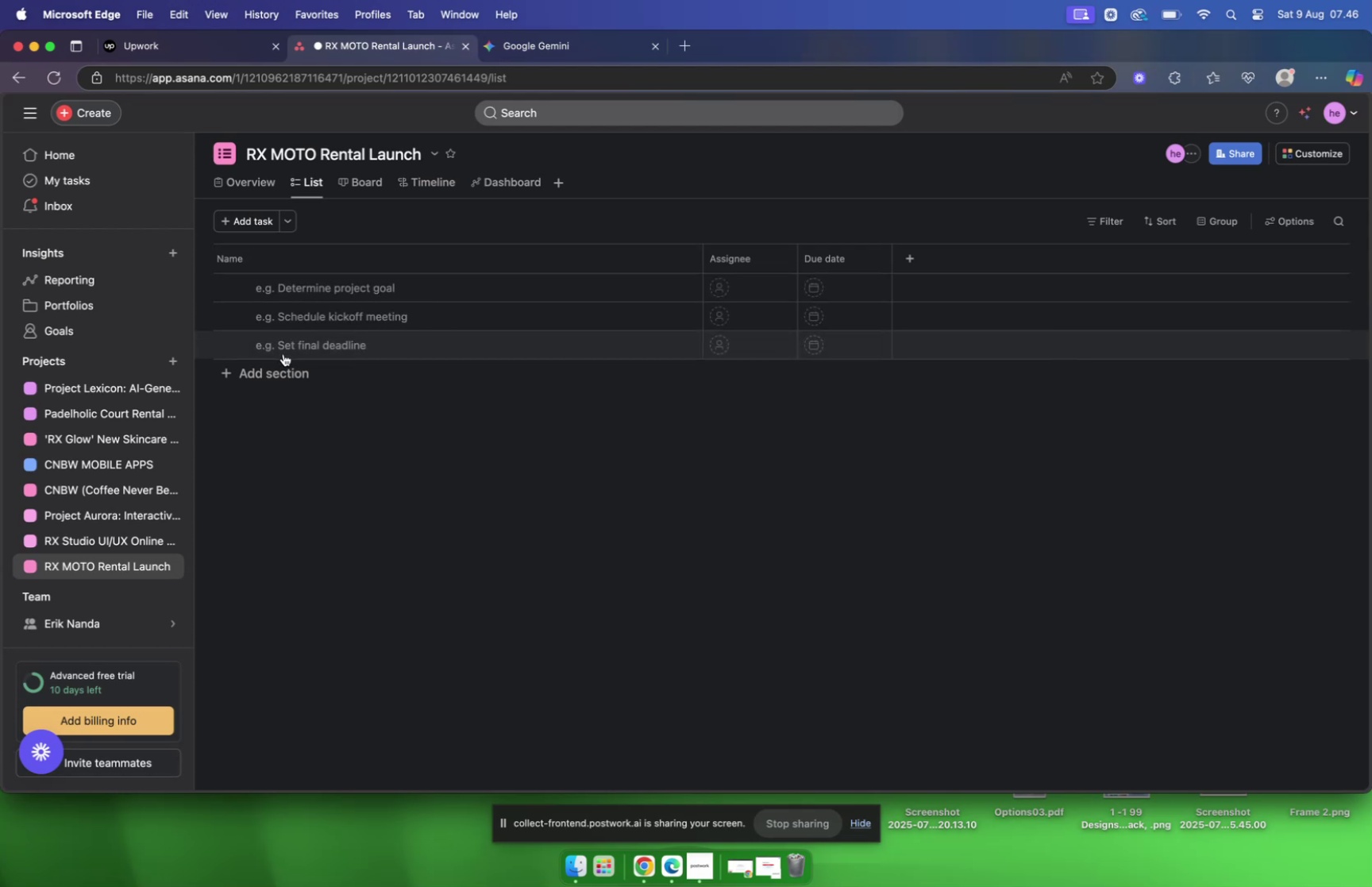 
left_click([288, 380])
 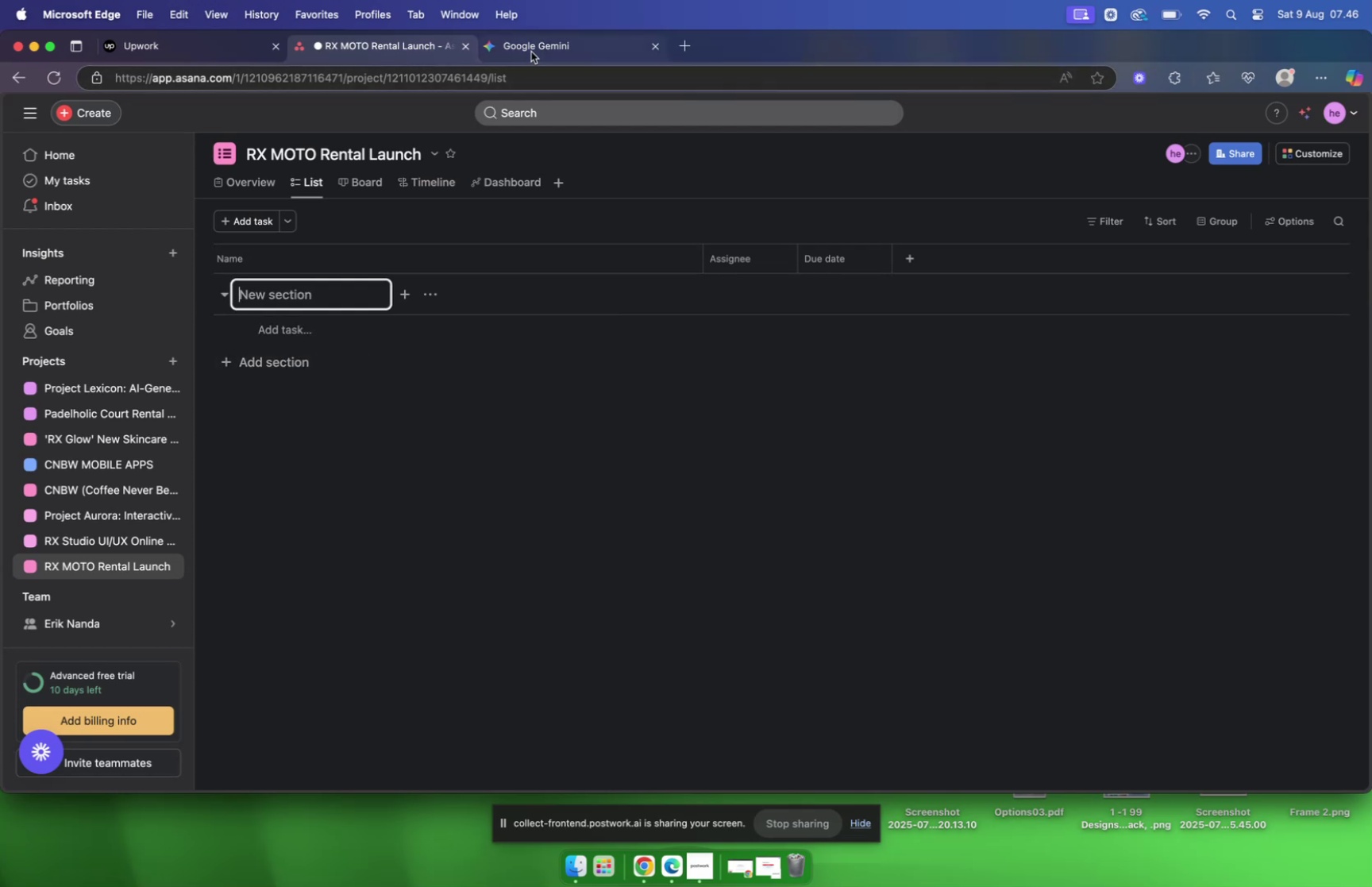 
left_click([249, 188])
 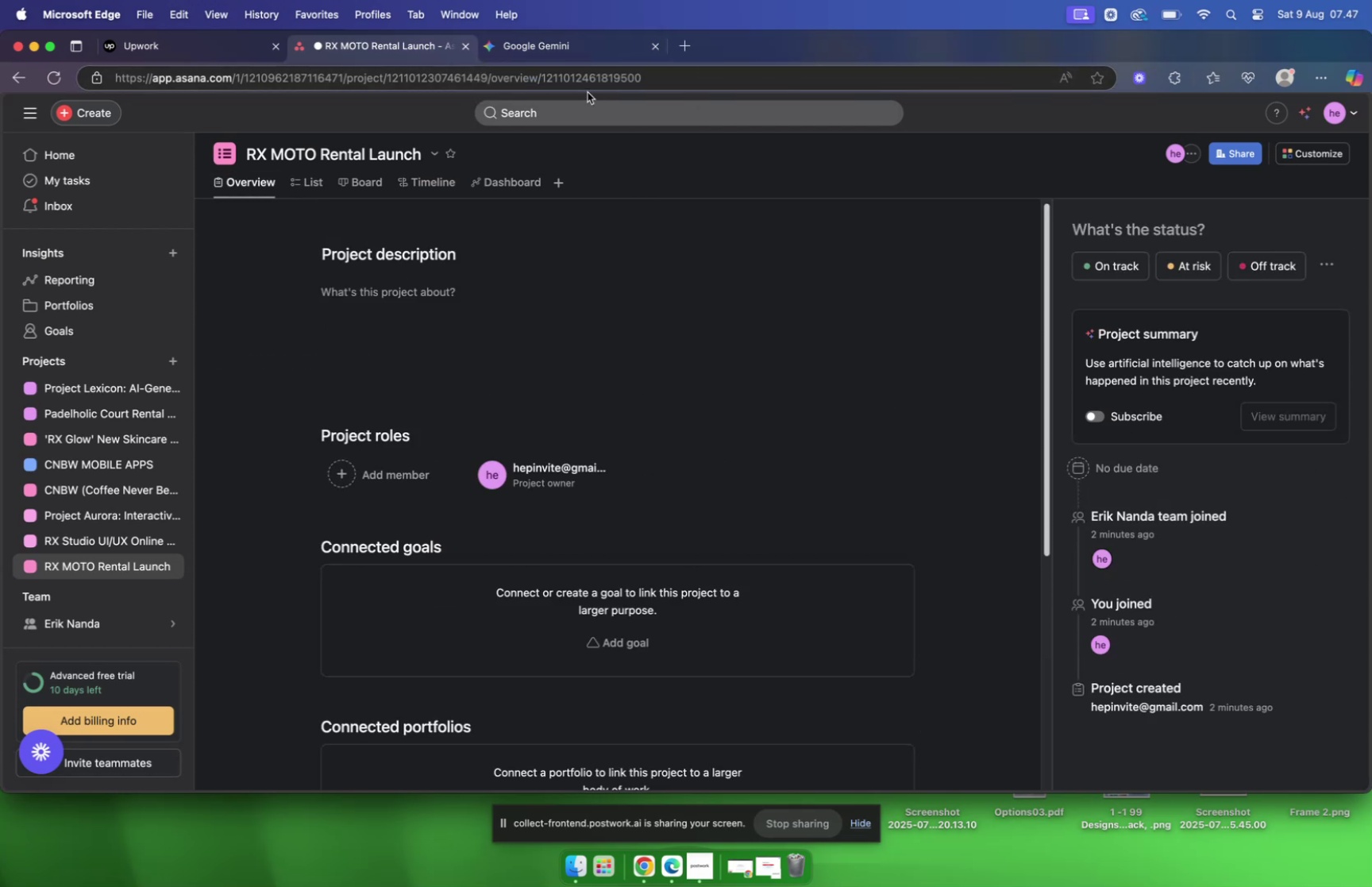 
left_click([588, 92])
 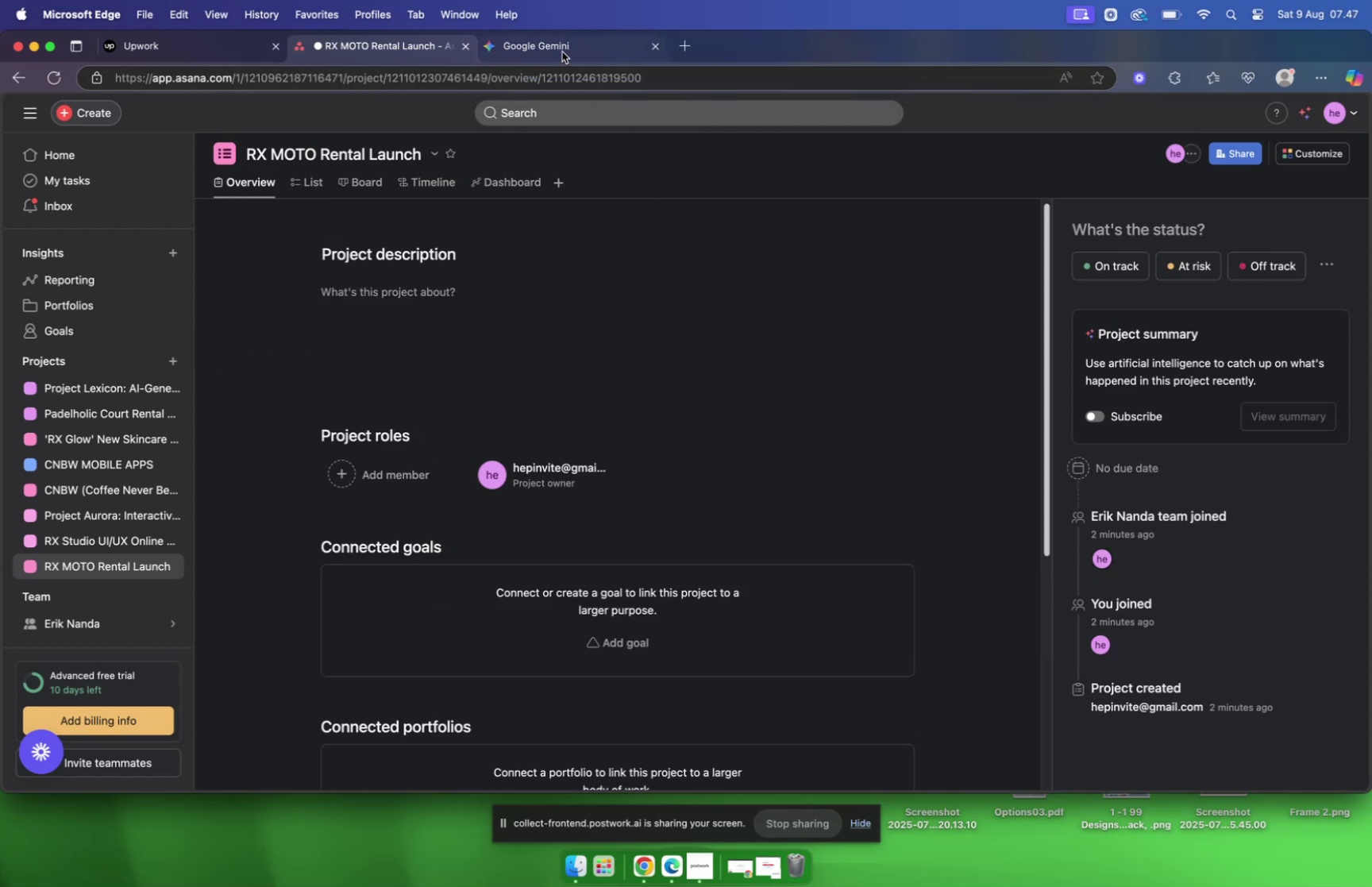 
left_click([562, 51])
 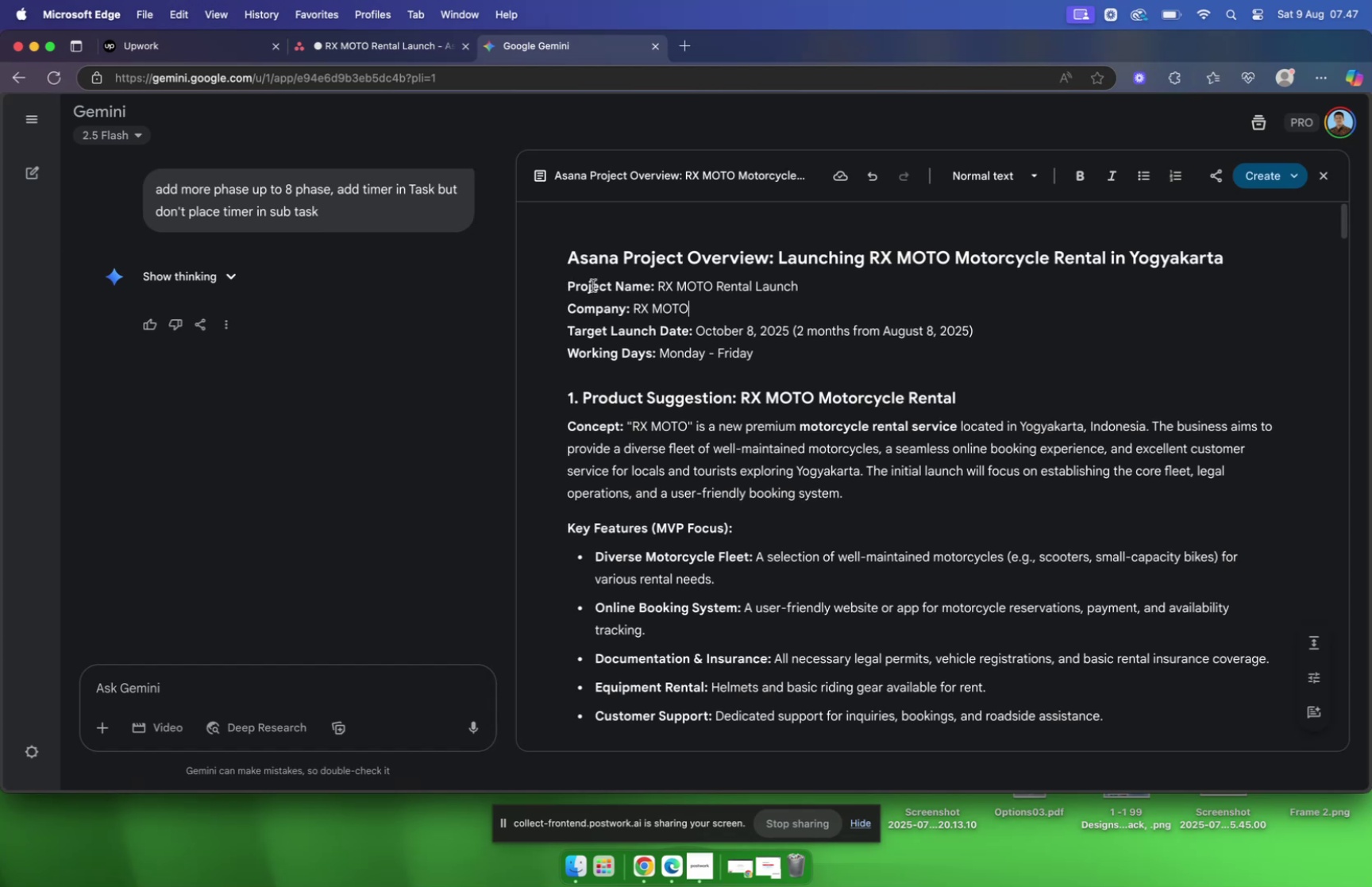 
wait(5.59)
 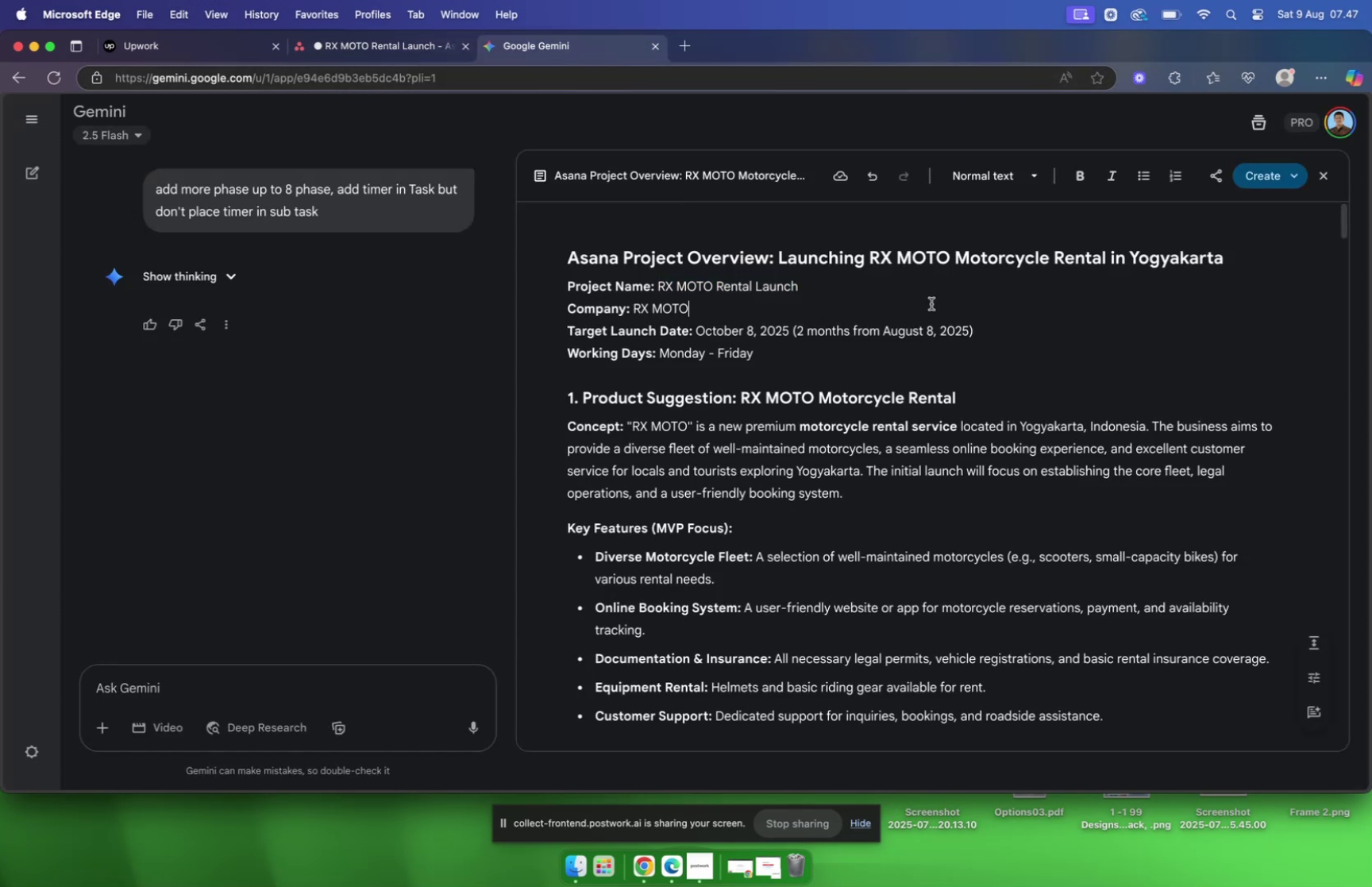 
left_click_drag(start_coordinate=[566, 307], to_coordinate=[792, 343])
 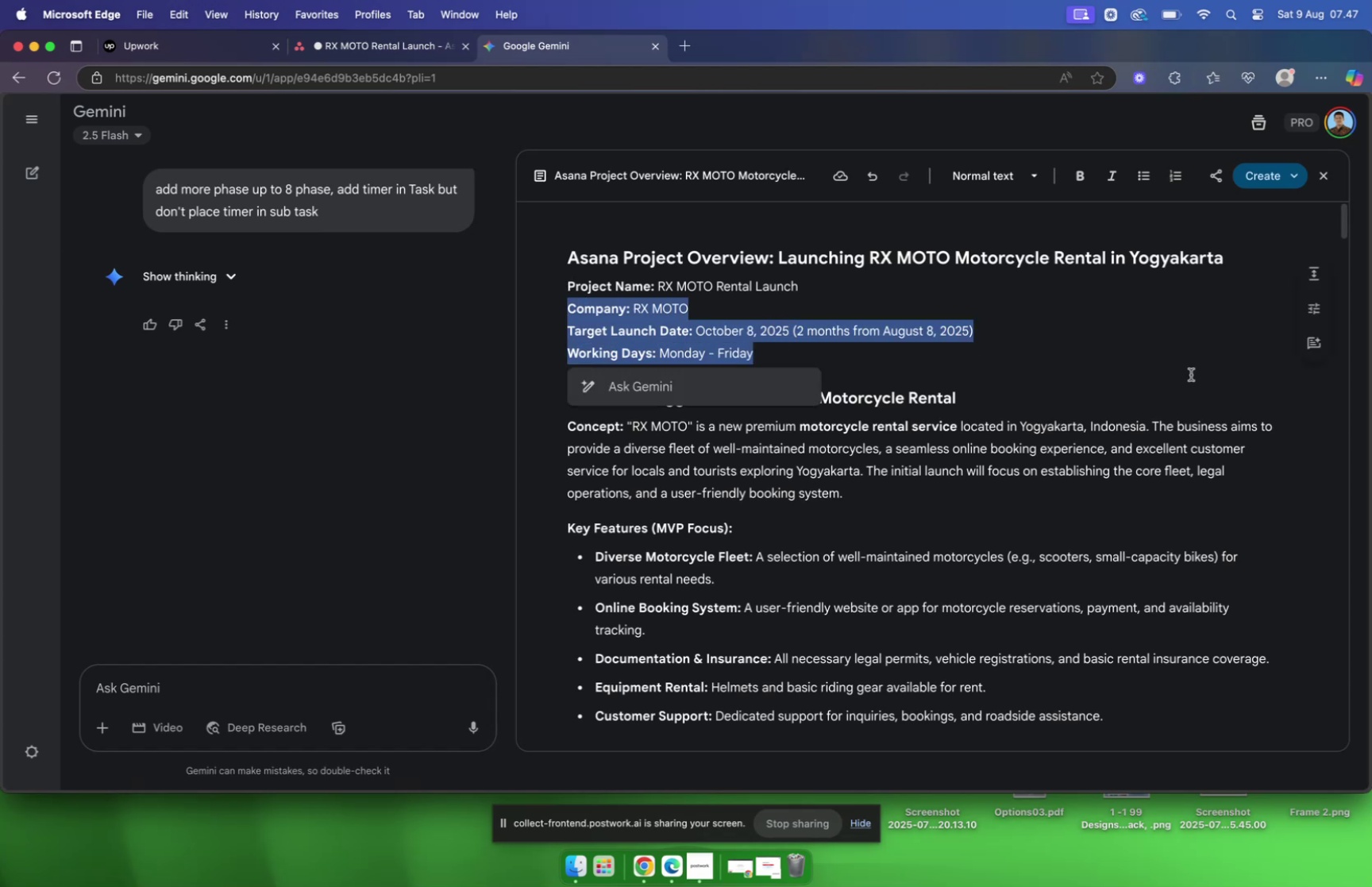 
key(Meta+C)
 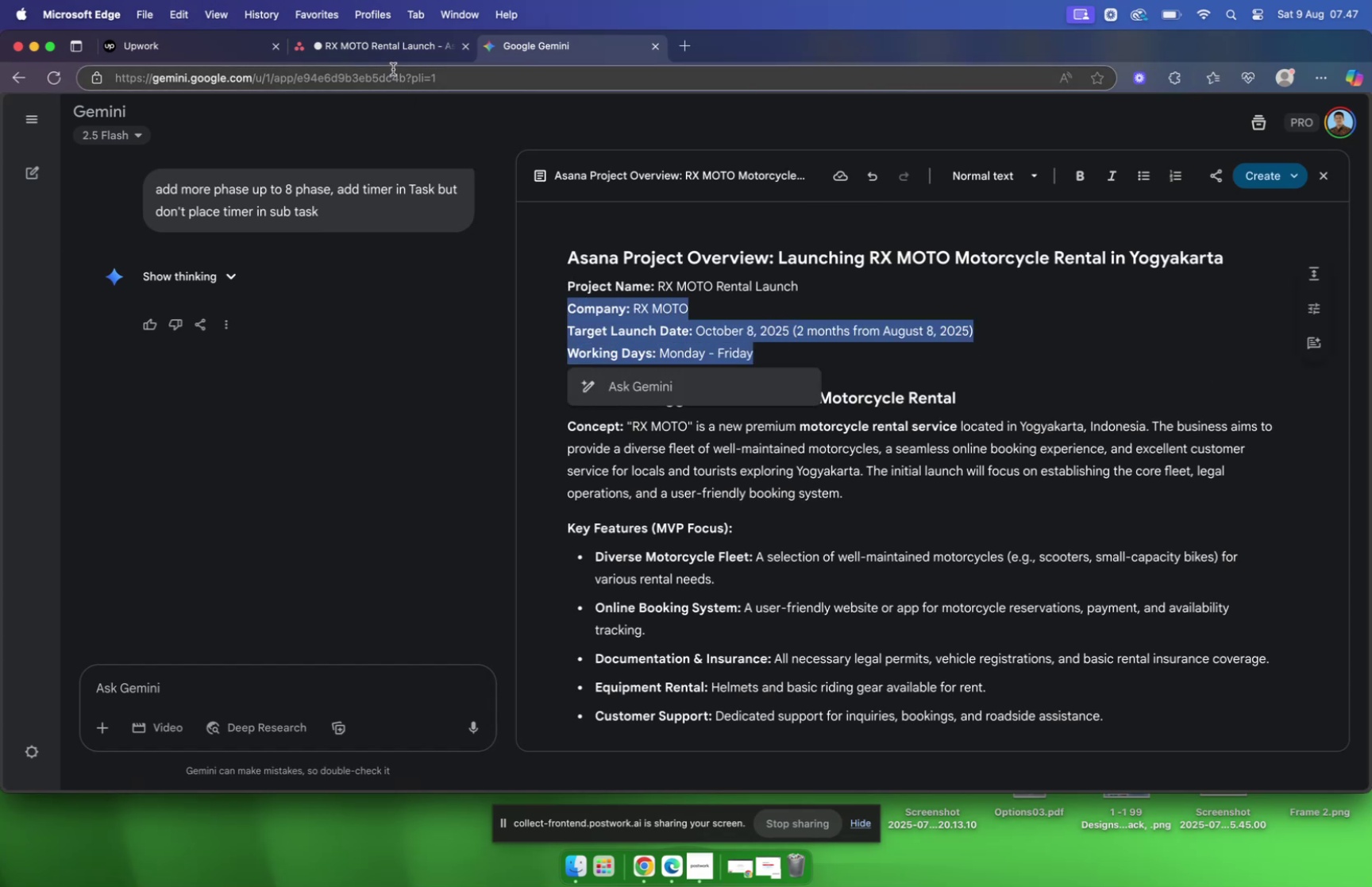 
left_click([391, 54])
 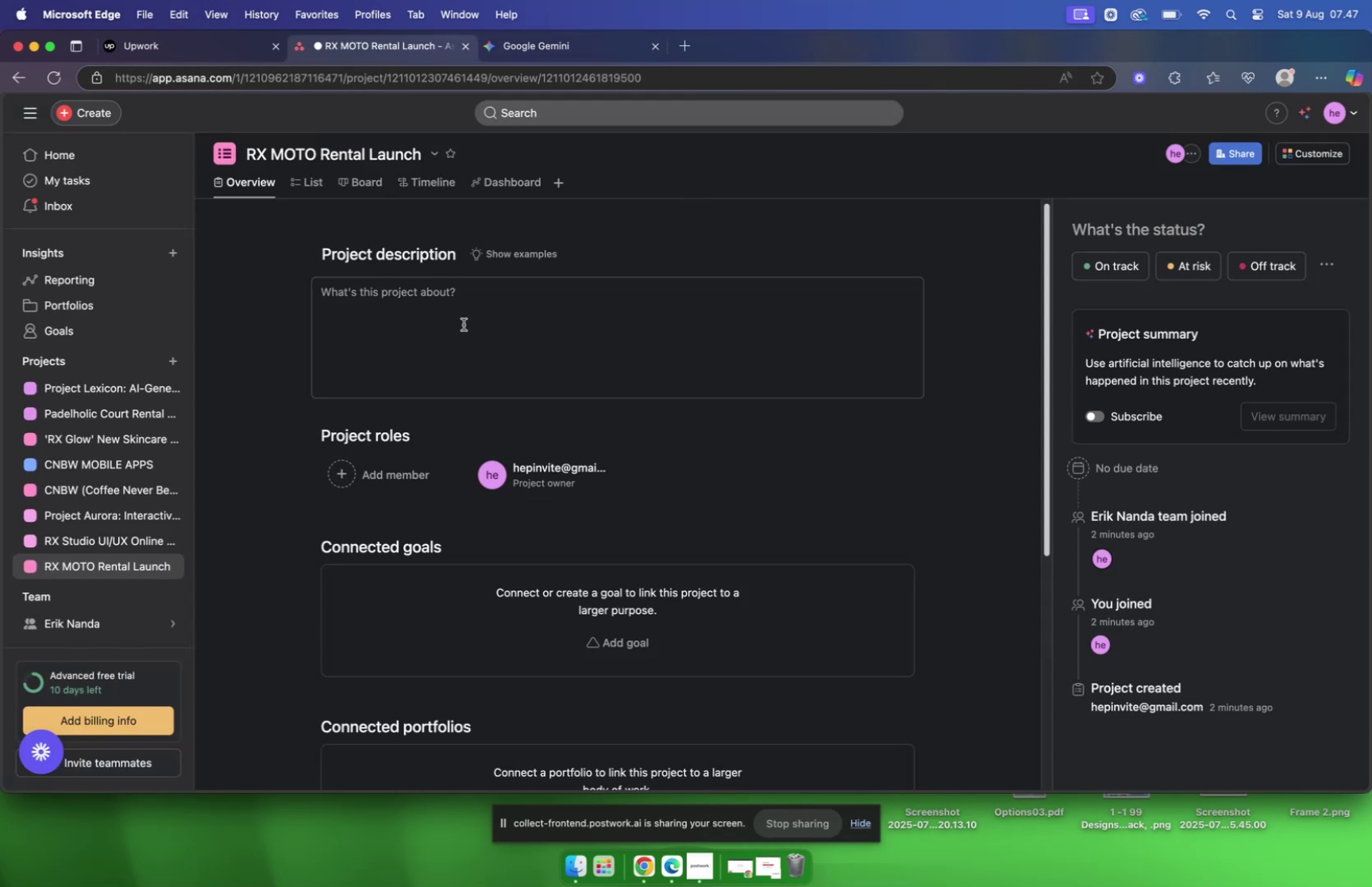 
left_click([463, 323])
 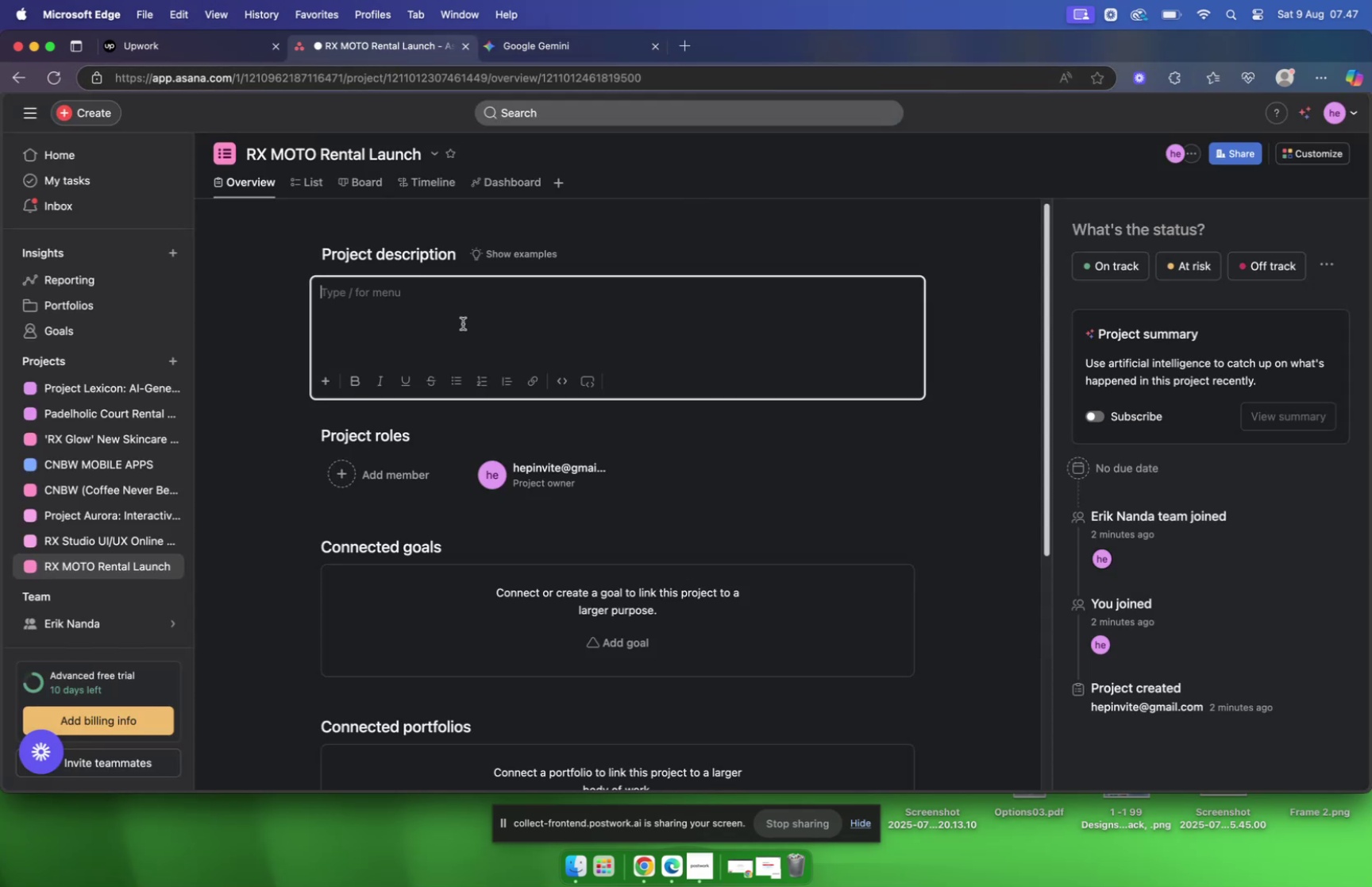 
key(Meta+V)
 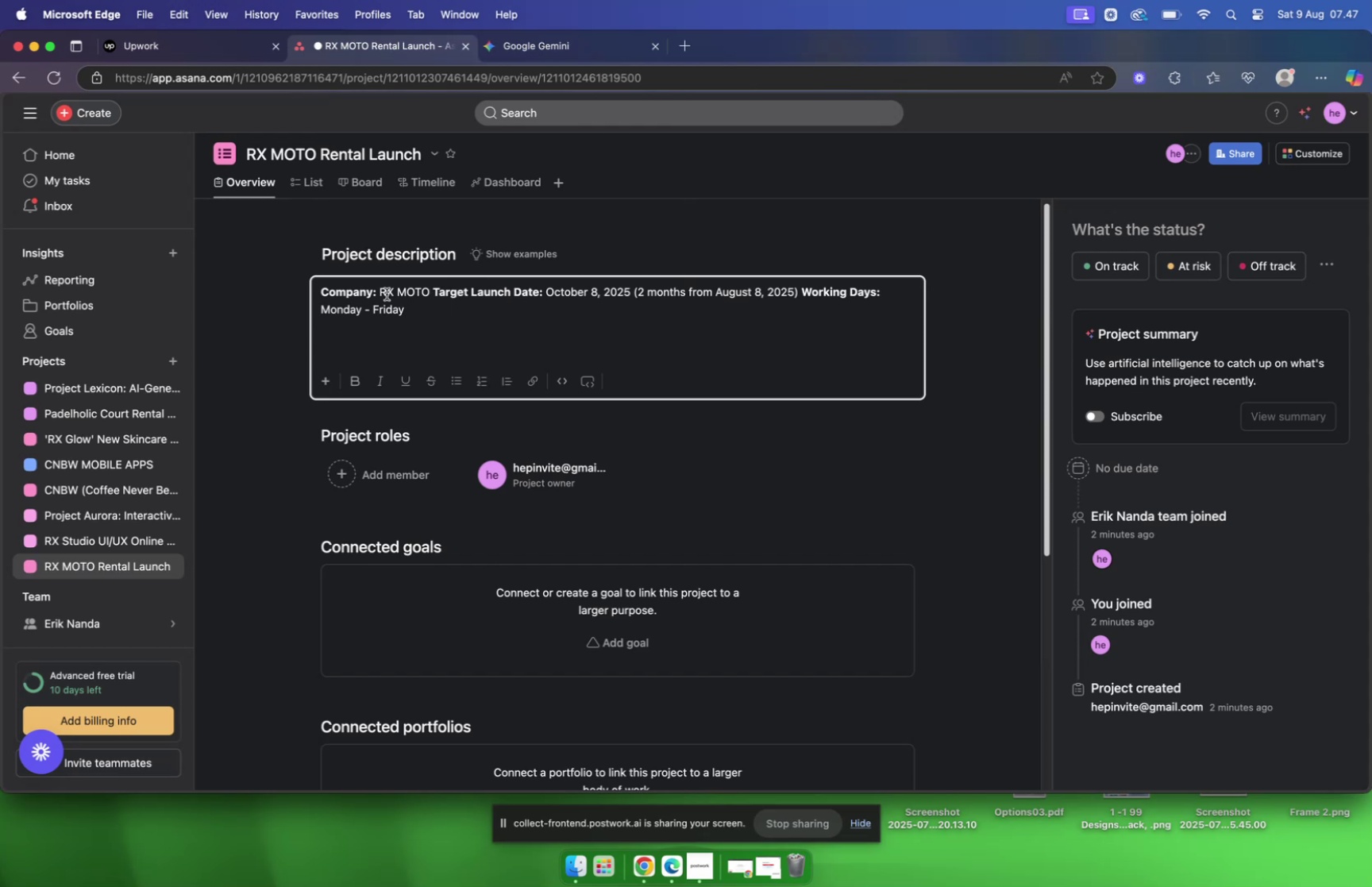 
left_click([472, 291])
 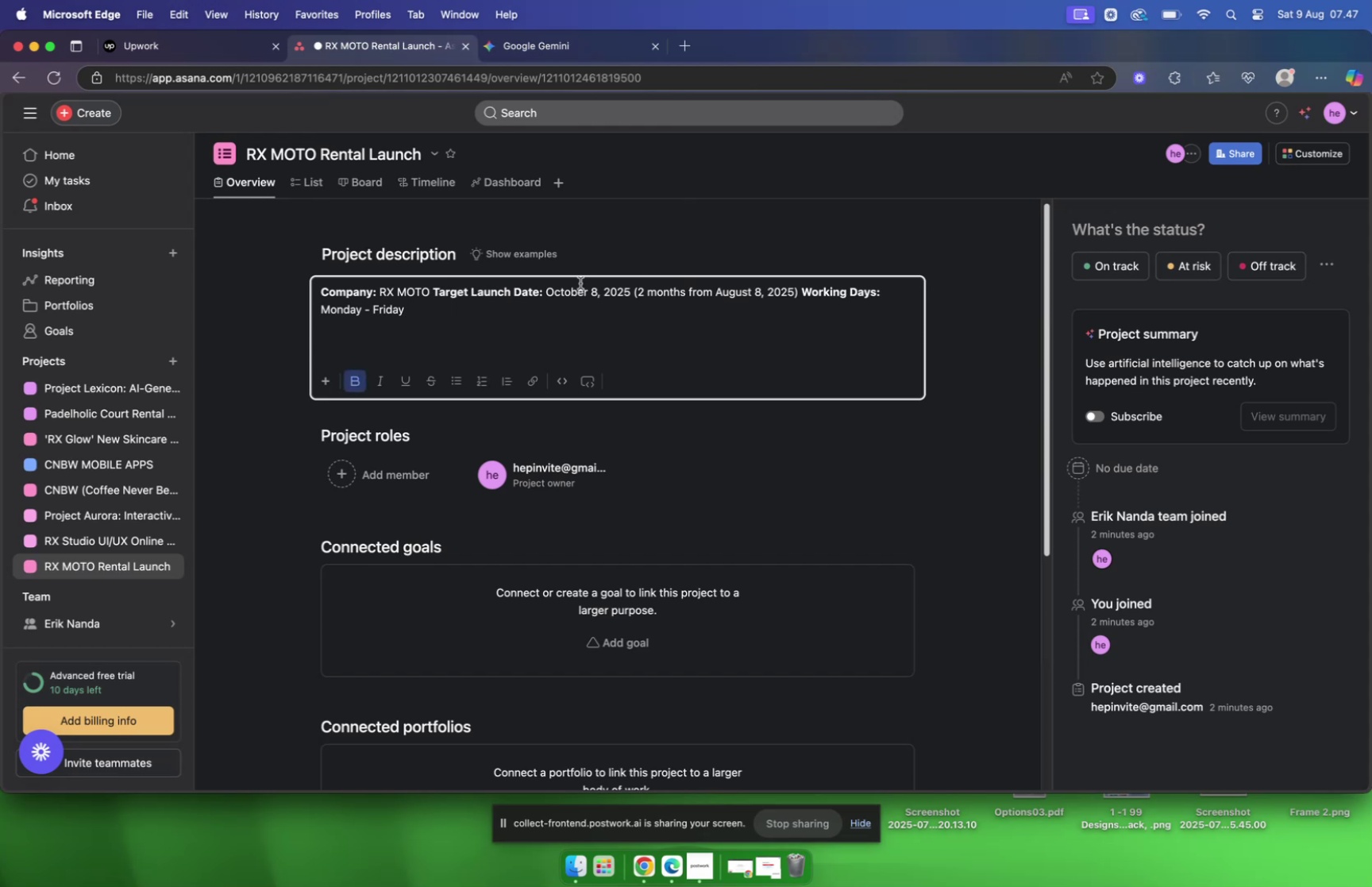 
key(Shift+Enter)
 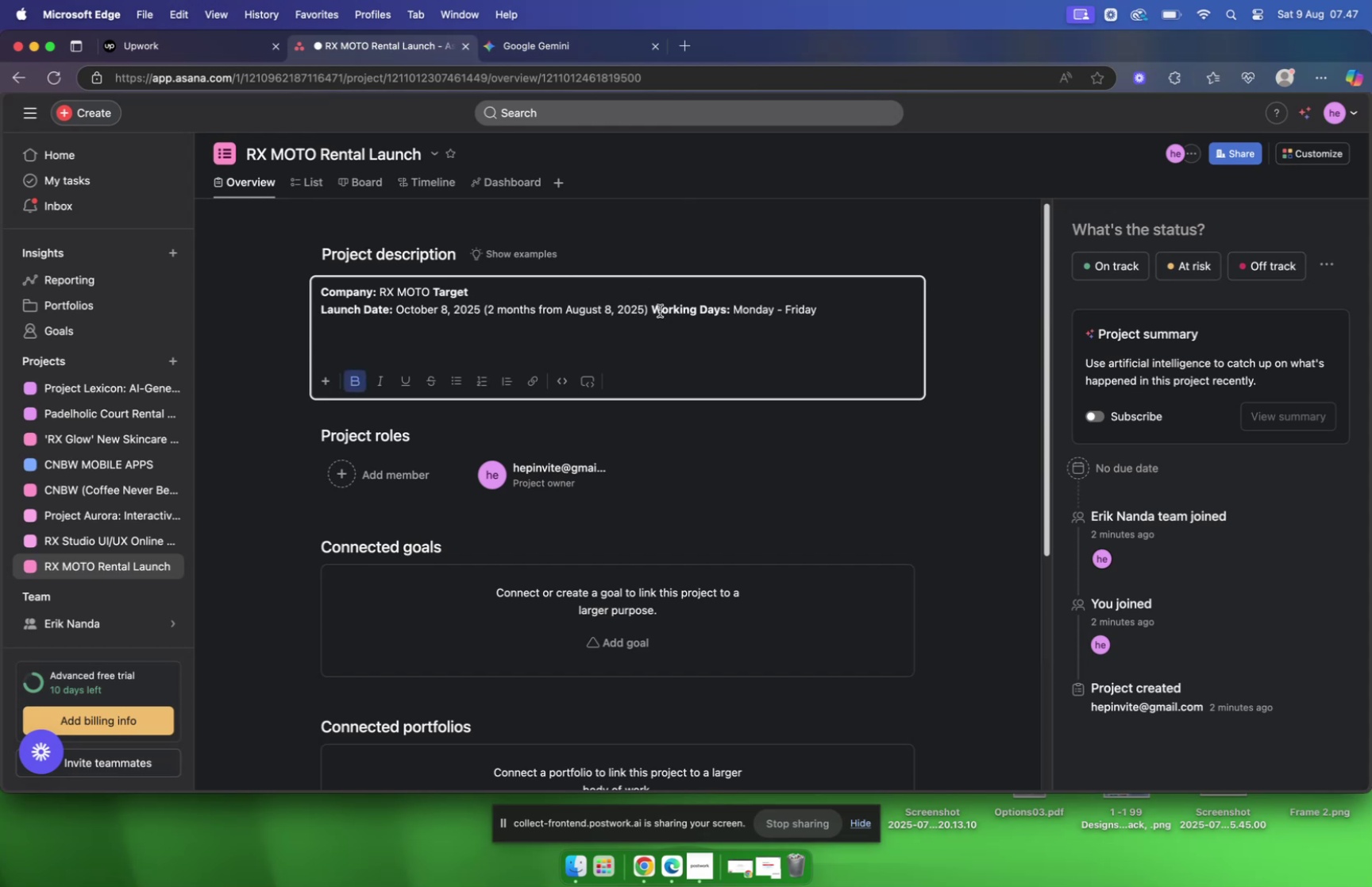 
key(Shift+Enter)
 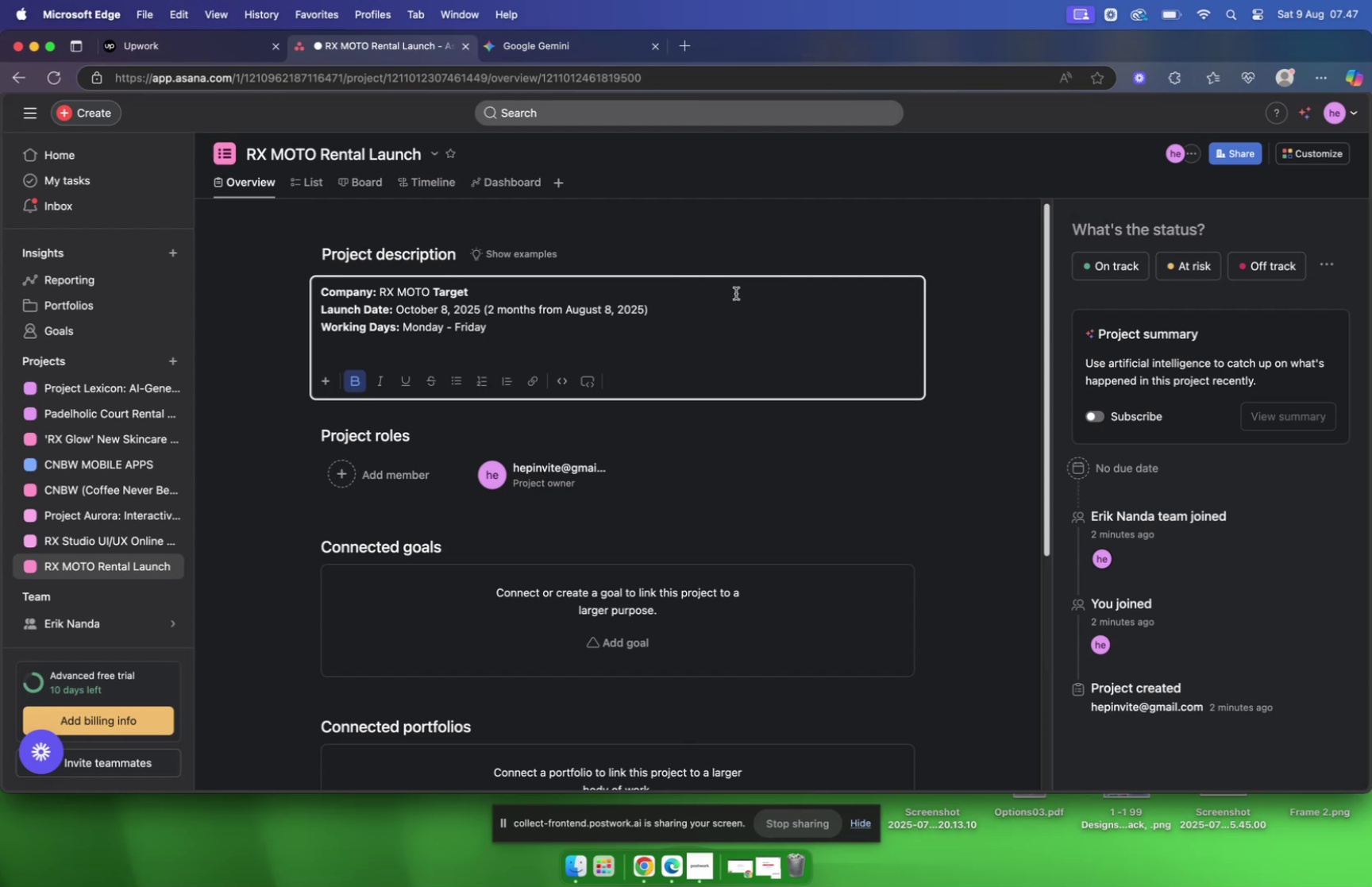 
wait(19.88)
 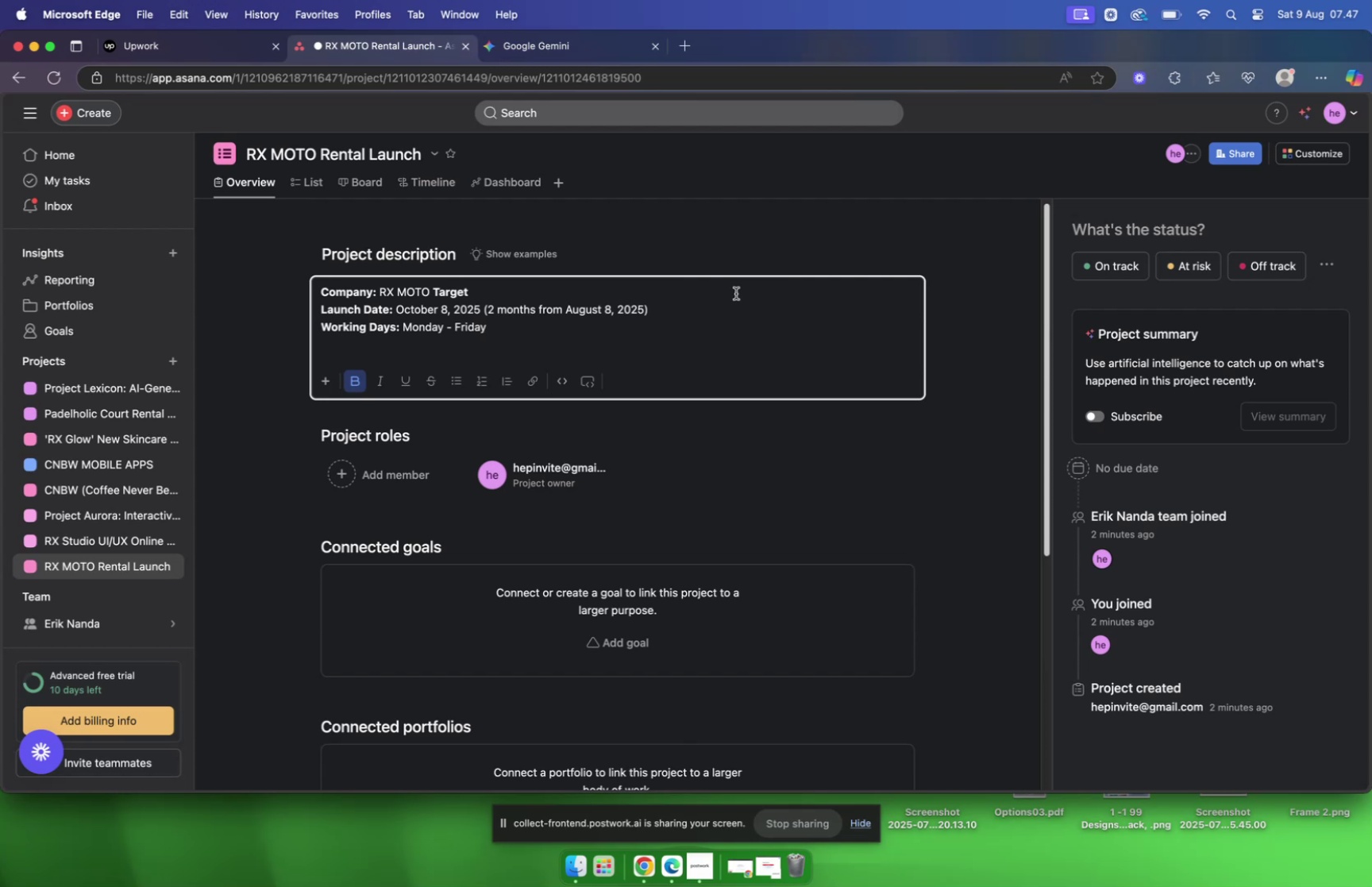 
left_click([582, 330])
 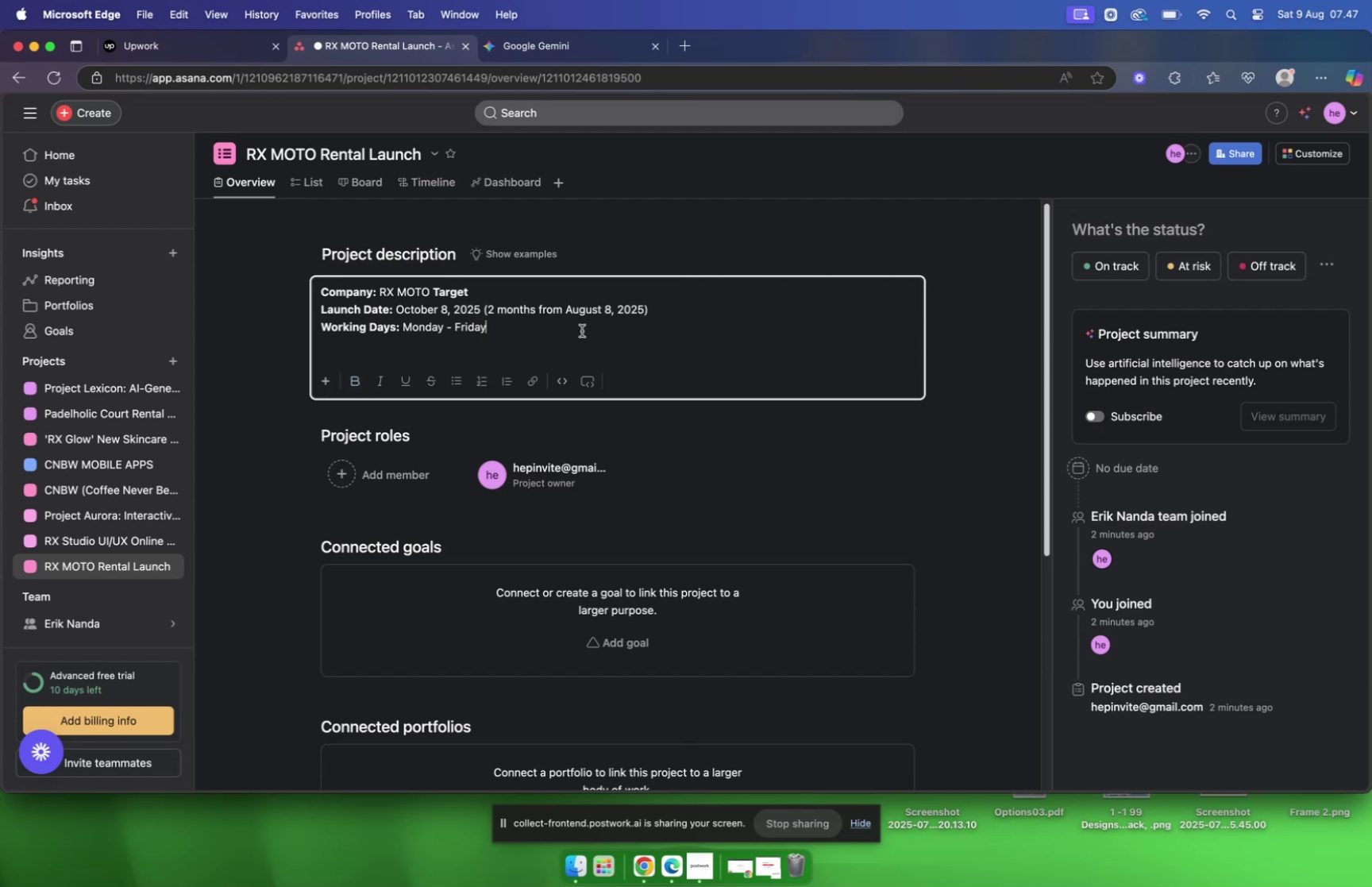 
key(Shift+Enter)
 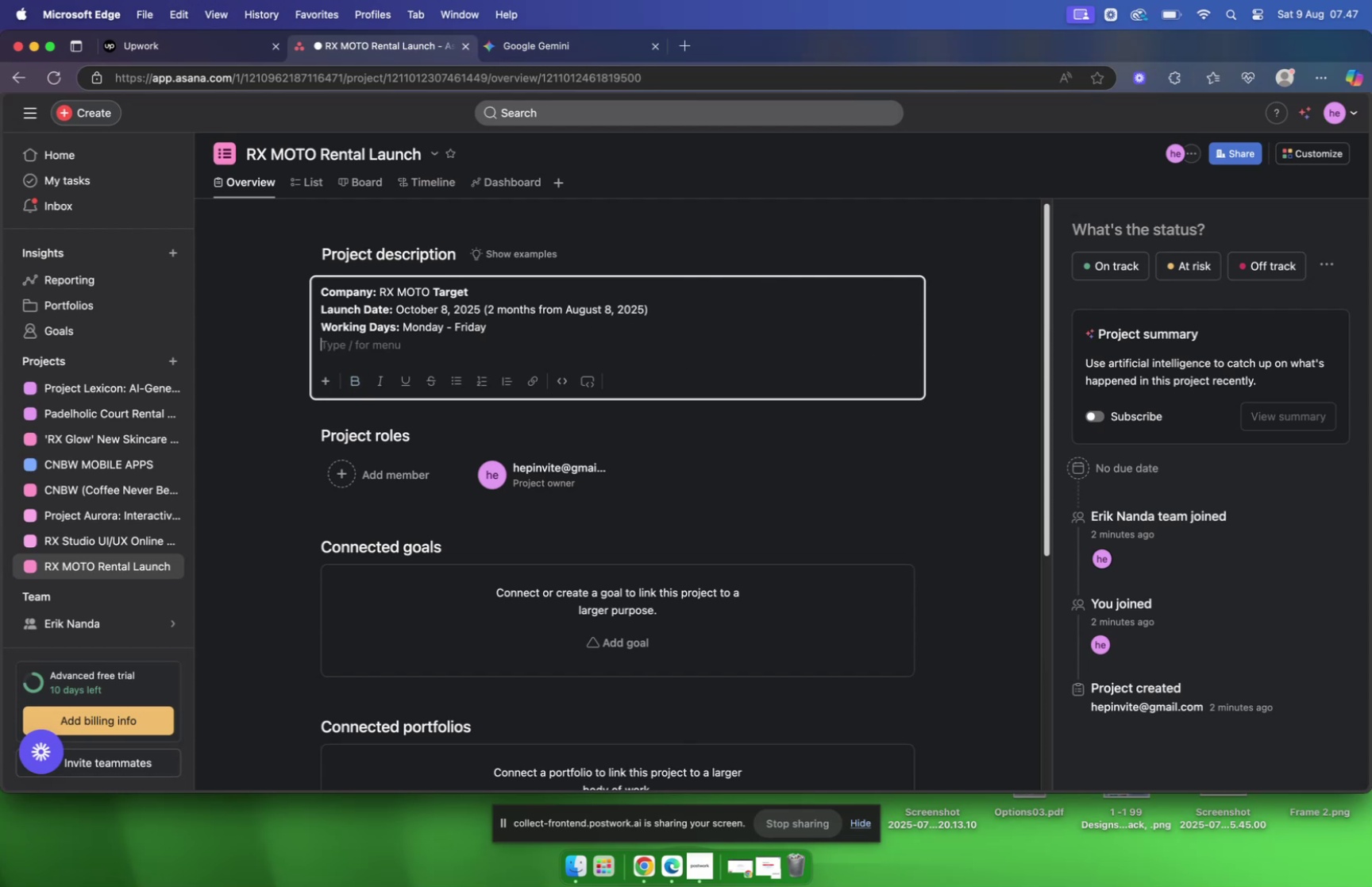 
key(Shift+Enter)
 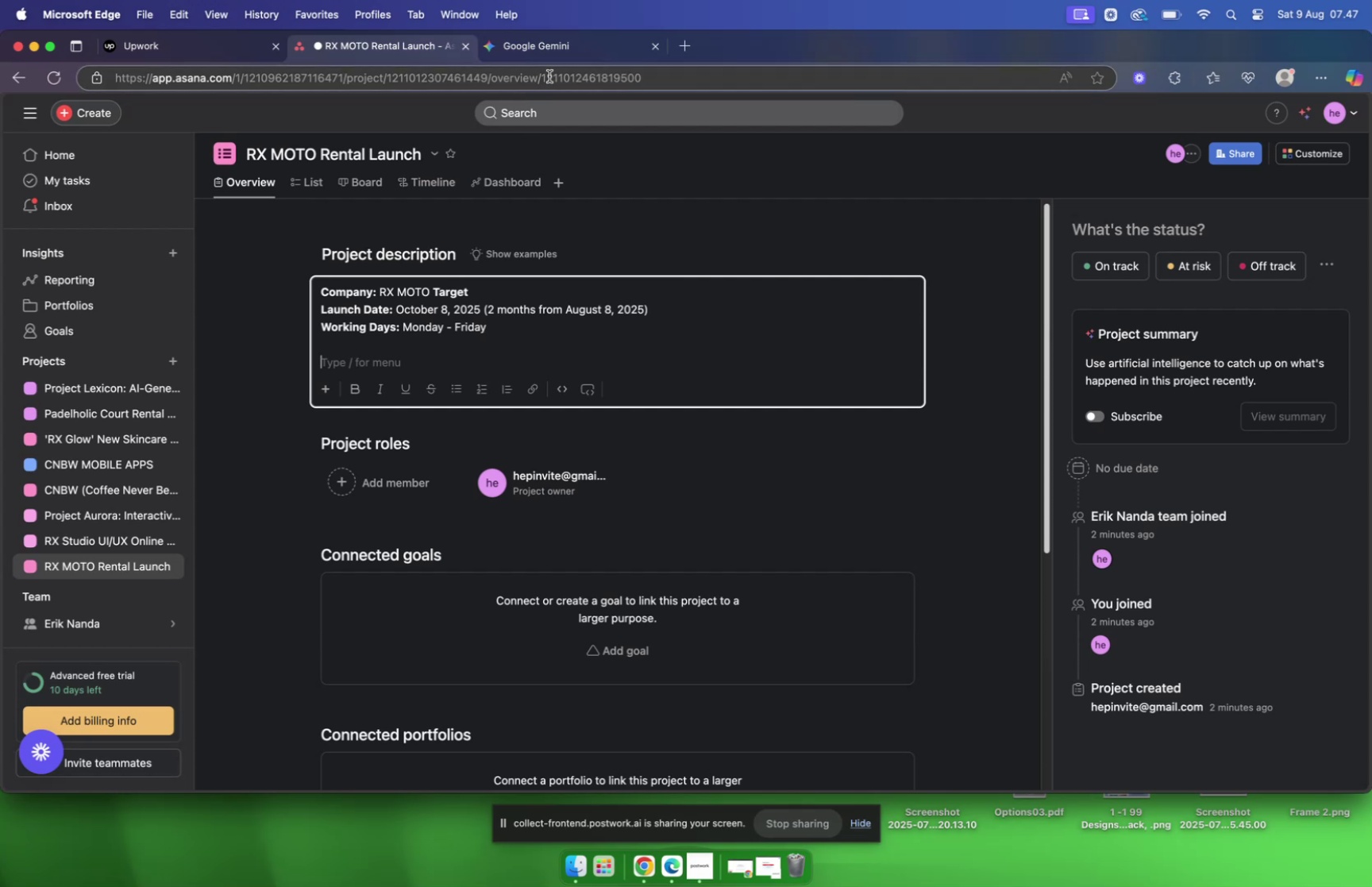 
left_click([554, 42])
 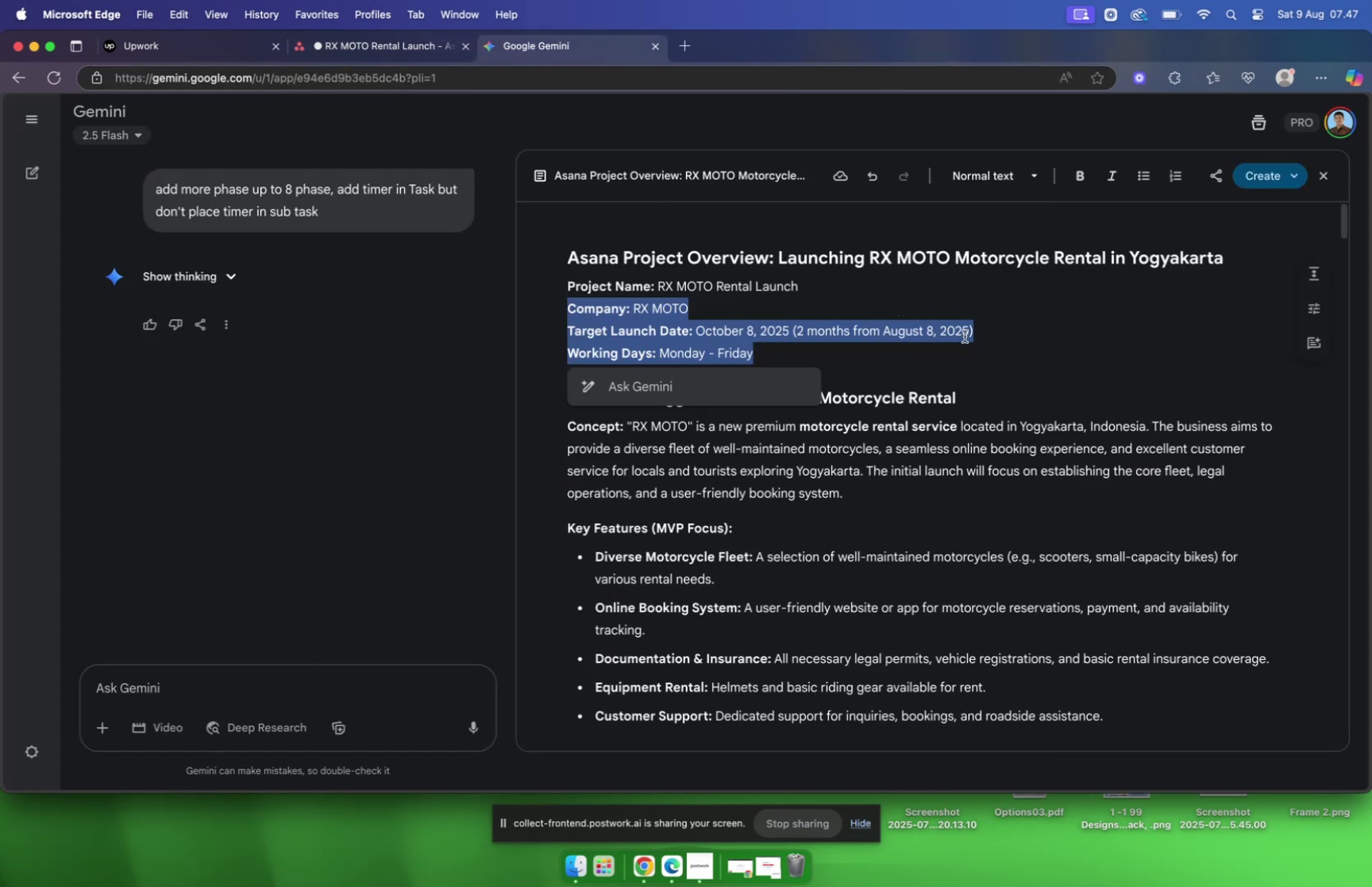 
left_click([1000, 343])
 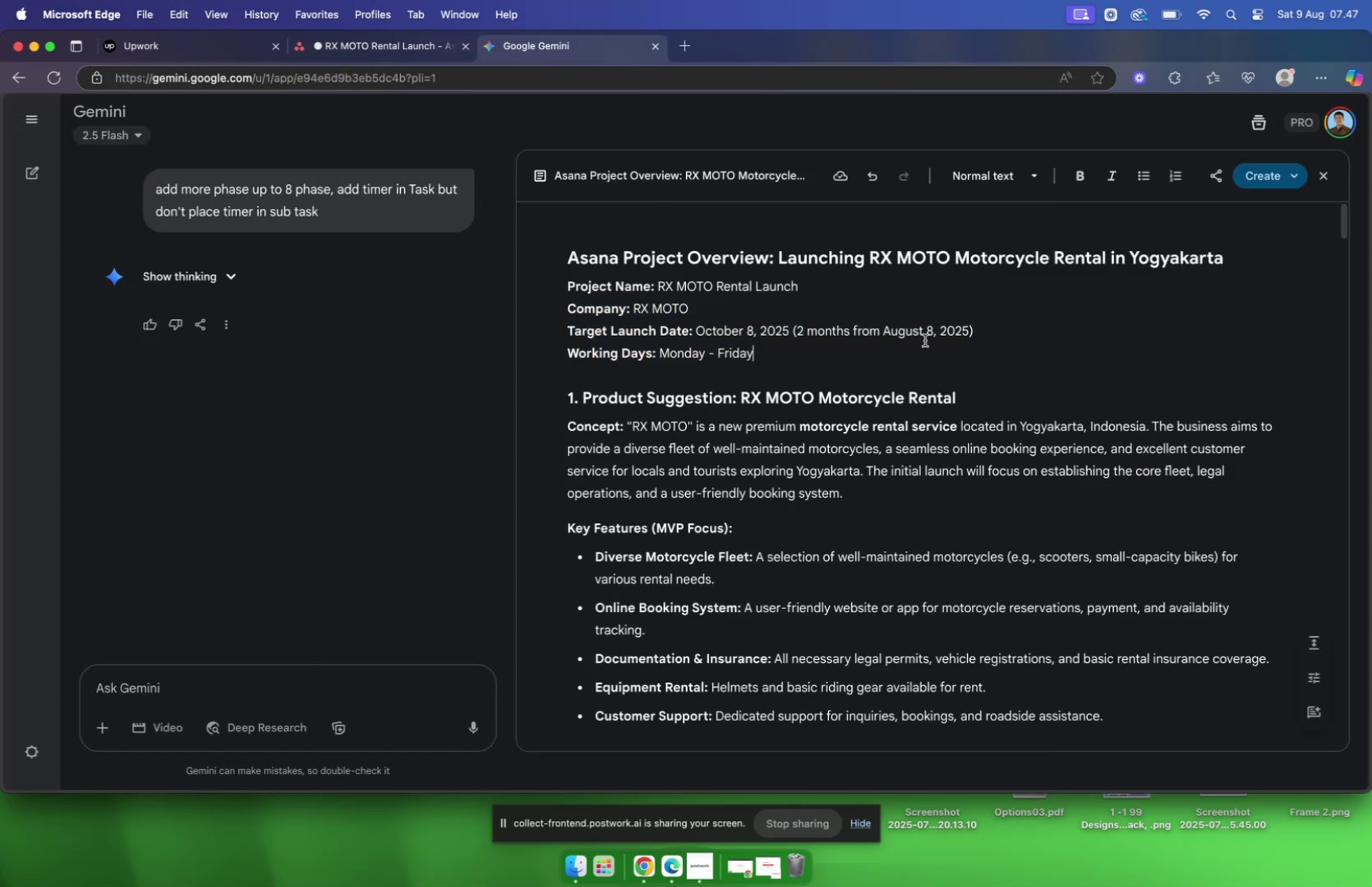 
scroll: coordinate [885, 344], scroll_direction: down, amount: 7.0
 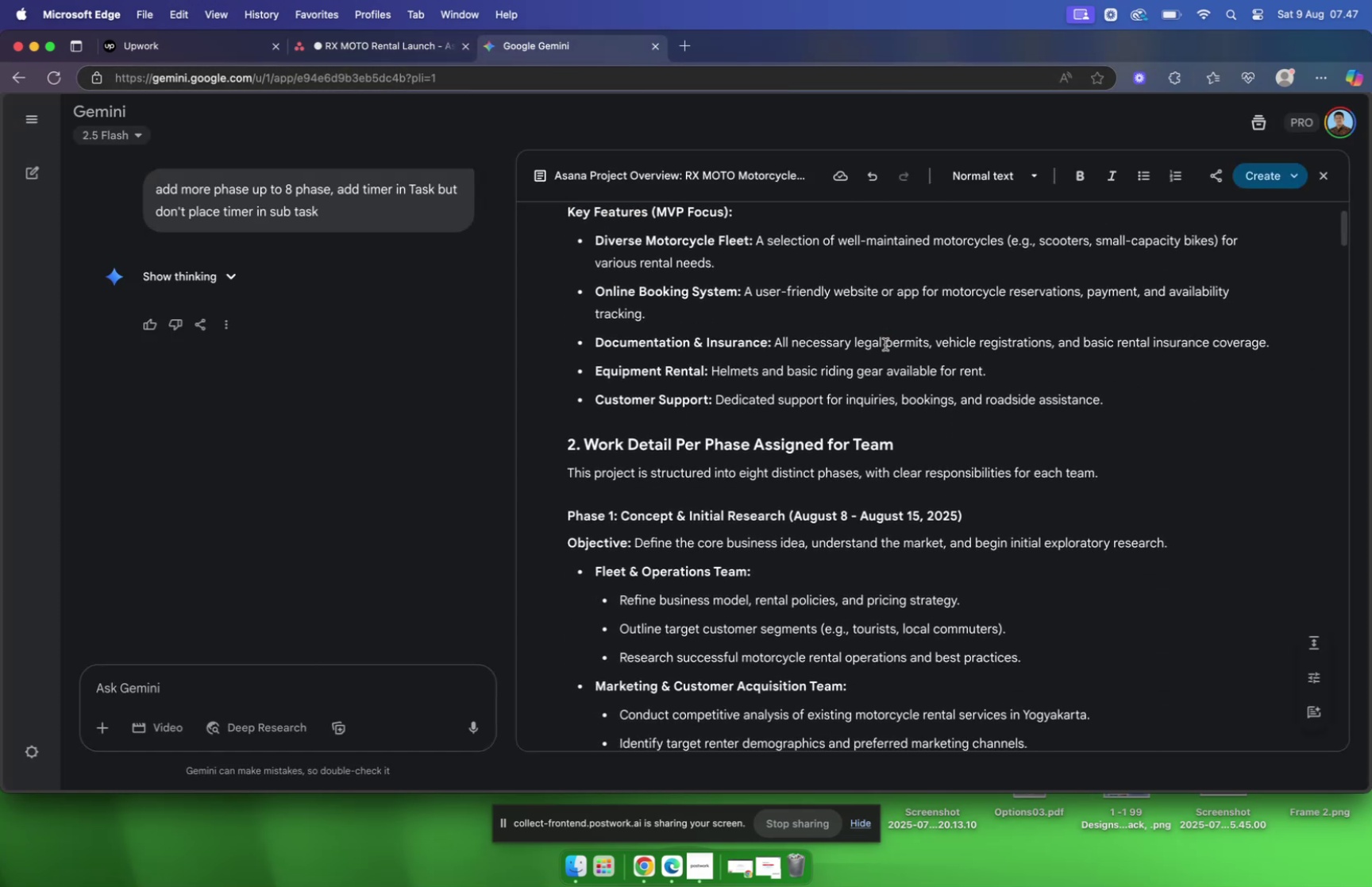 
scroll: coordinate [606, 313], scroll_direction: up, amount: 4.0
 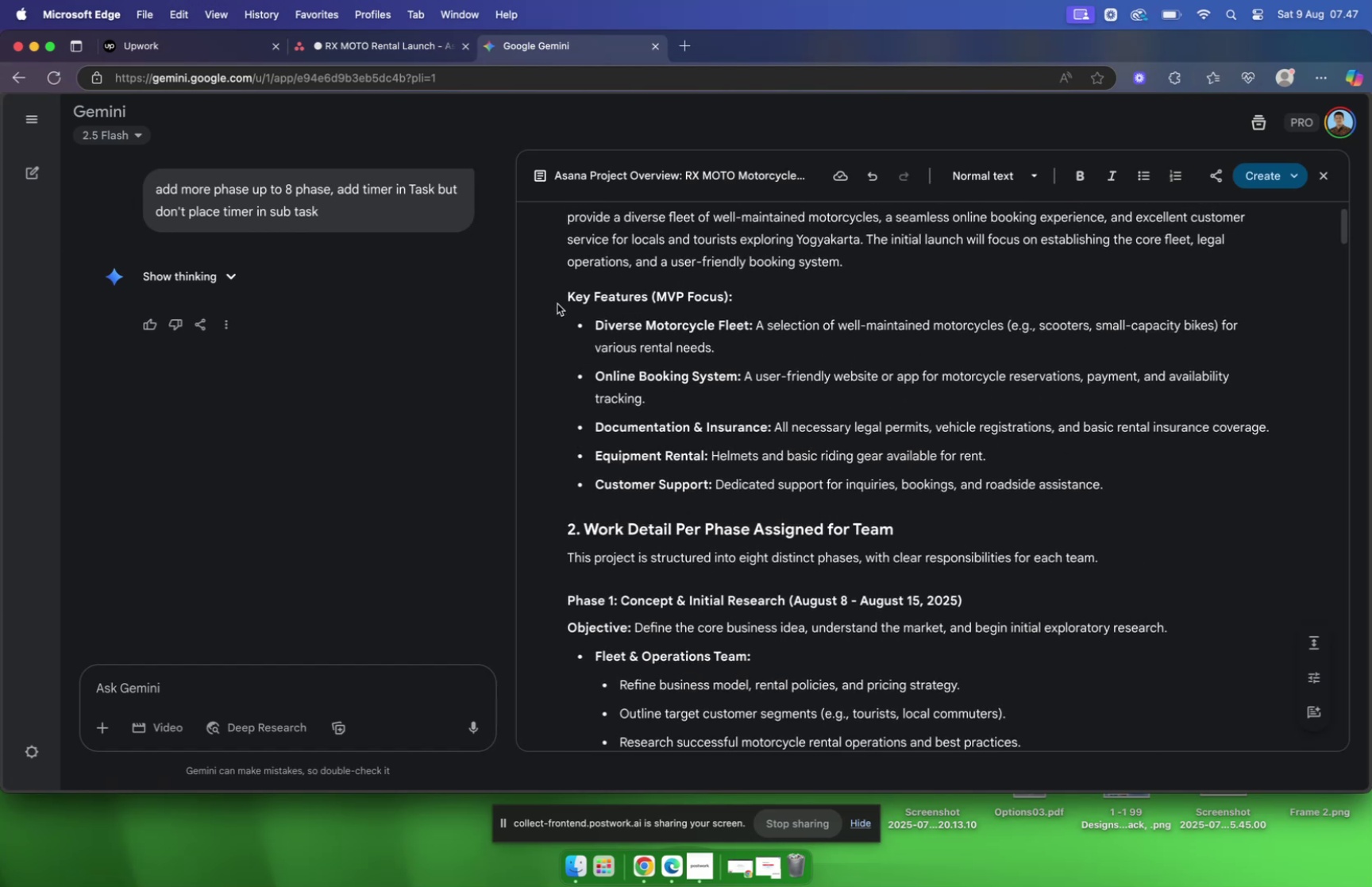 
left_click_drag(start_coordinate=[561, 296], to_coordinate=[765, 327])
 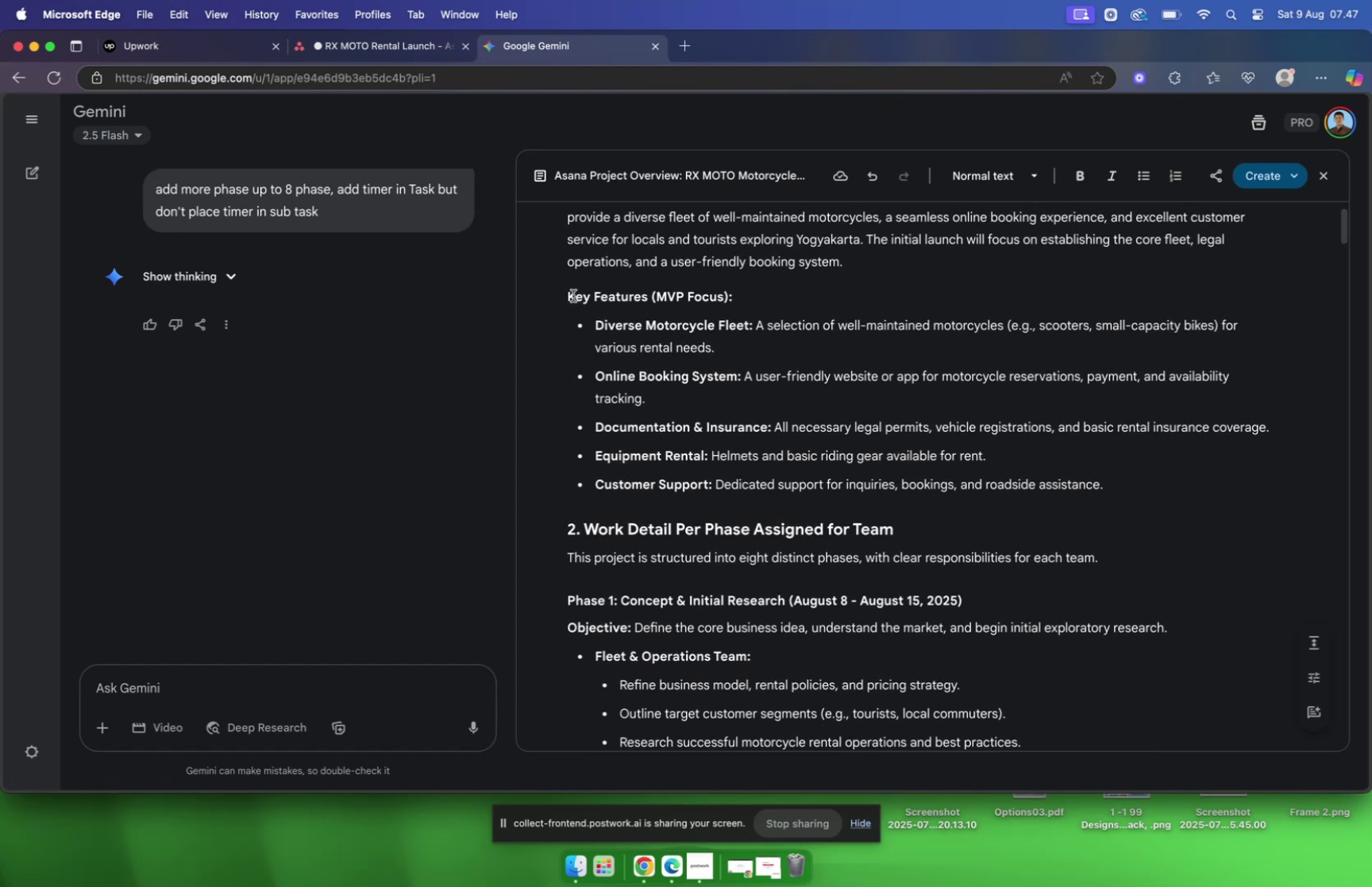 
left_click_drag(start_coordinate=[572, 294], to_coordinate=[835, 332])
 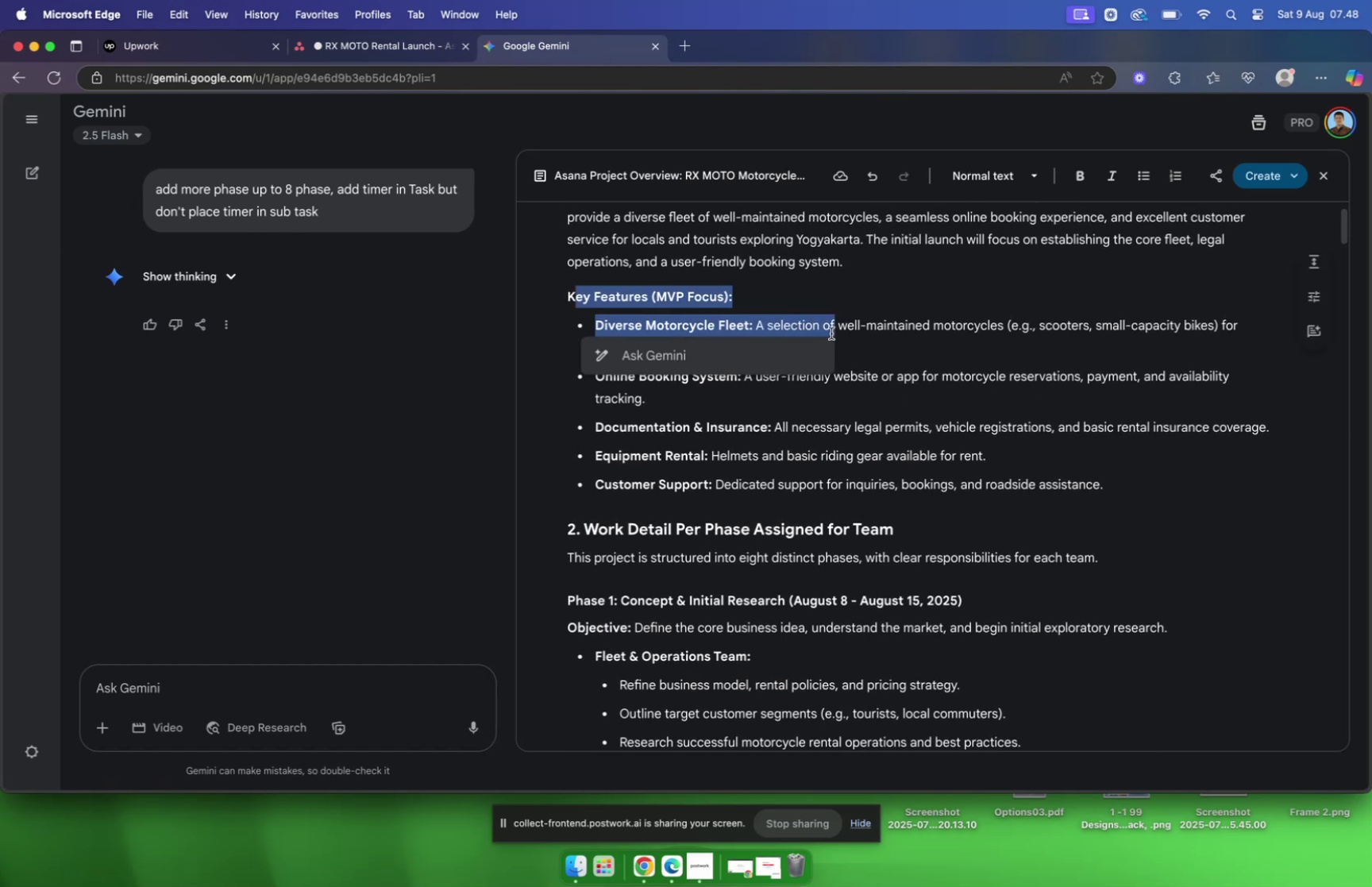 
scroll: coordinate [831, 334], scroll_direction: up, amount: 5.0
 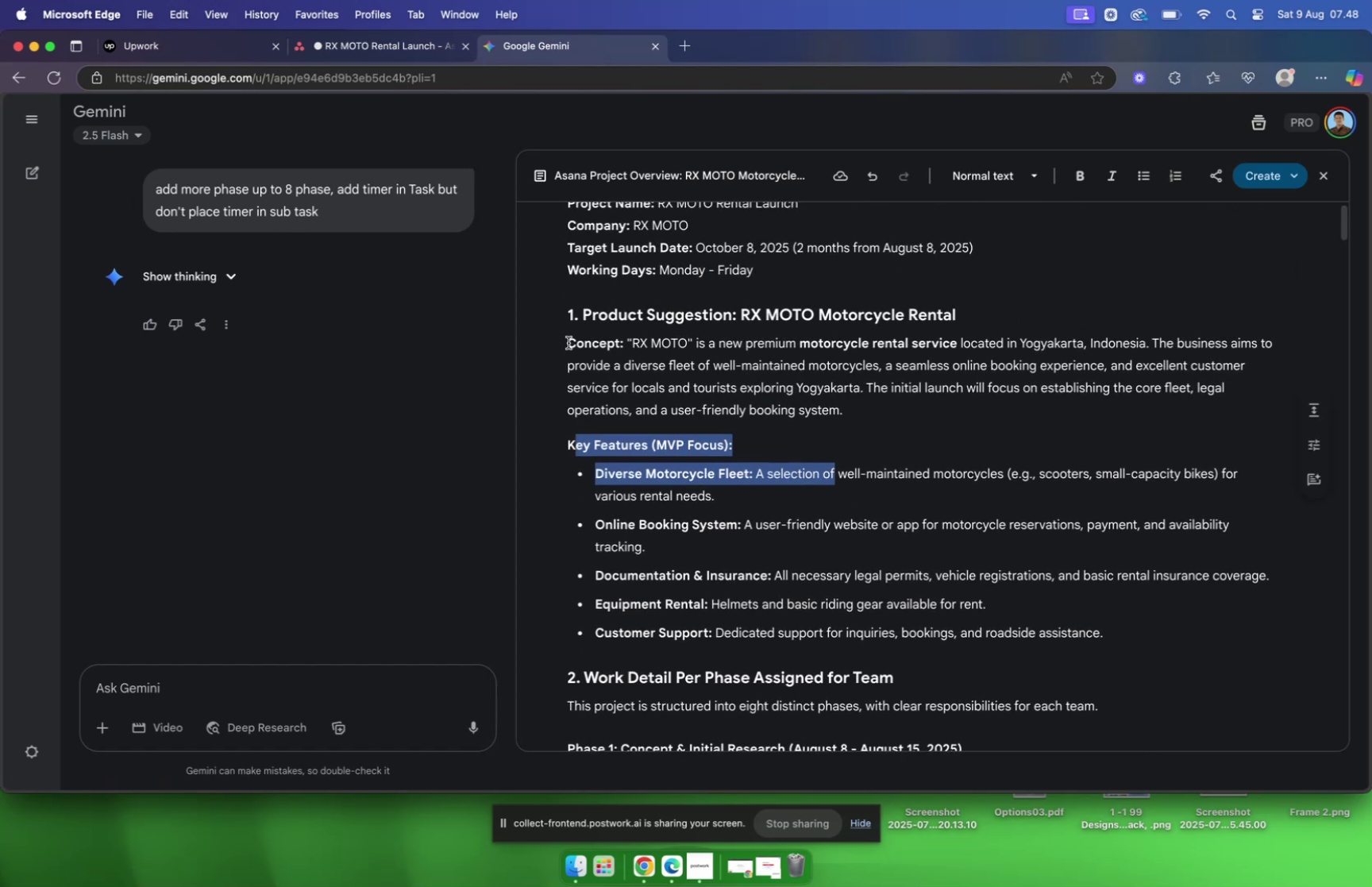 
left_click_drag(start_coordinate=[568, 341], to_coordinate=[678, 345])
 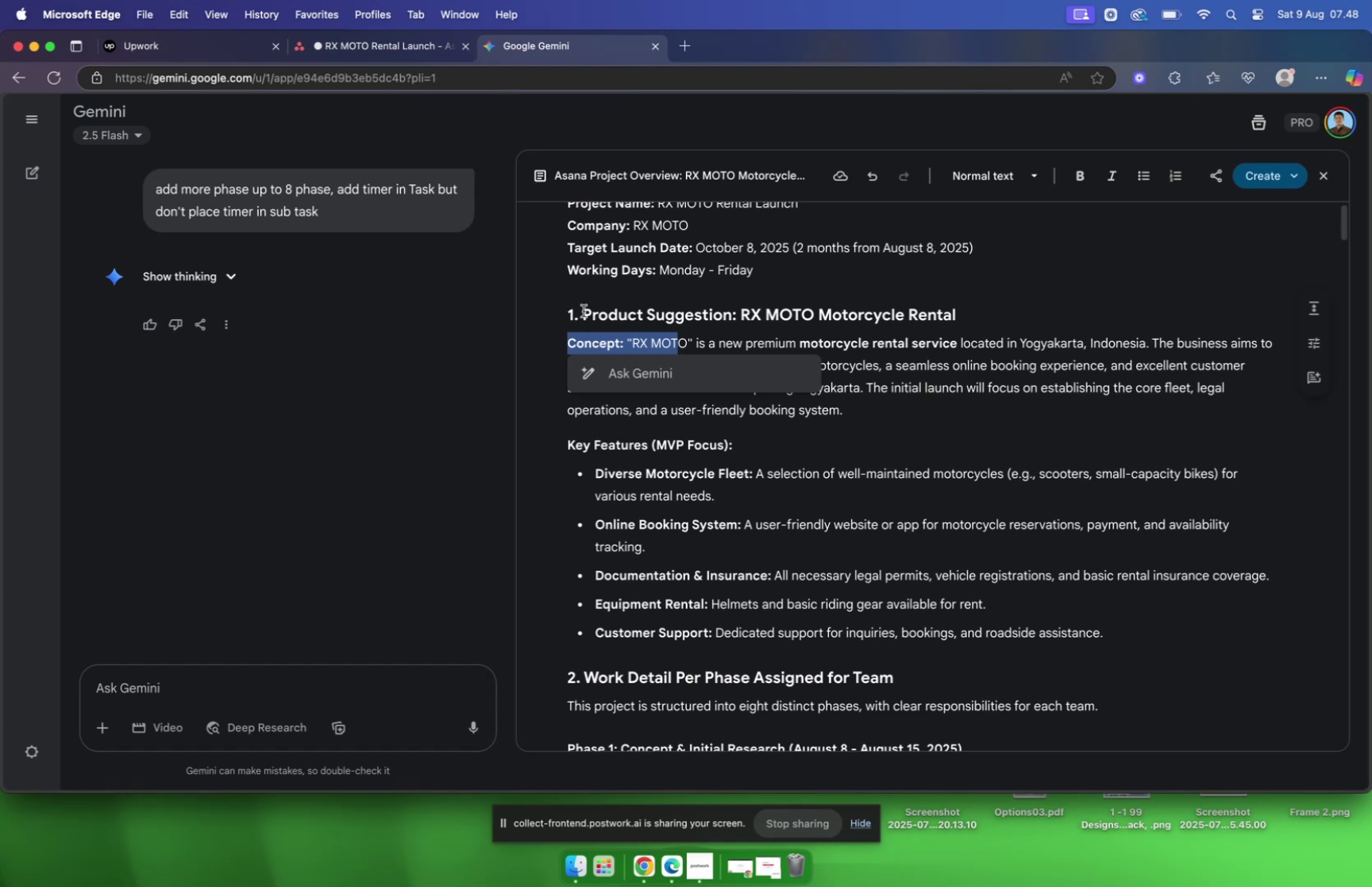 
left_click([584, 310])
 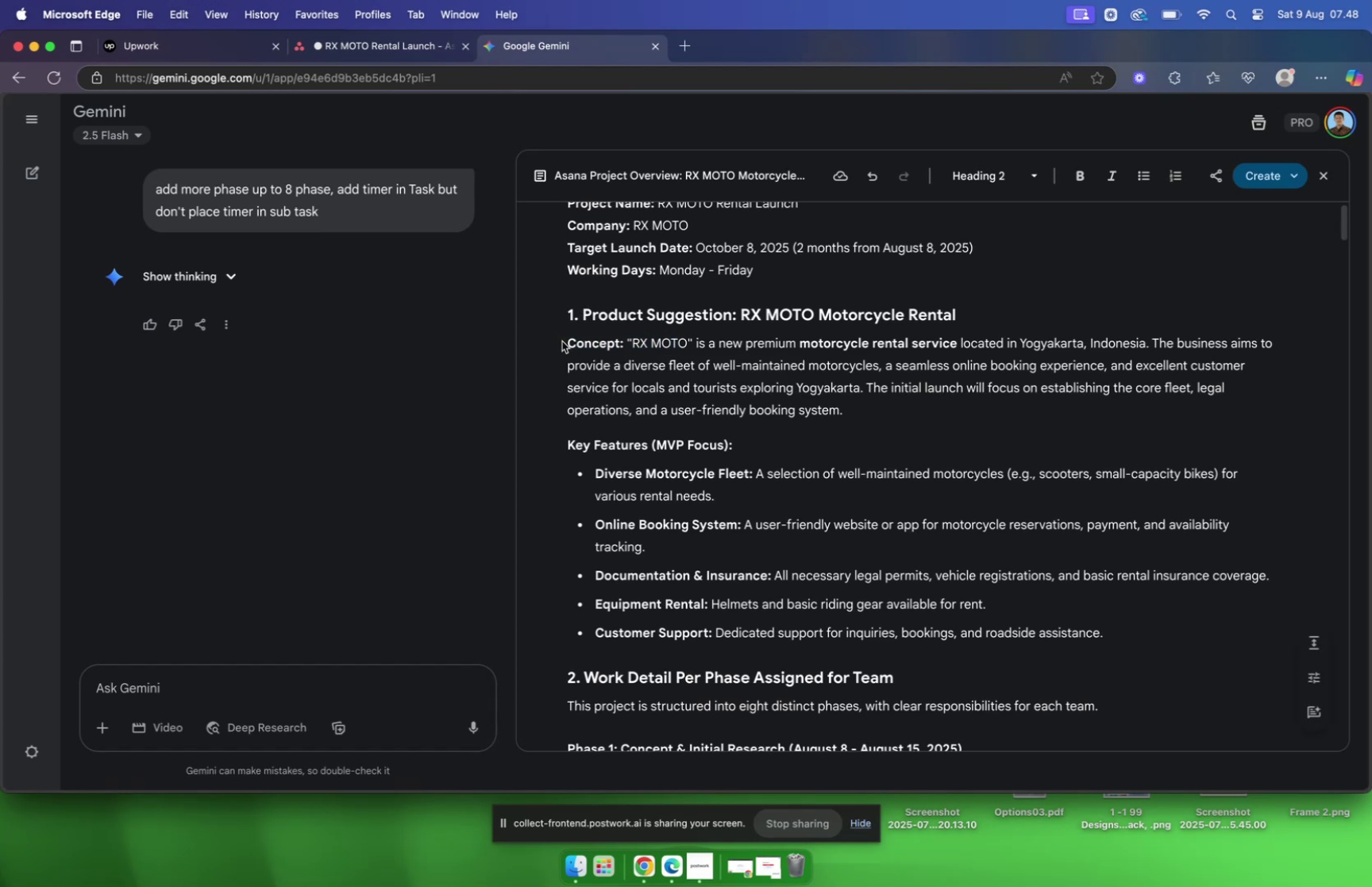 
left_click_drag(start_coordinate=[567, 343], to_coordinate=[598, 341])
 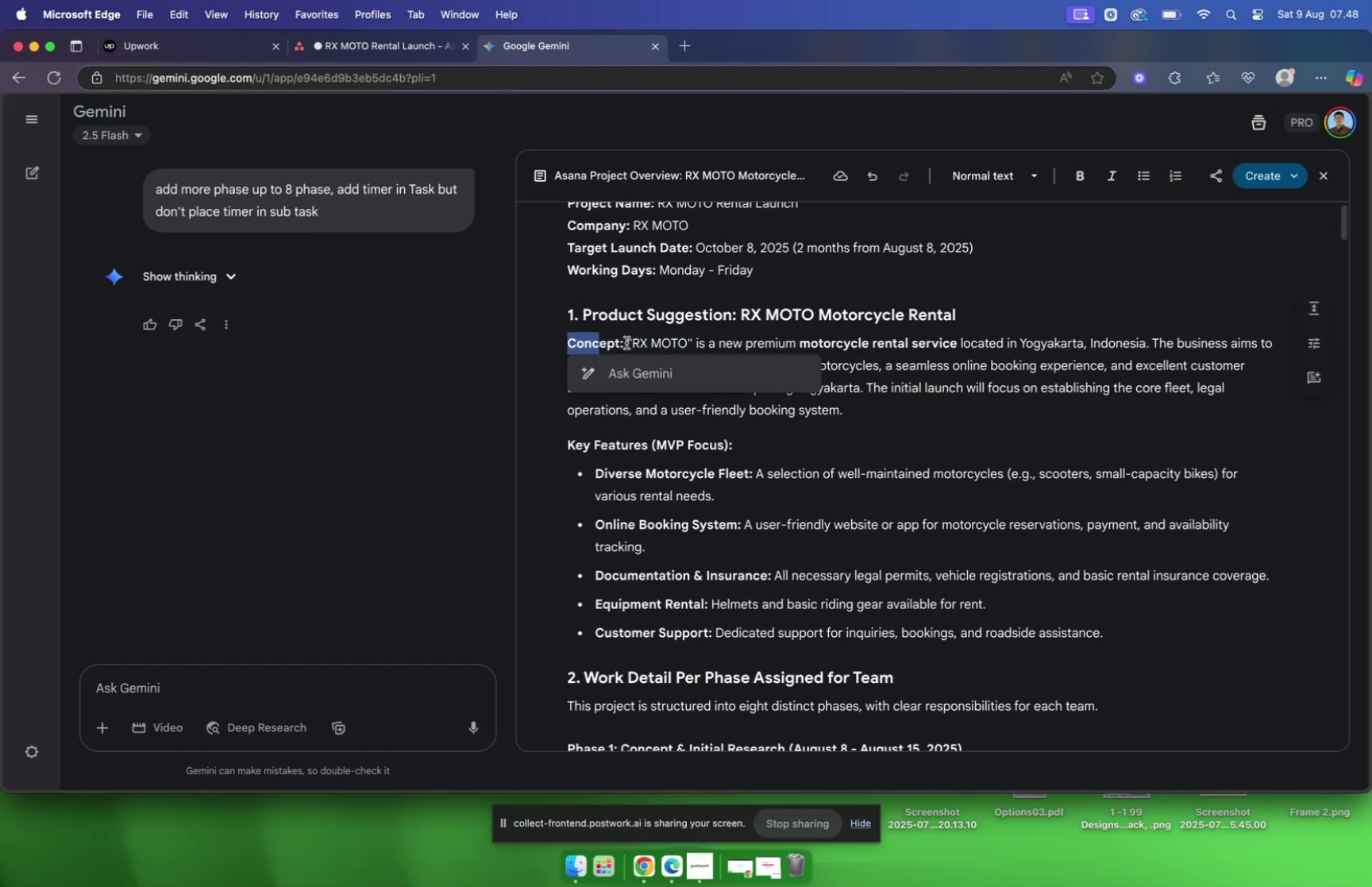 
left_click([626, 342])
 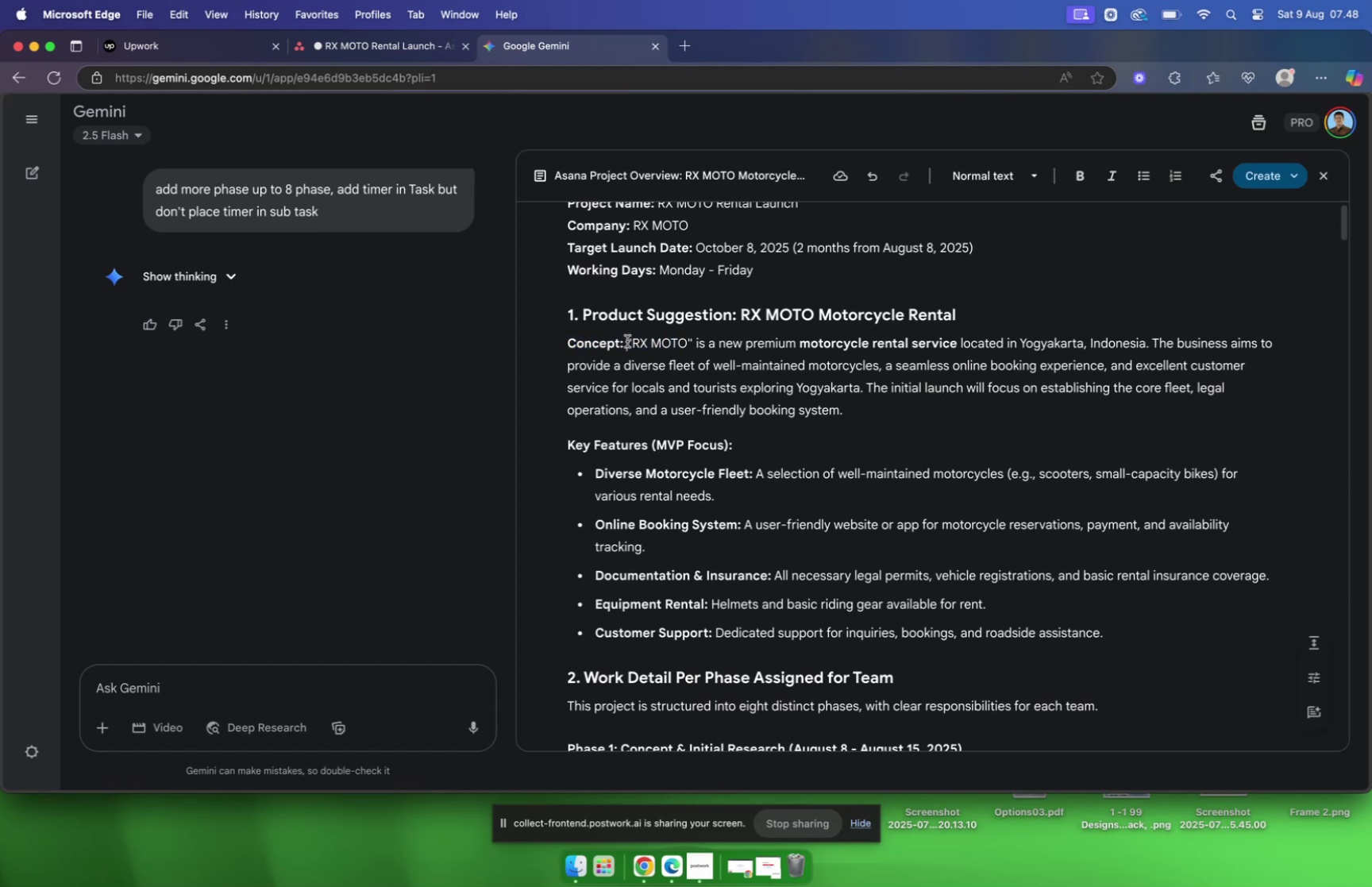 
left_click_drag(start_coordinate=[627, 341], to_coordinate=[881, 407])
 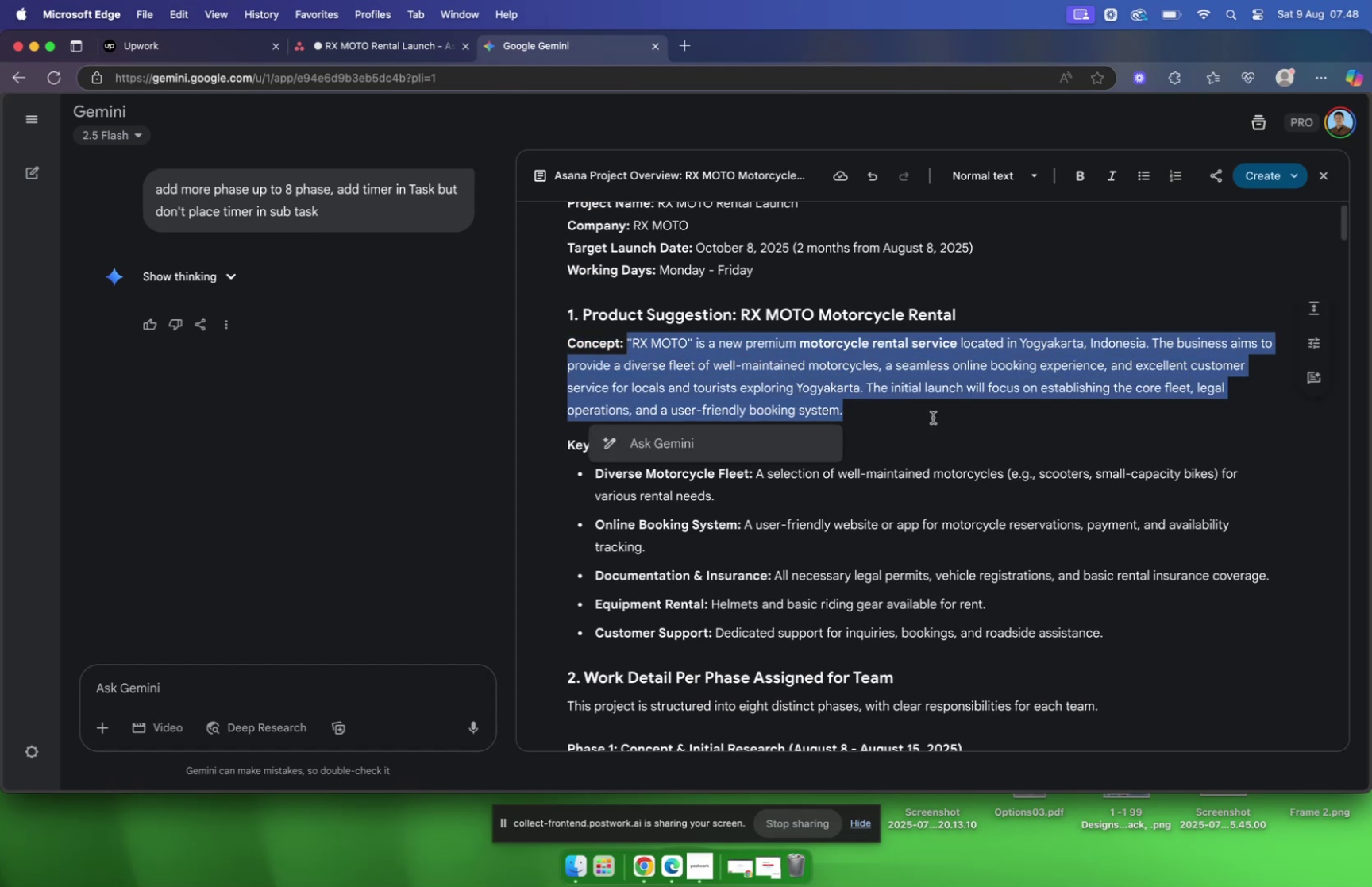 
key(Meta+C)
 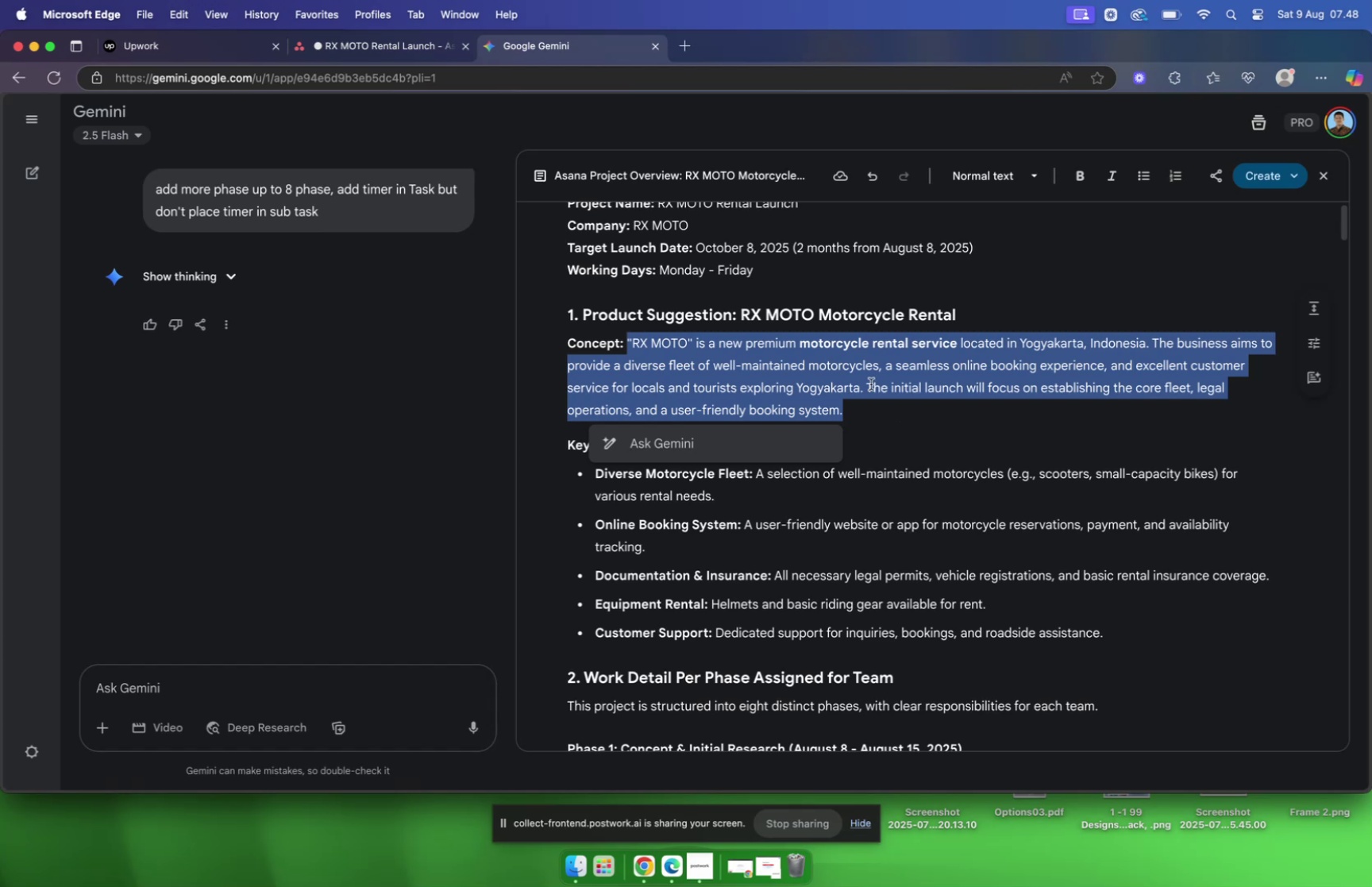 
wait(5.8)
 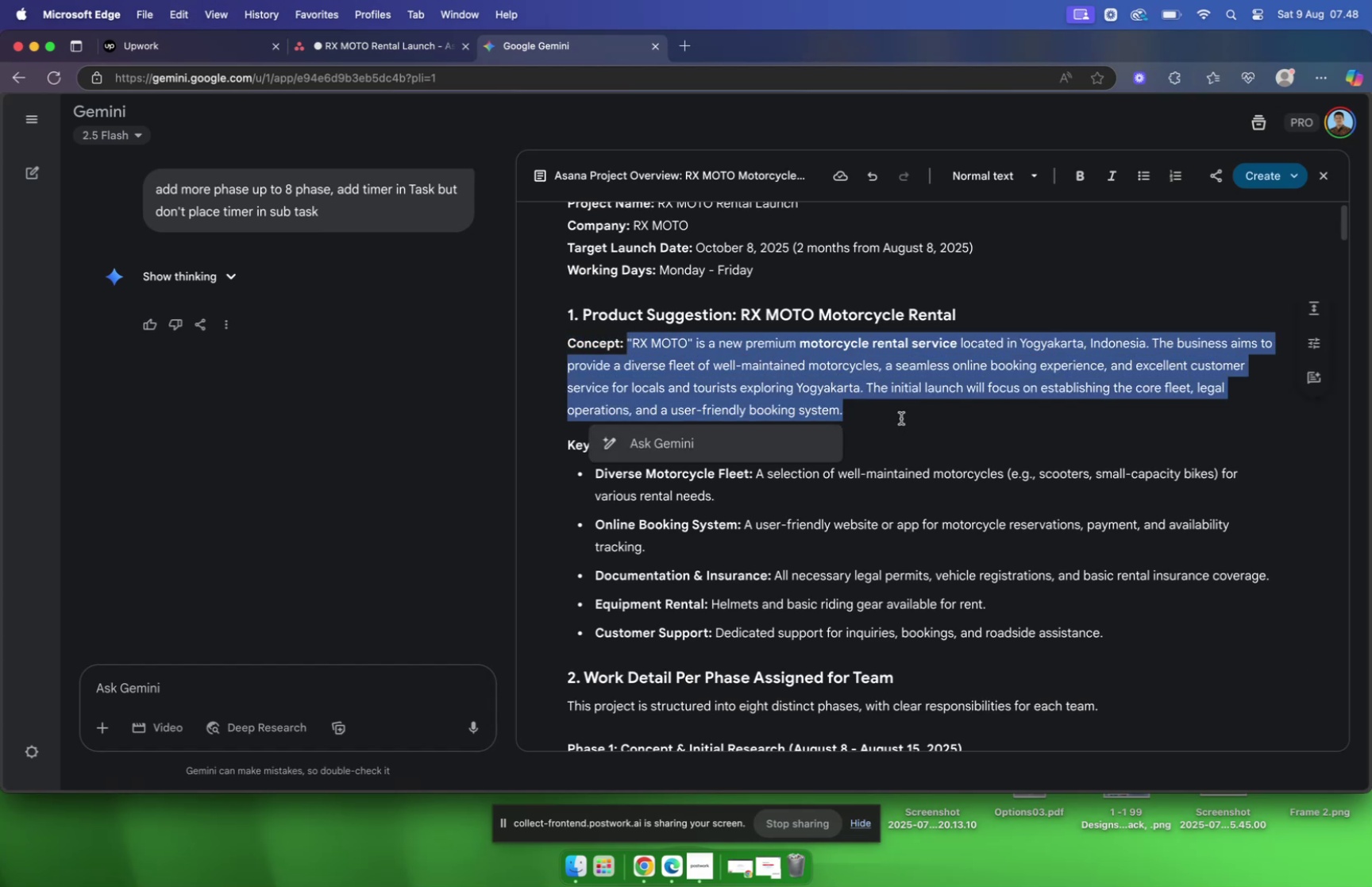 
left_click([398, 42])
 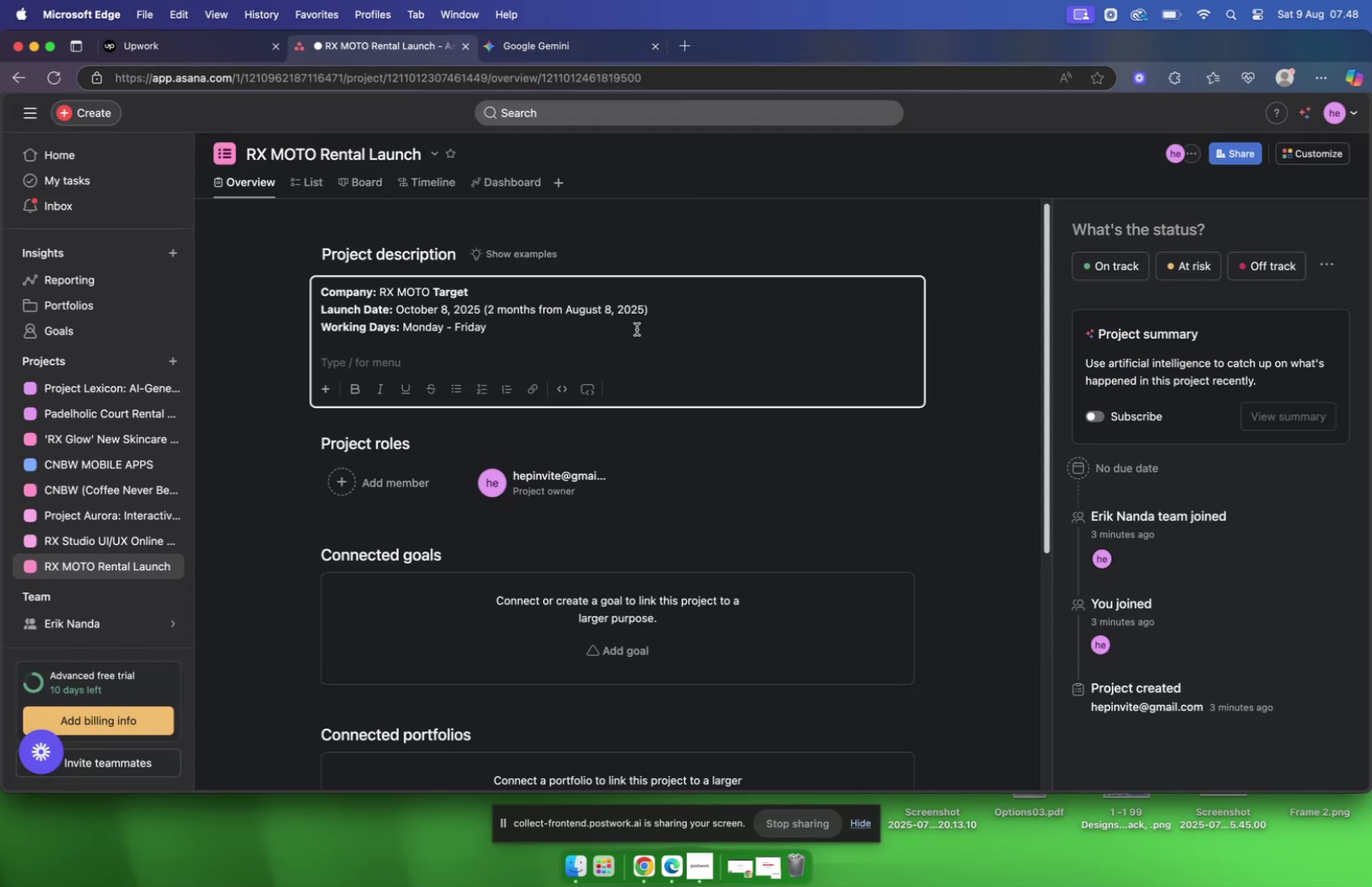 
key(Meta+V)
 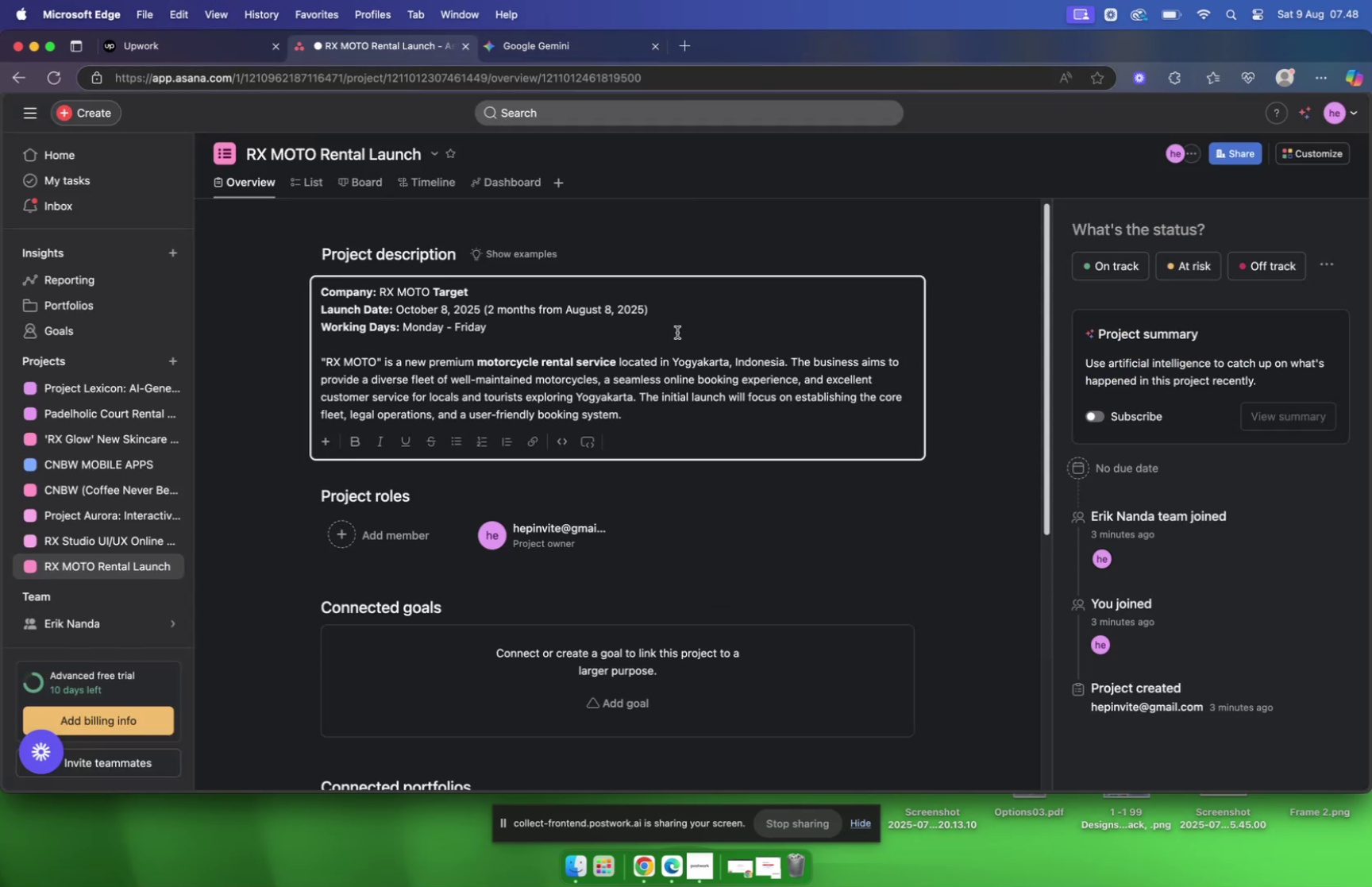 
scroll: coordinate [674, 334], scroll_direction: down, amount: 15.0
 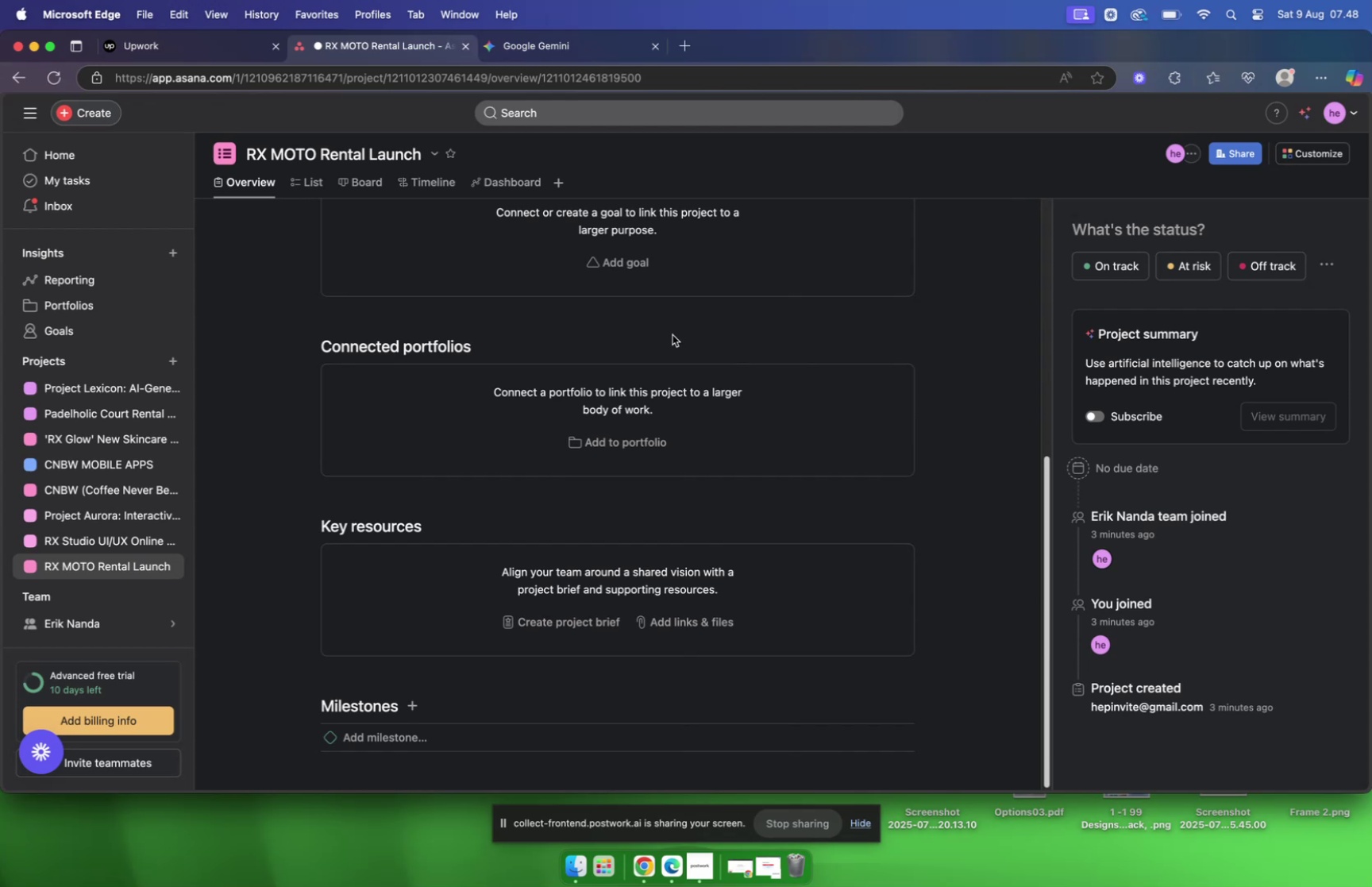 
wait(9.42)
 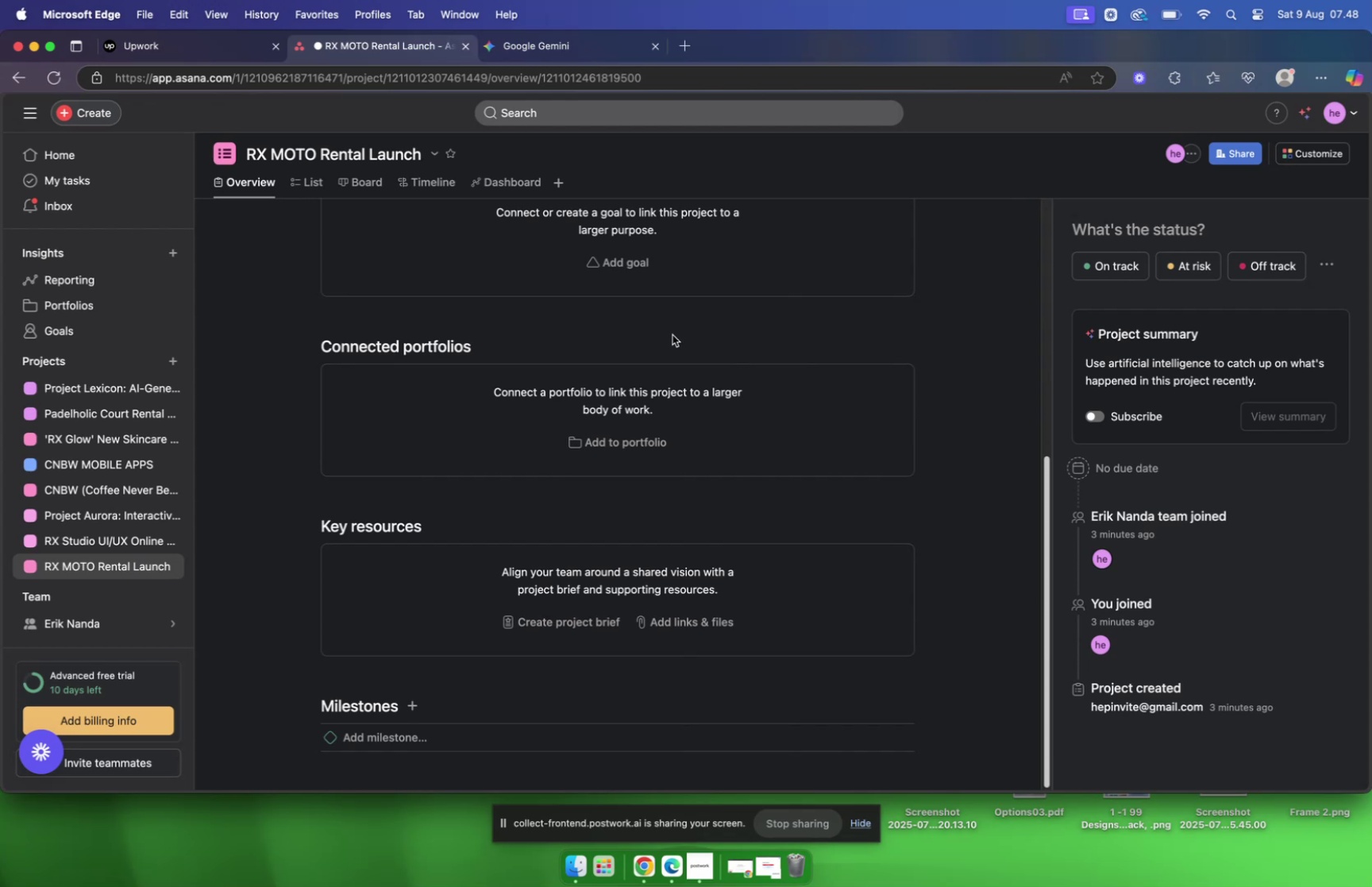 
scroll: coordinate [668, 372], scroll_direction: up, amount: 11.0
 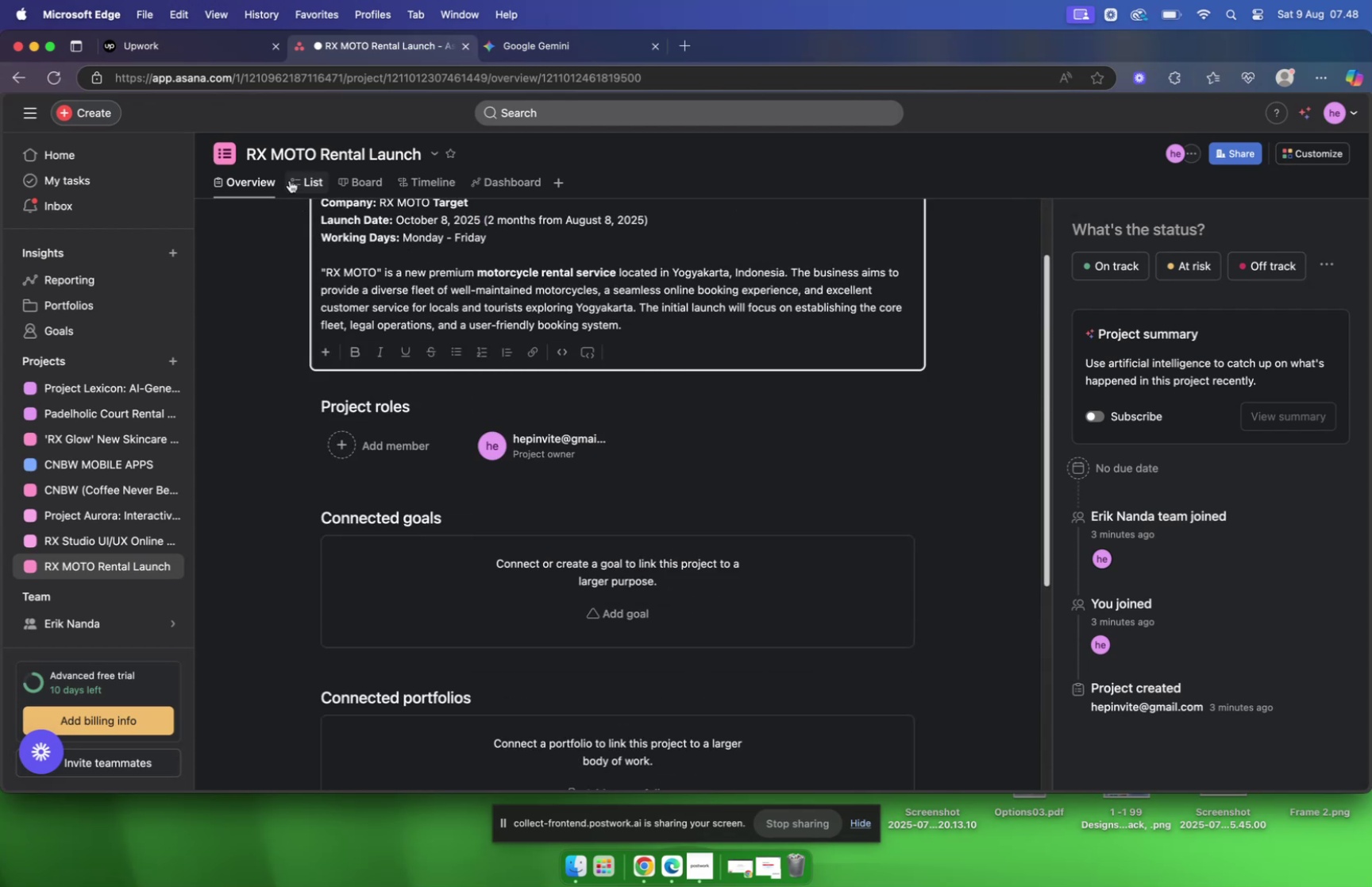 
left_click([301, 177])
 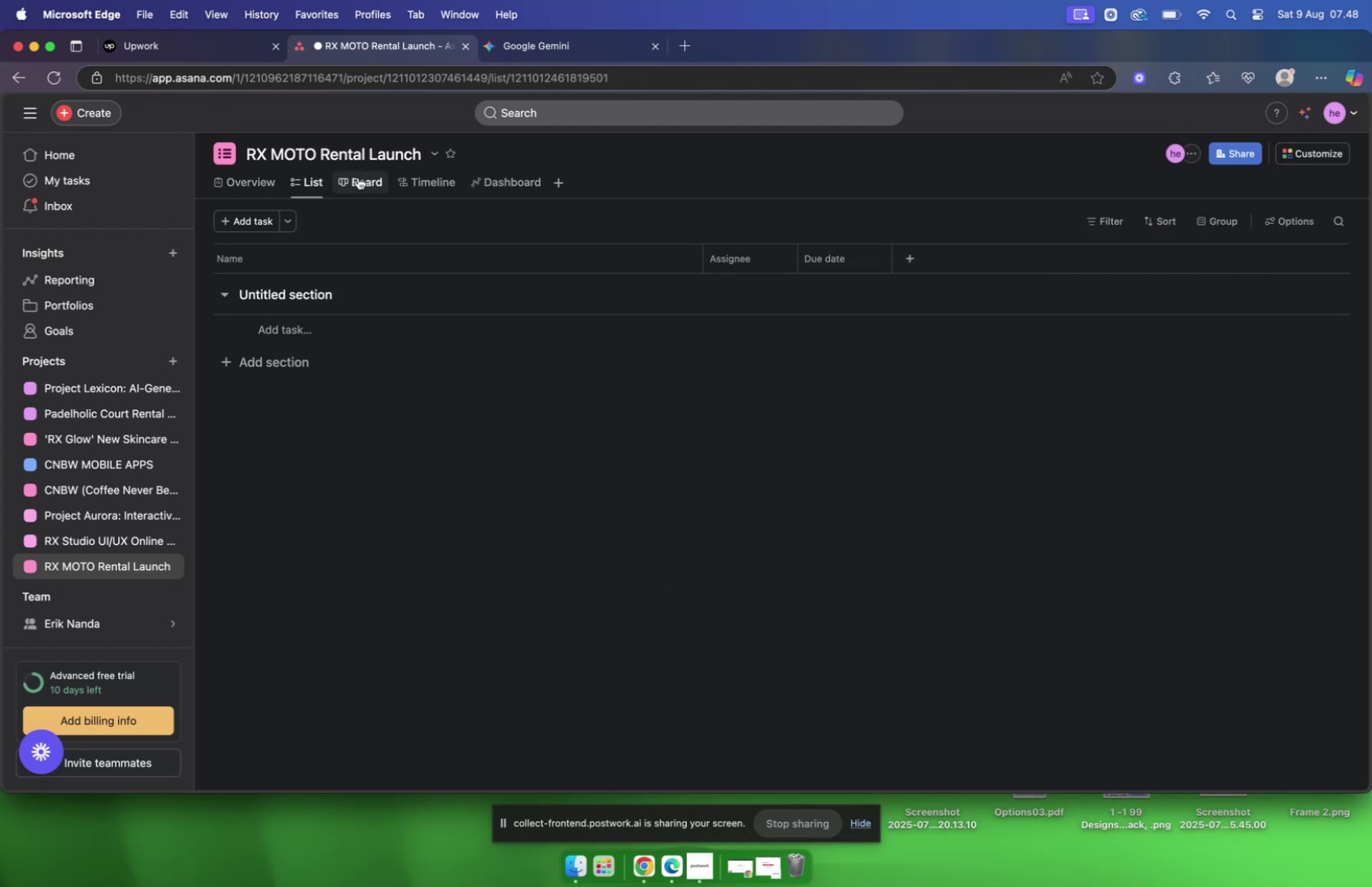 
left_click([359, 179])
 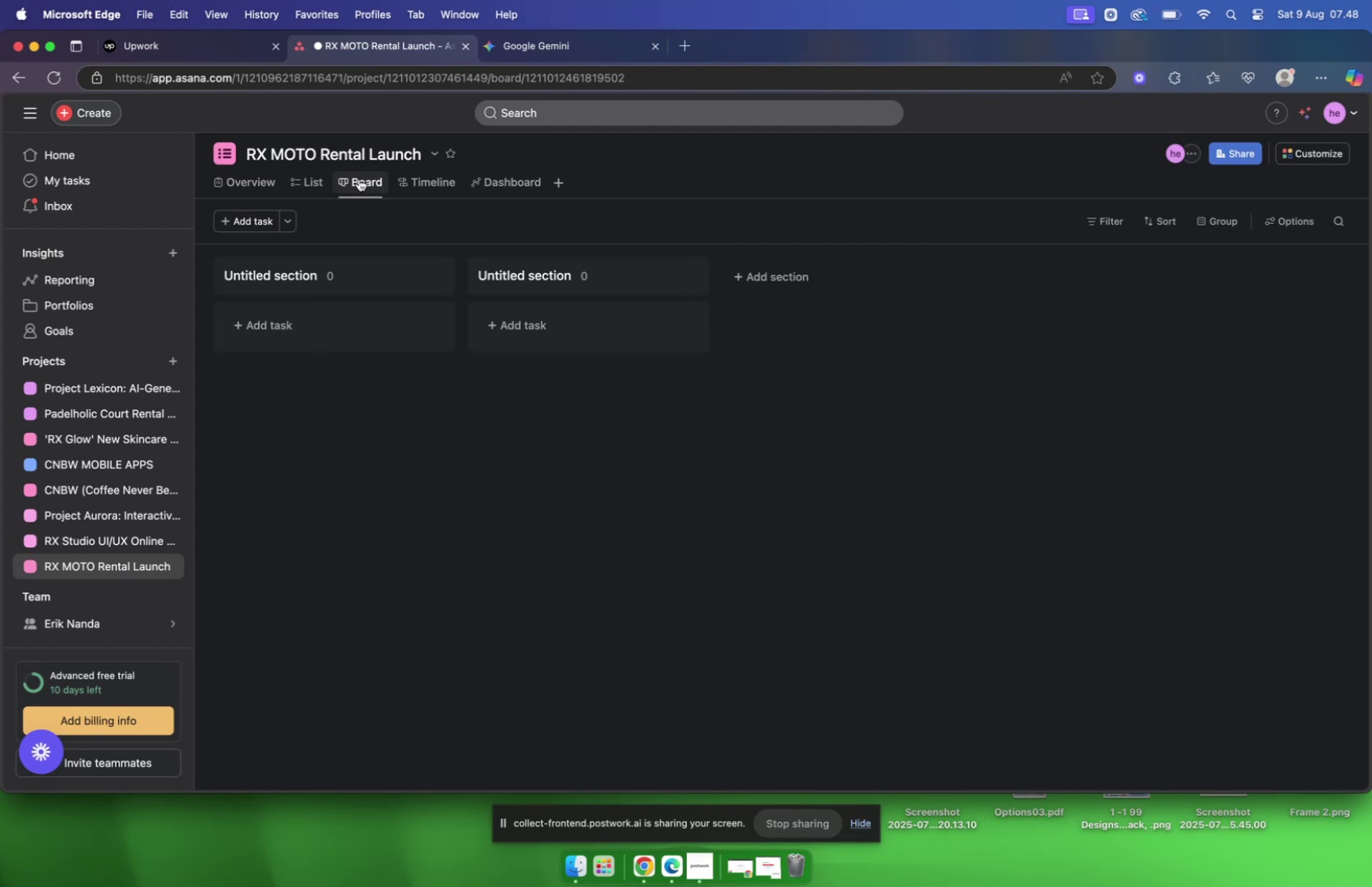 
left_click([310, 183])
 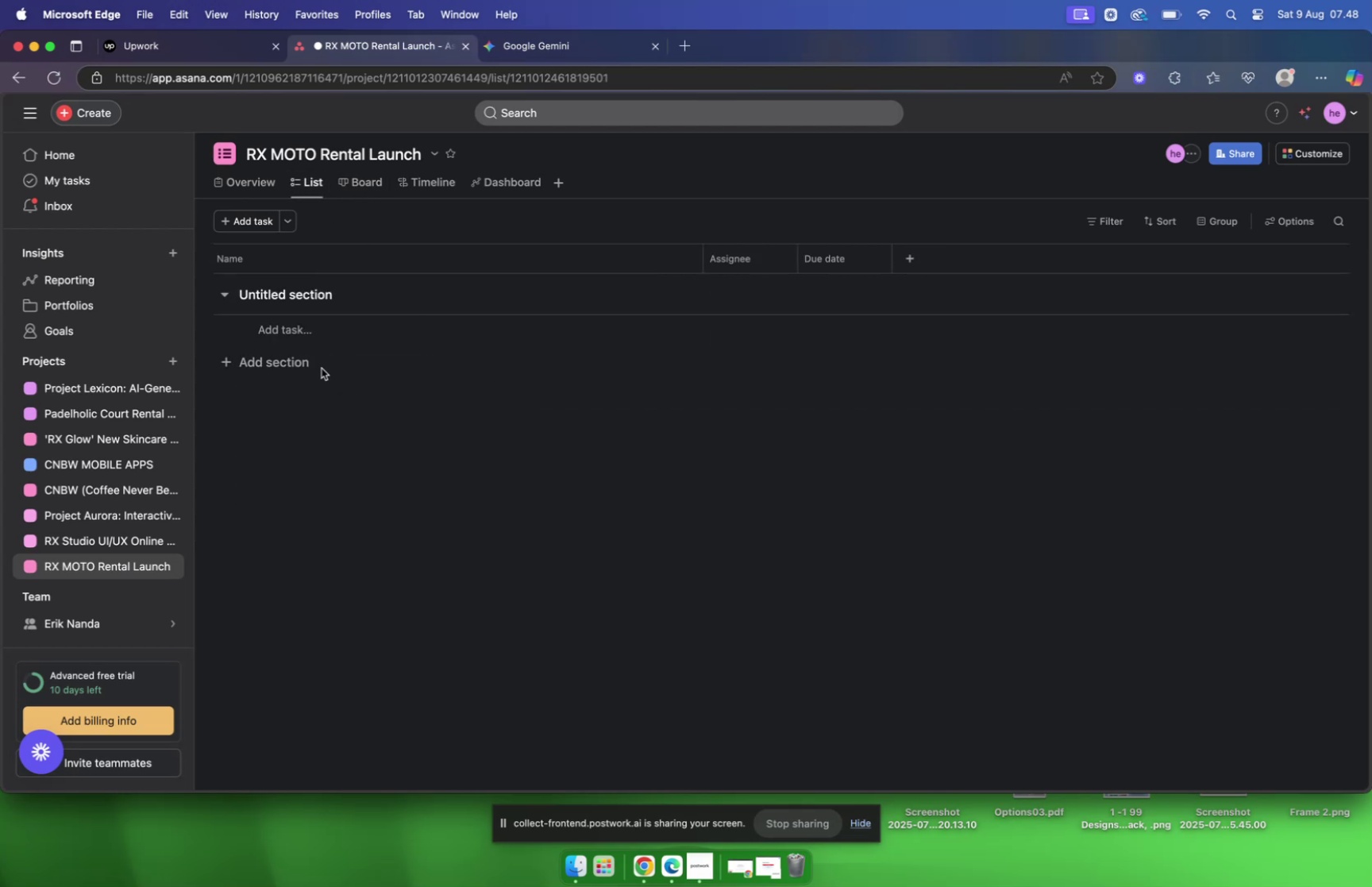 
double_click([289, 357])
 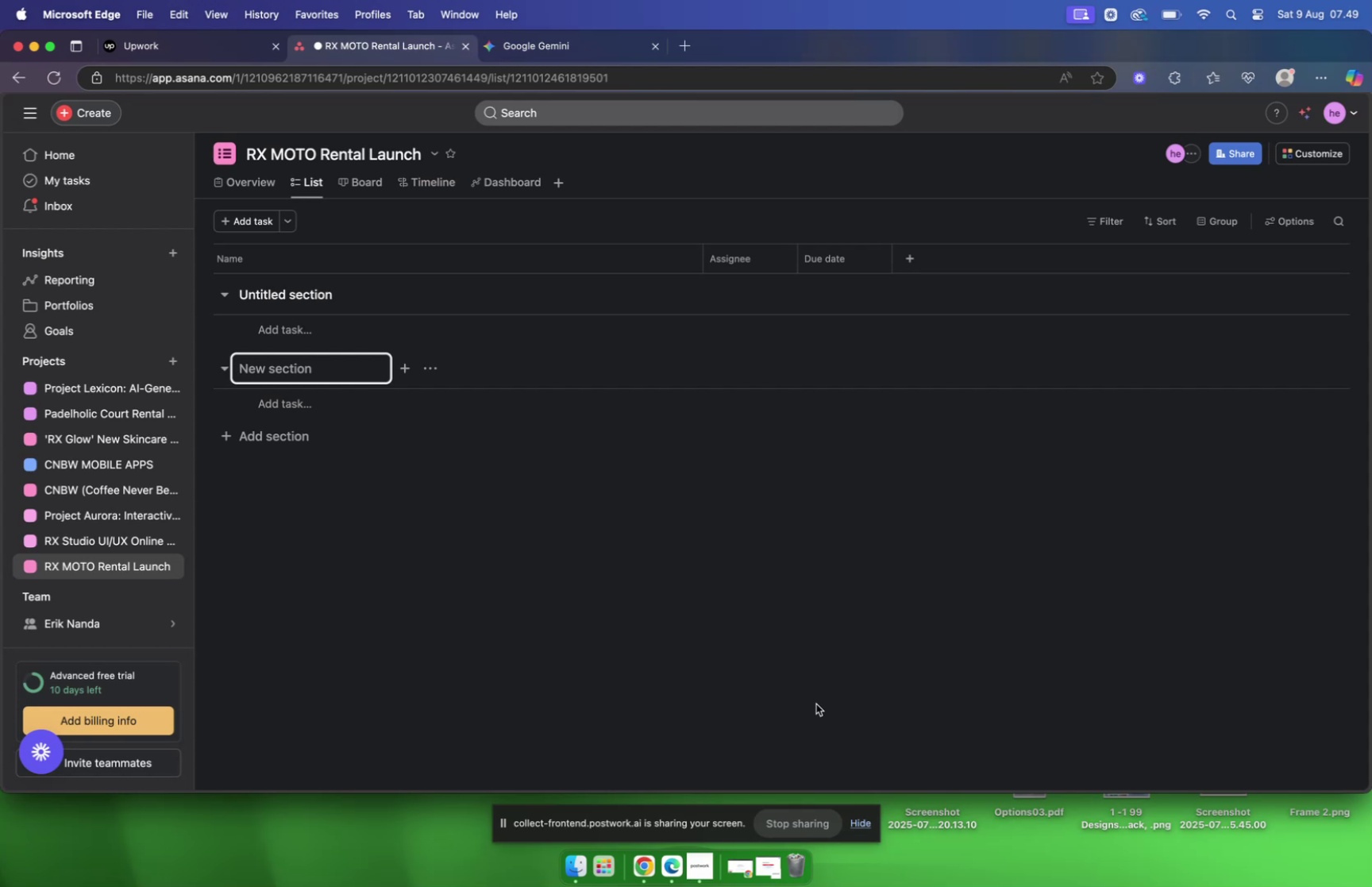 
wait(39.03)
 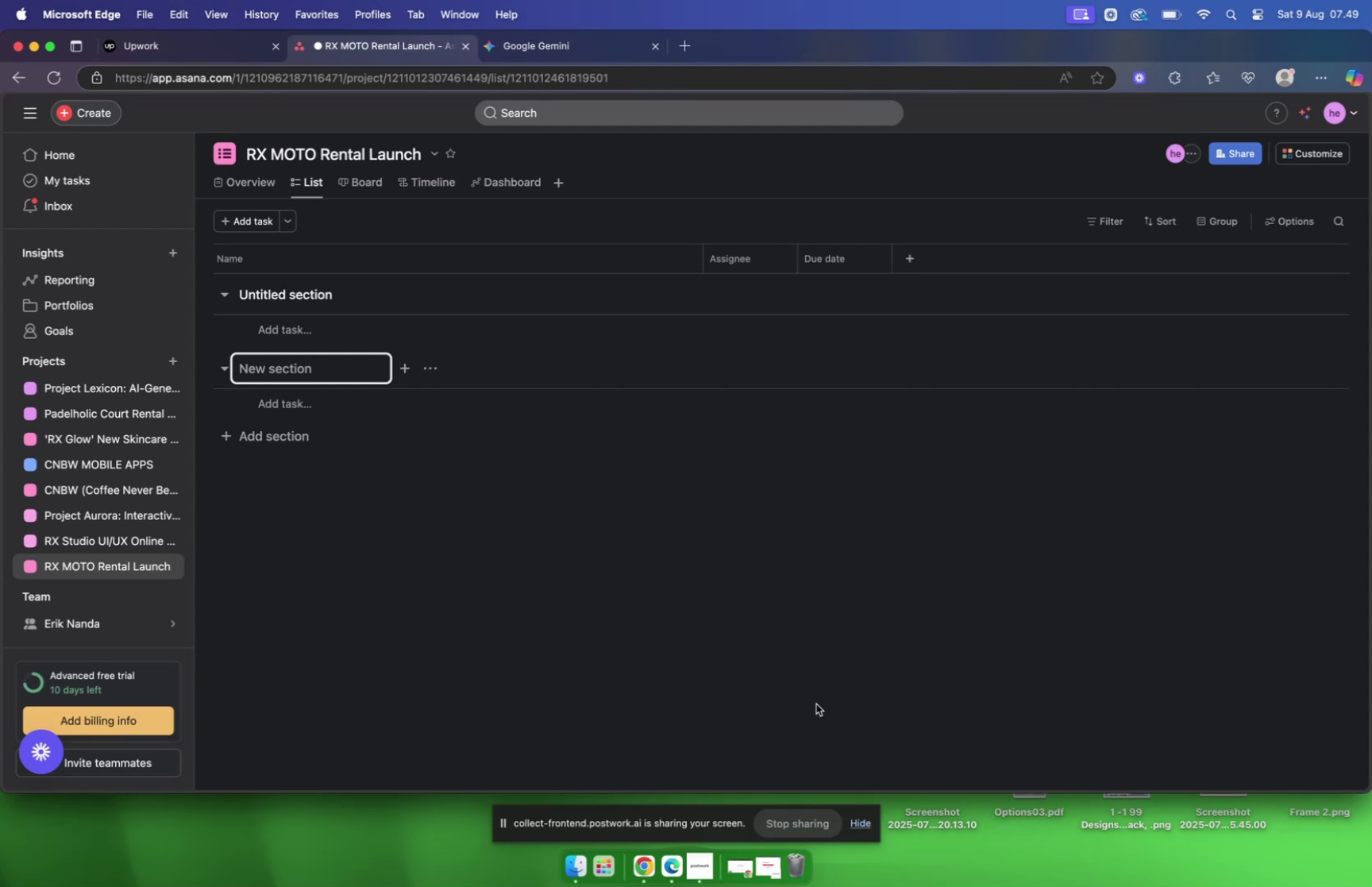 
left_click([558, 38])
 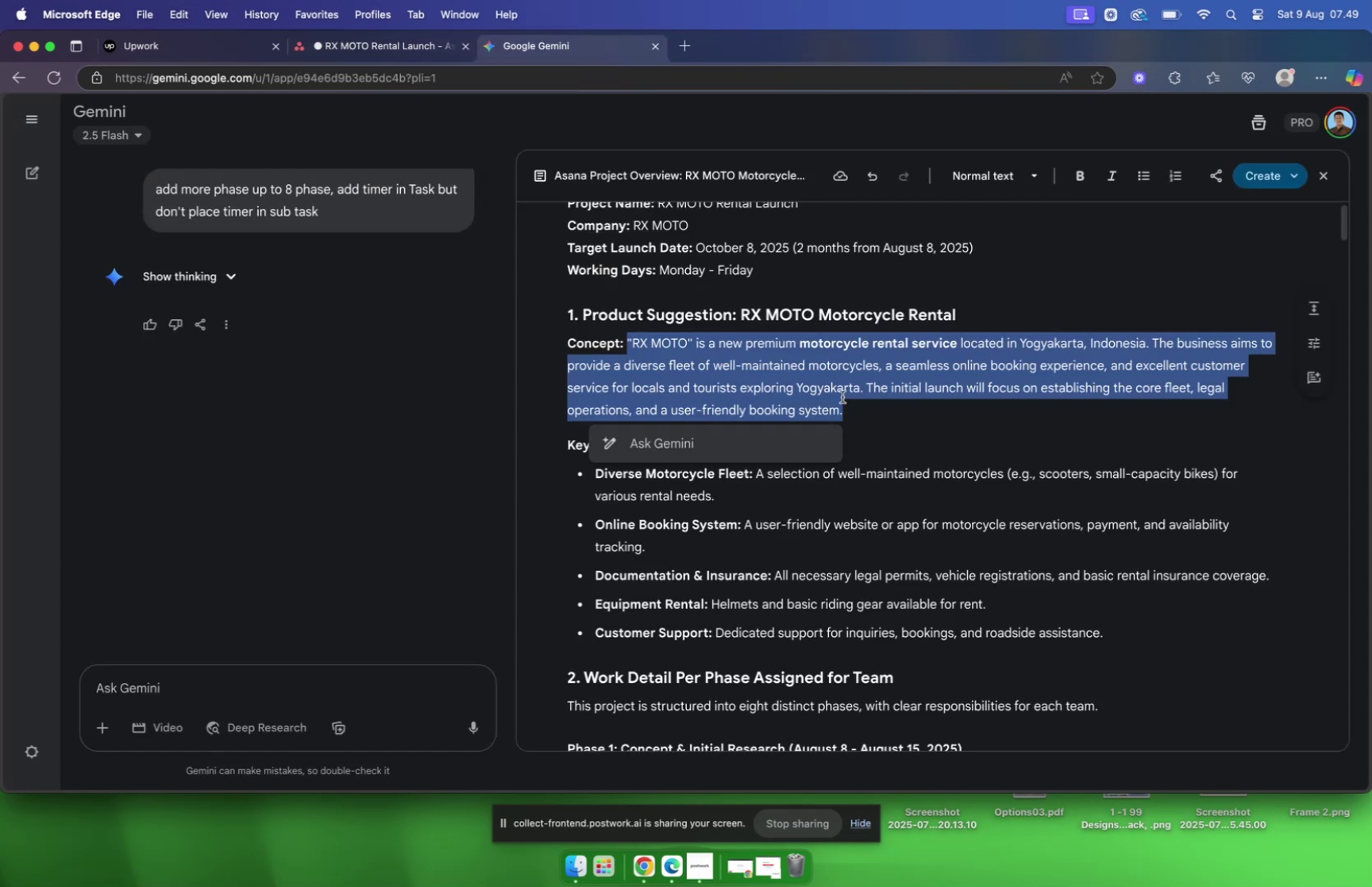 
scroll: coordinate [831, 402], scroll_direction: down, amount: 117.0
 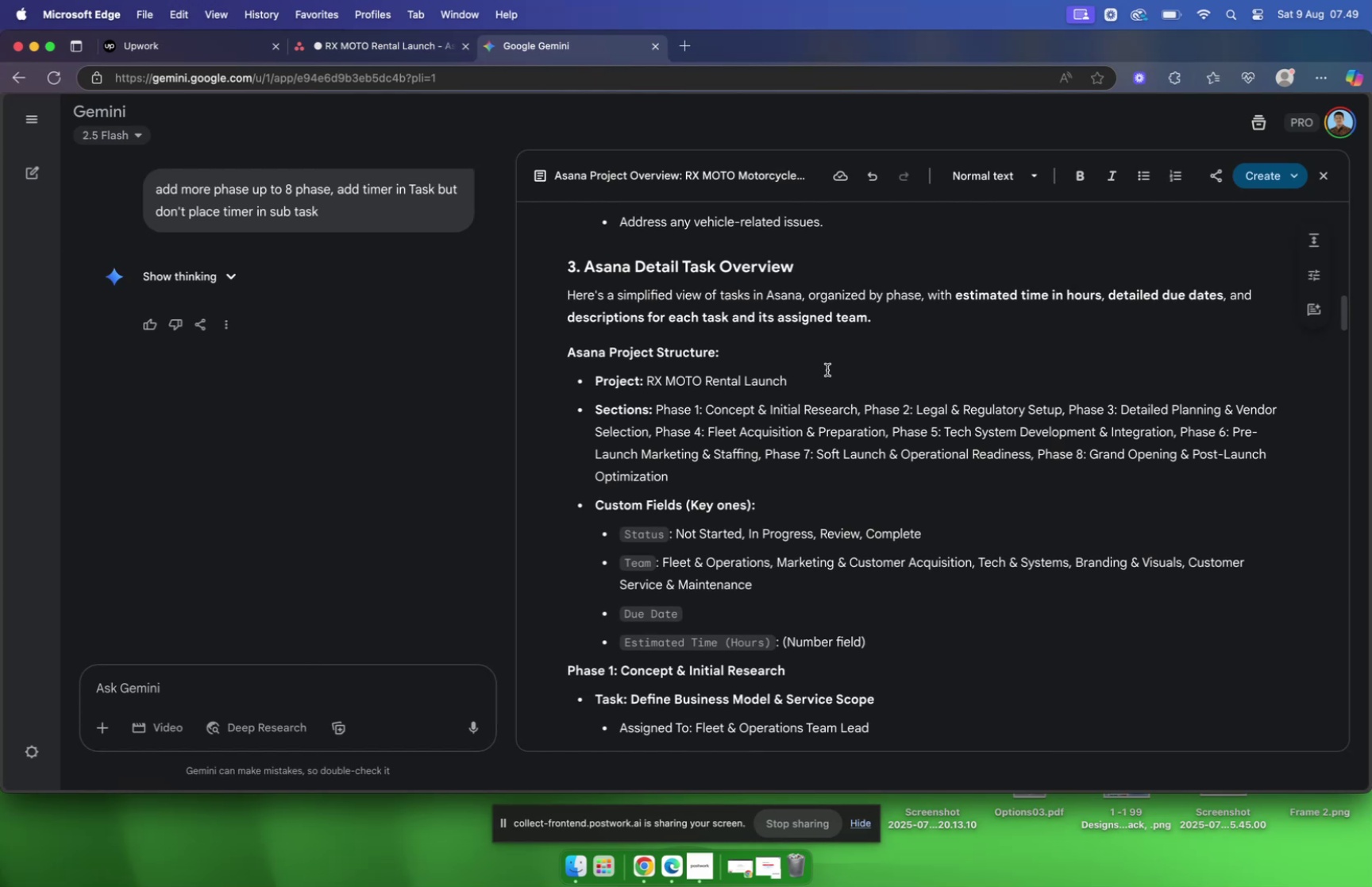 
wait(5.75)
 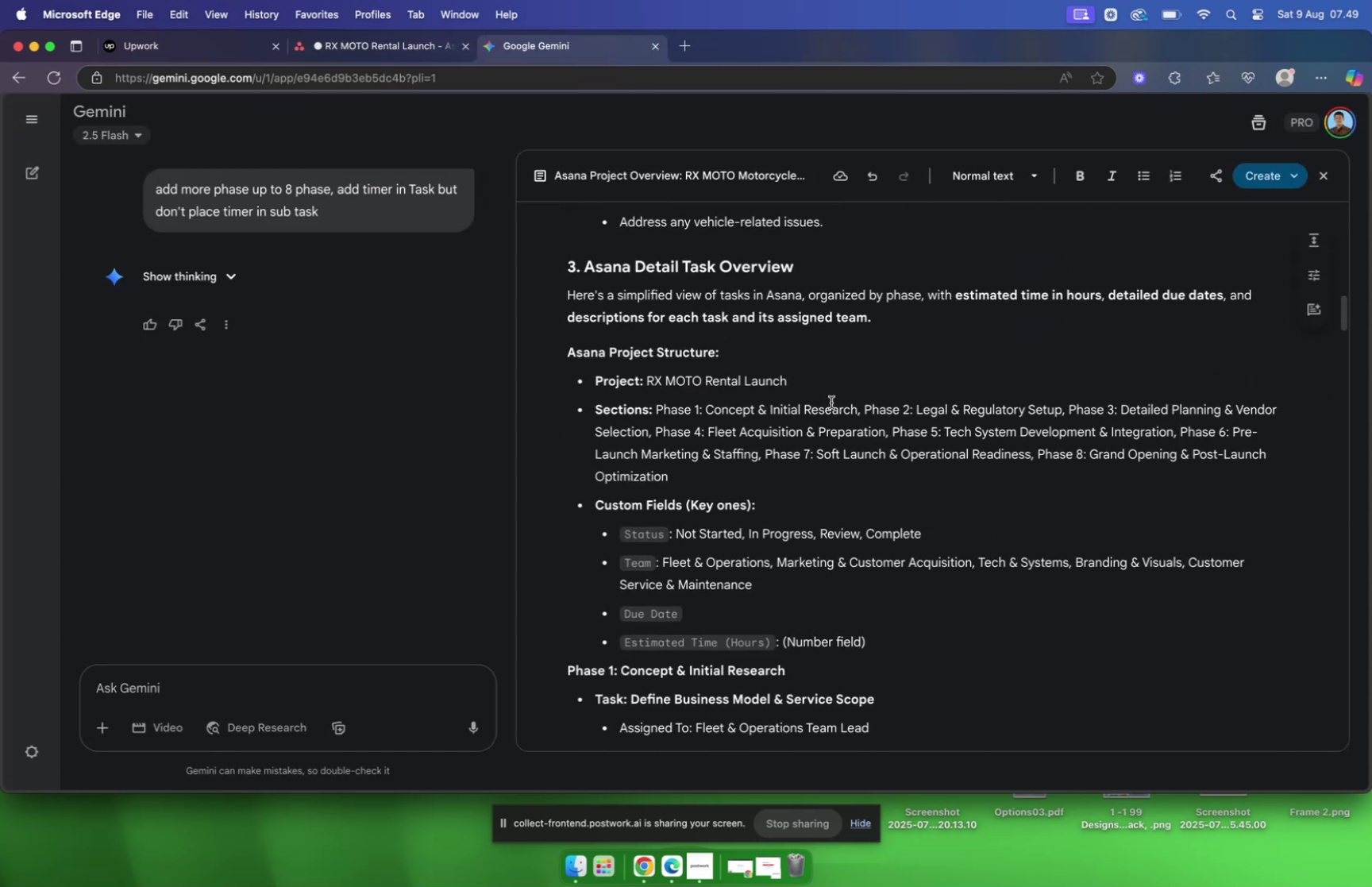 
scroll: coordinate [827, 369], scroll_direction: down, amount: 4.0
 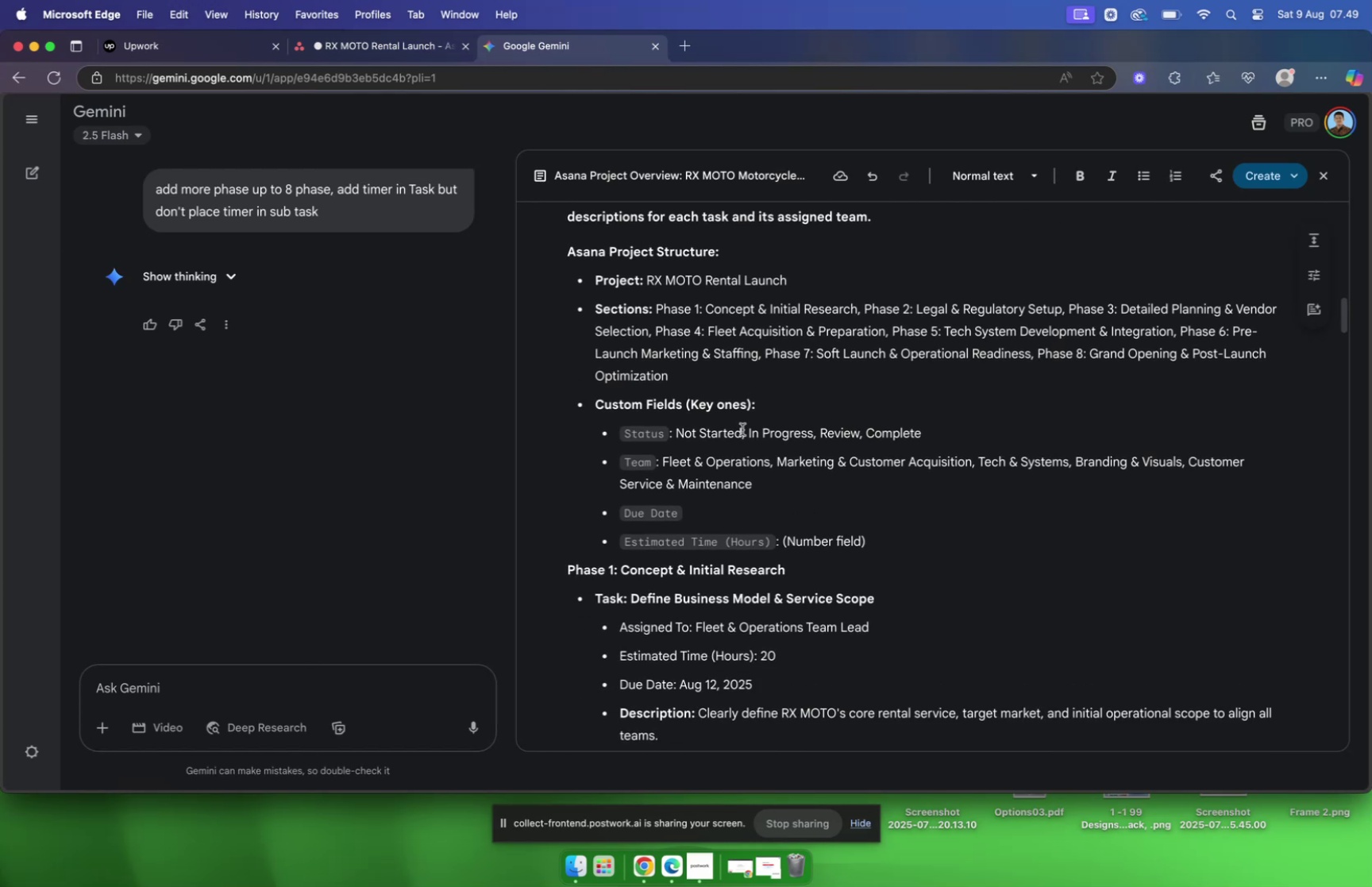 
scroll: coordinate [738, 428], scroll_direction: up, amount: 2.0
 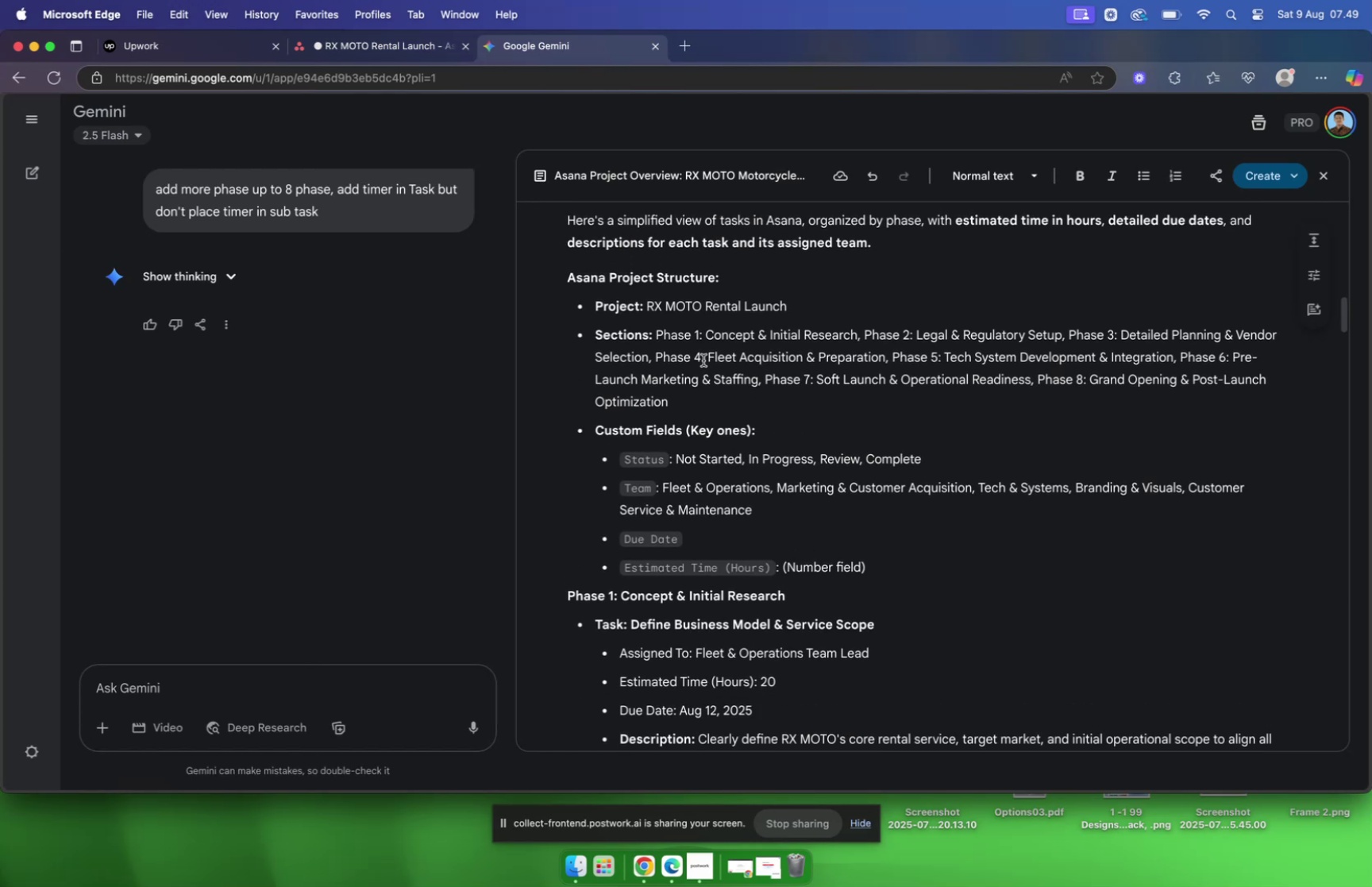 
left_click_drag(start_coordinate=[692, 337], to_coordinate=[841, 336])
 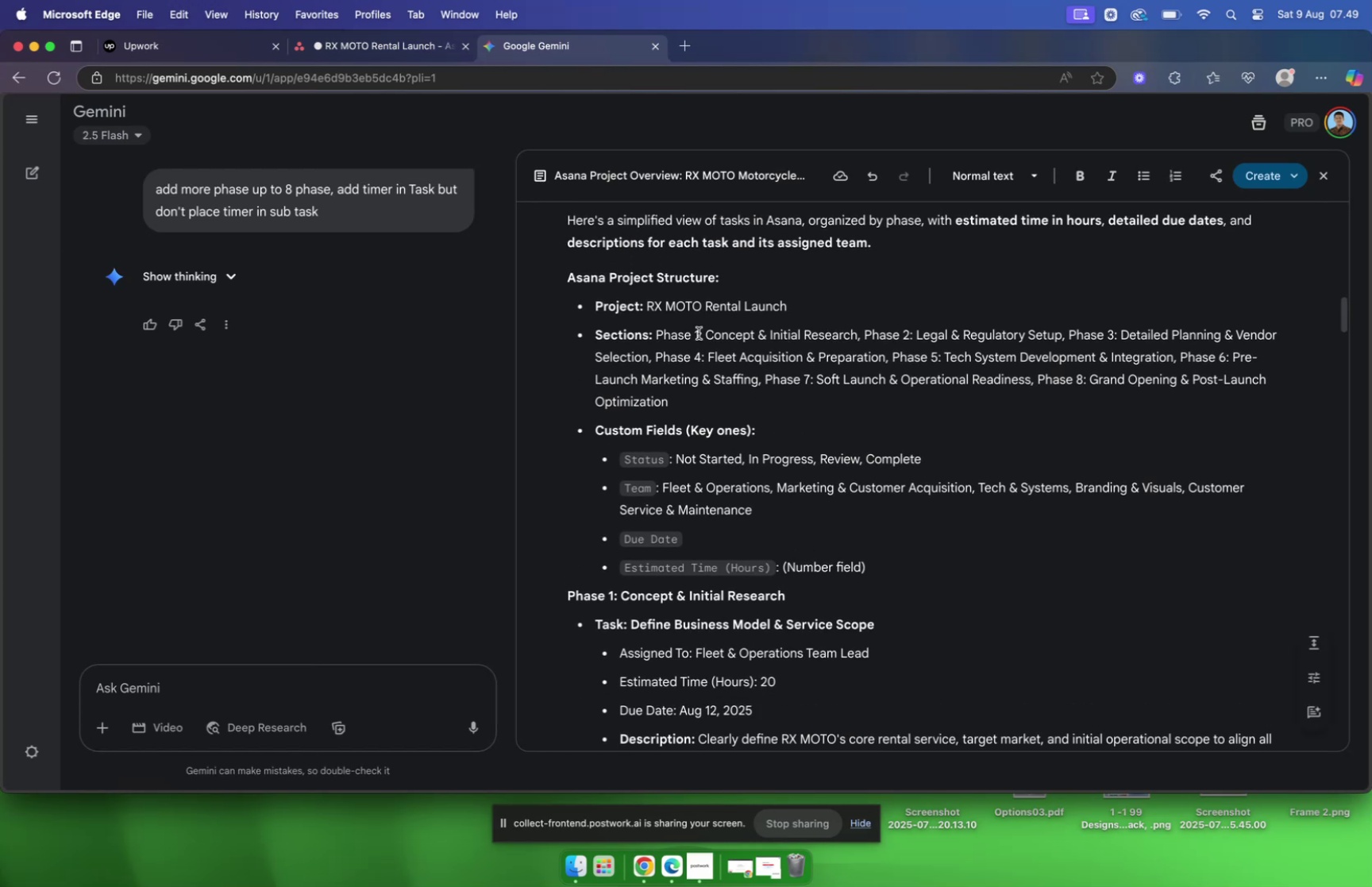 
left_click_drag(start_coordinate=[697, 332], to_coordinate=[741, 330])
 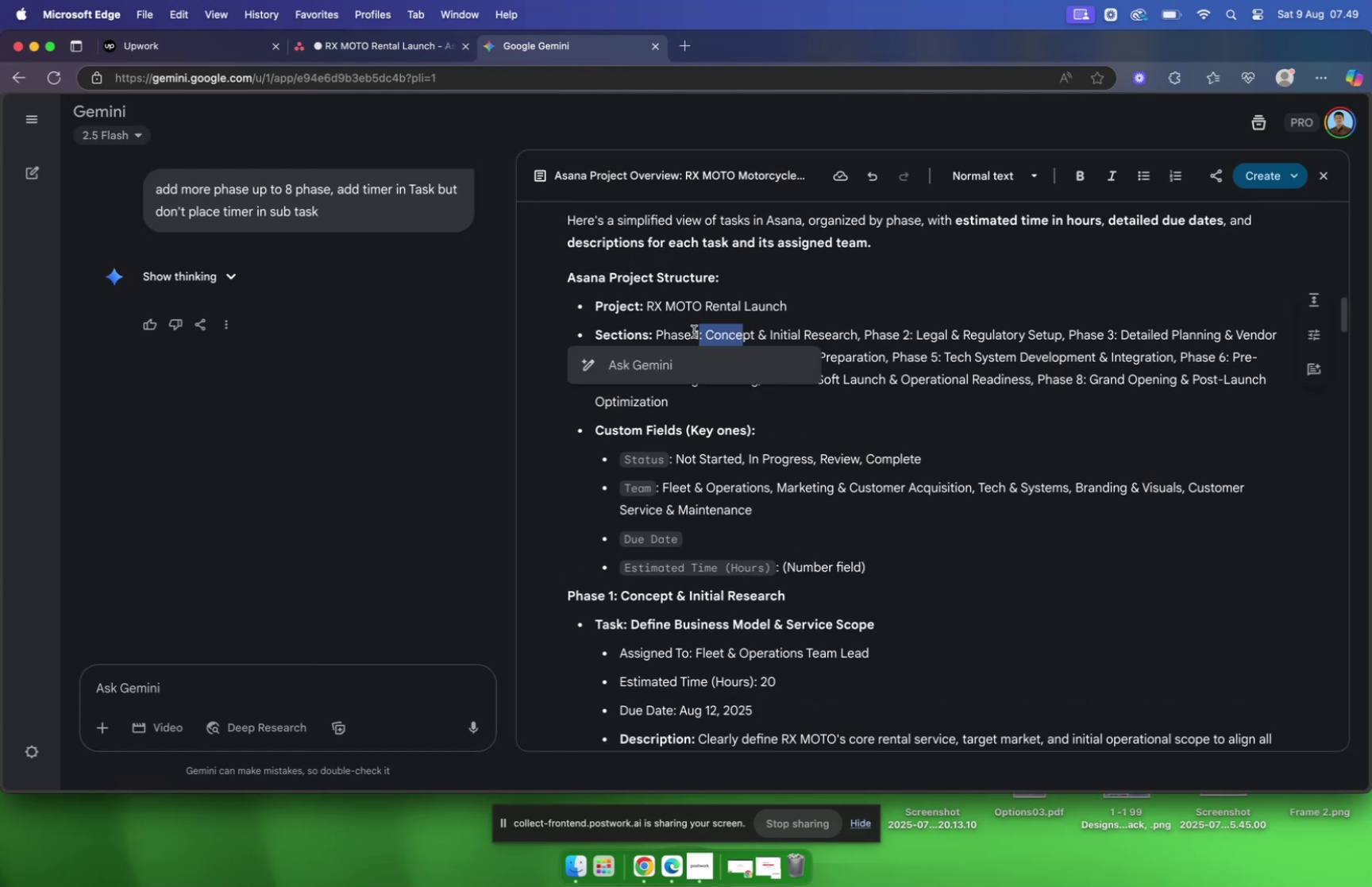 
left_click_drag(start_coordinate=[694, 330], to_coordinate=[856, 330])
 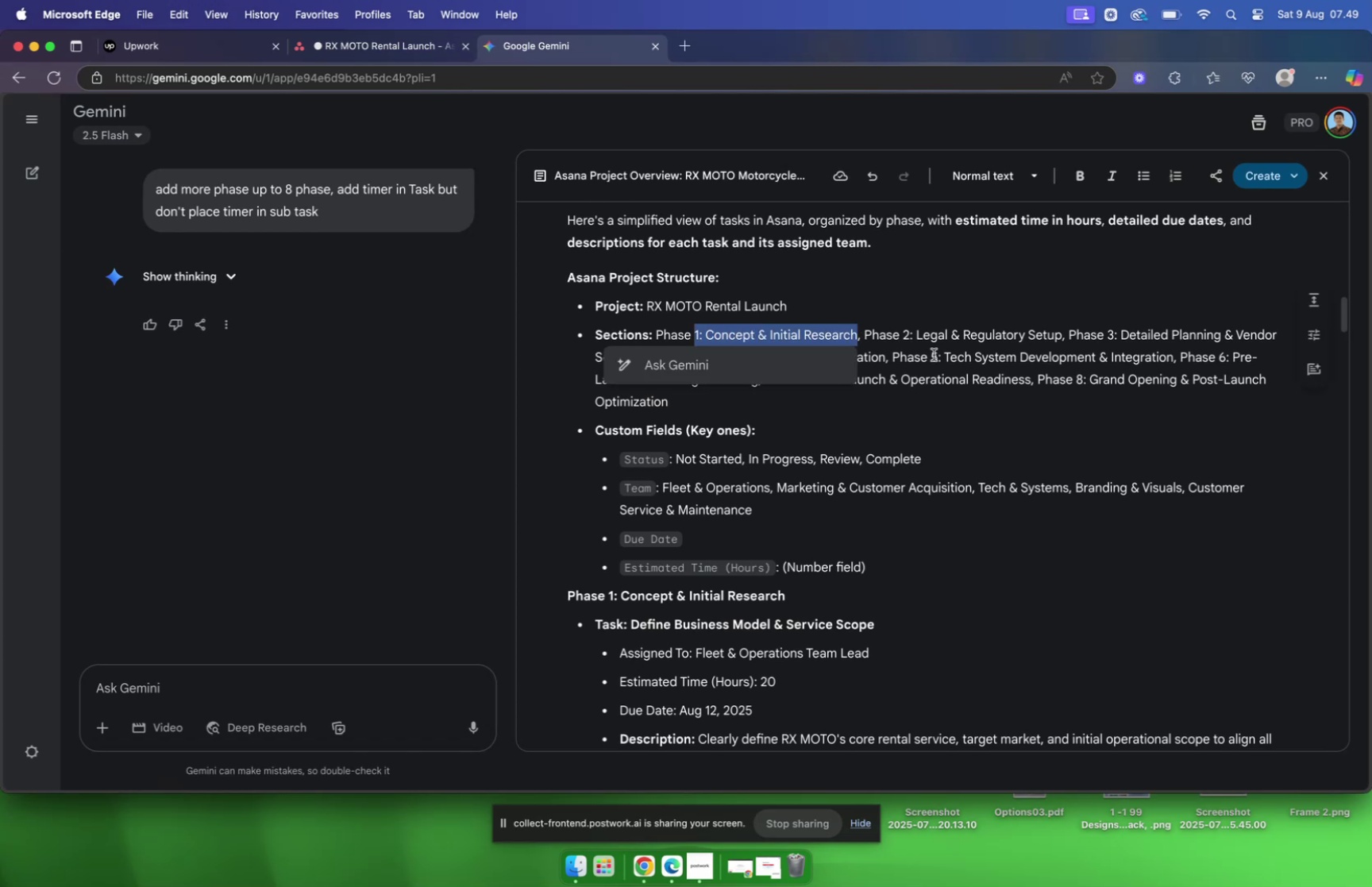 
key(Meta+C)
 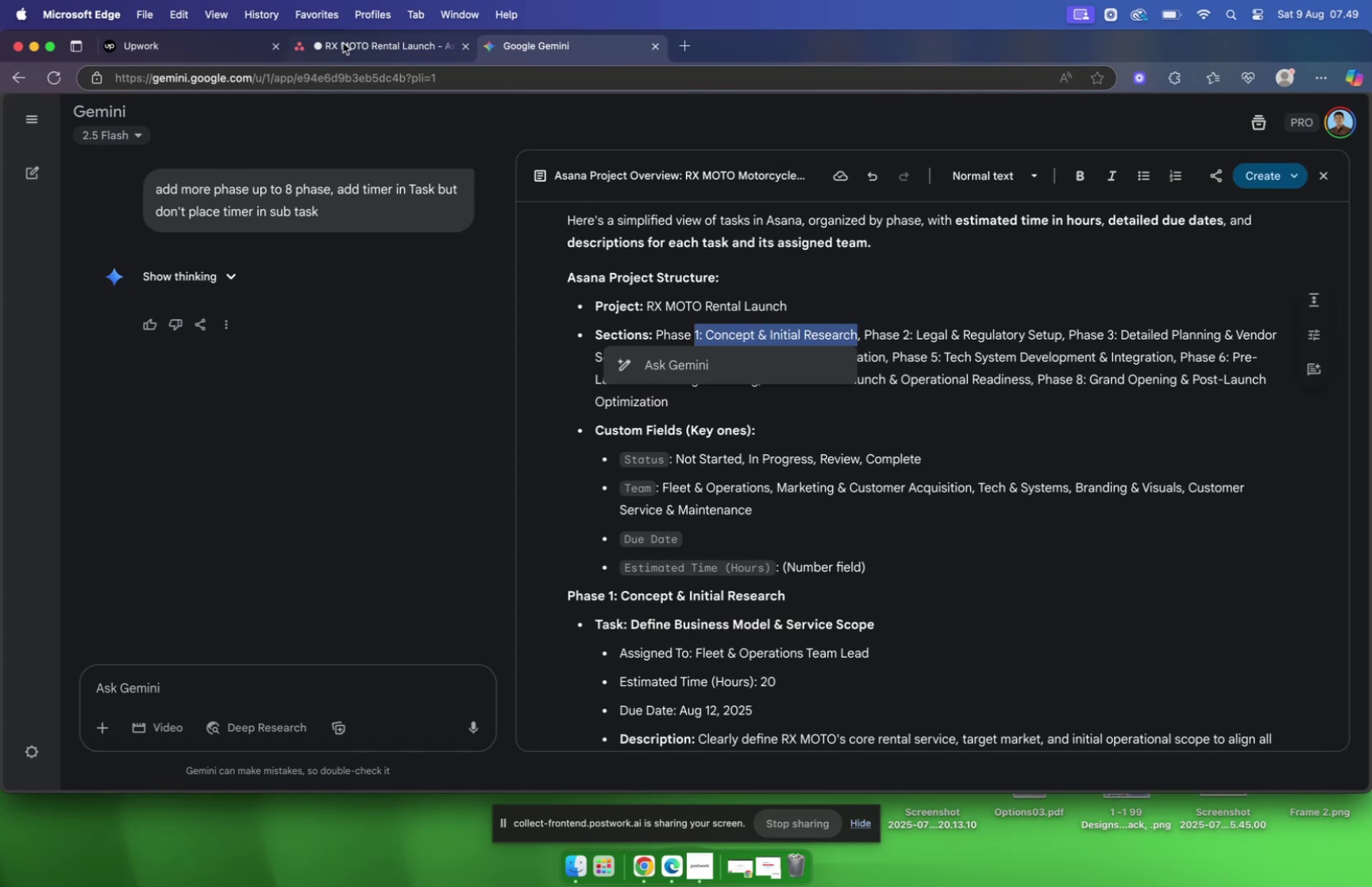 
left_click([343, 42])
 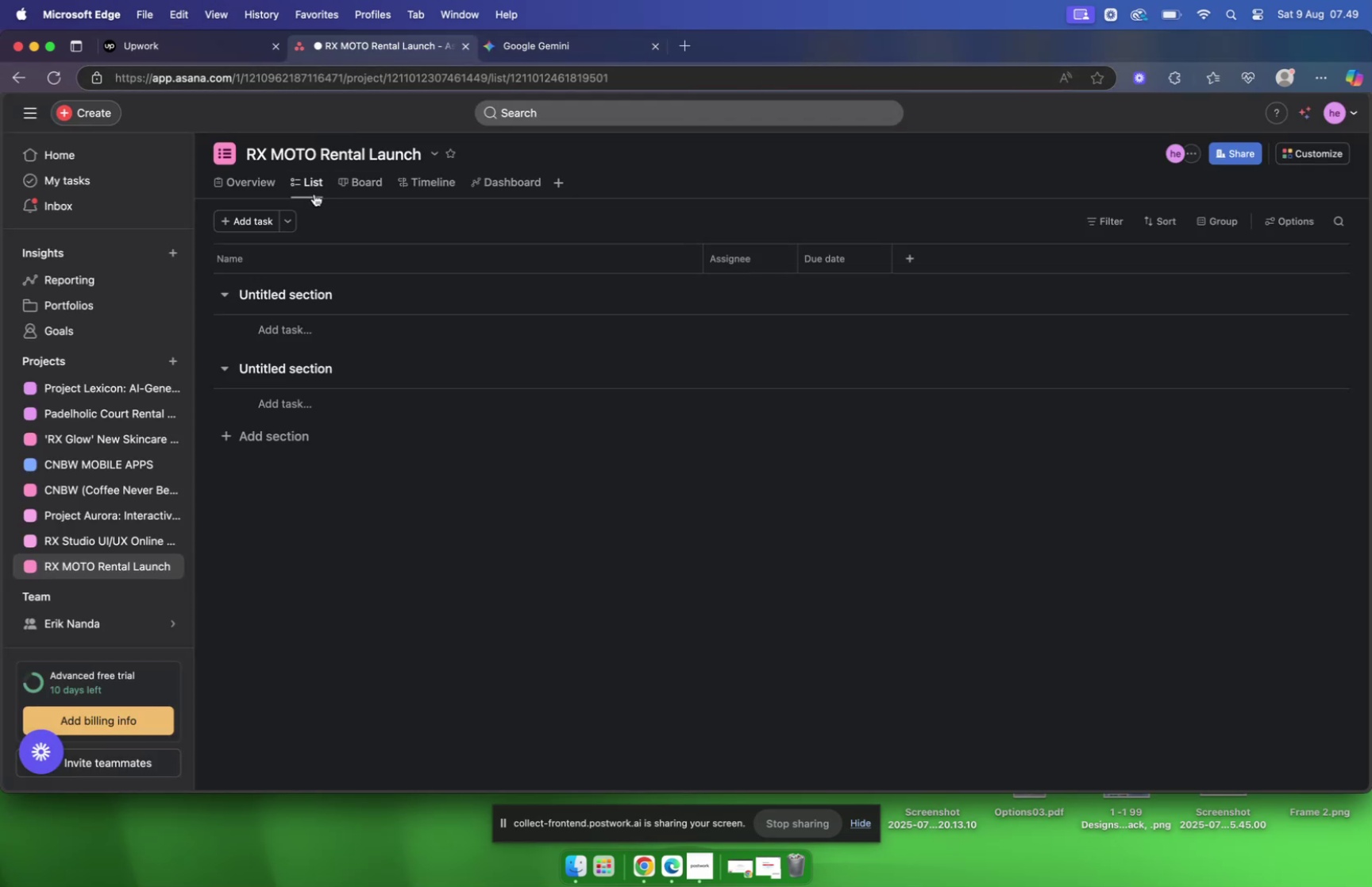 
left_click([370, 183])
 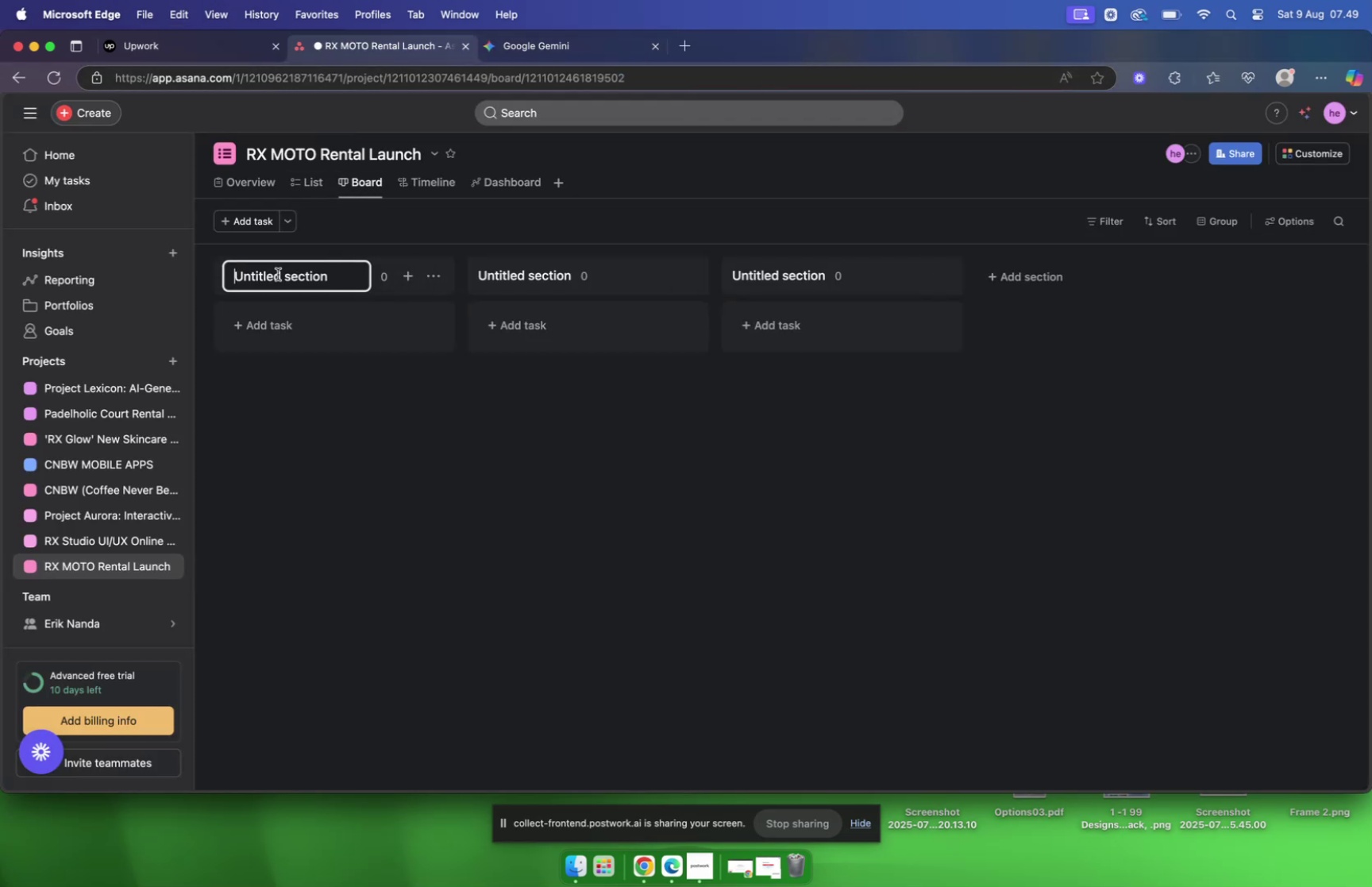 
key(Meta+V)
 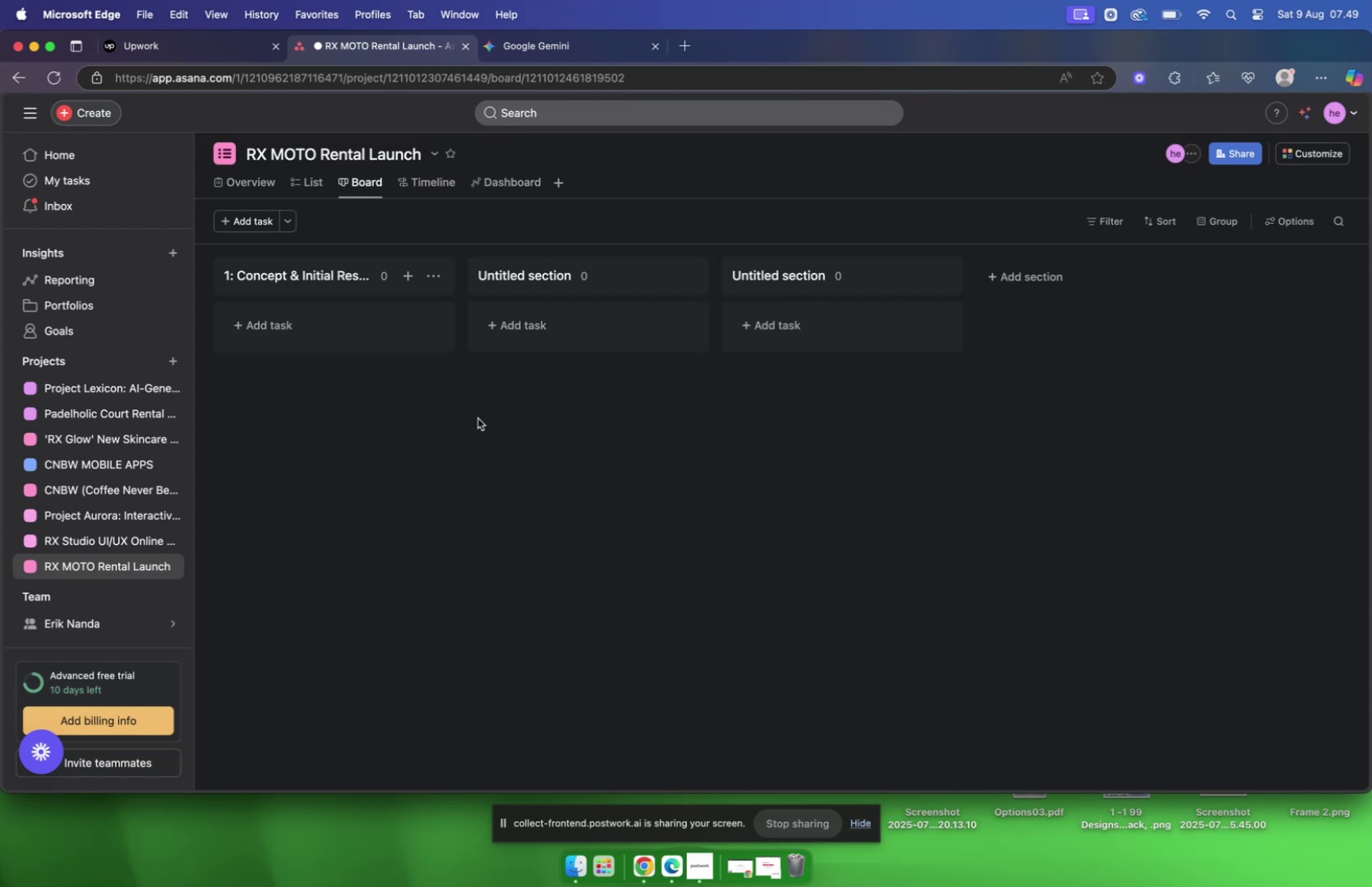 
left_click([507, 279])
 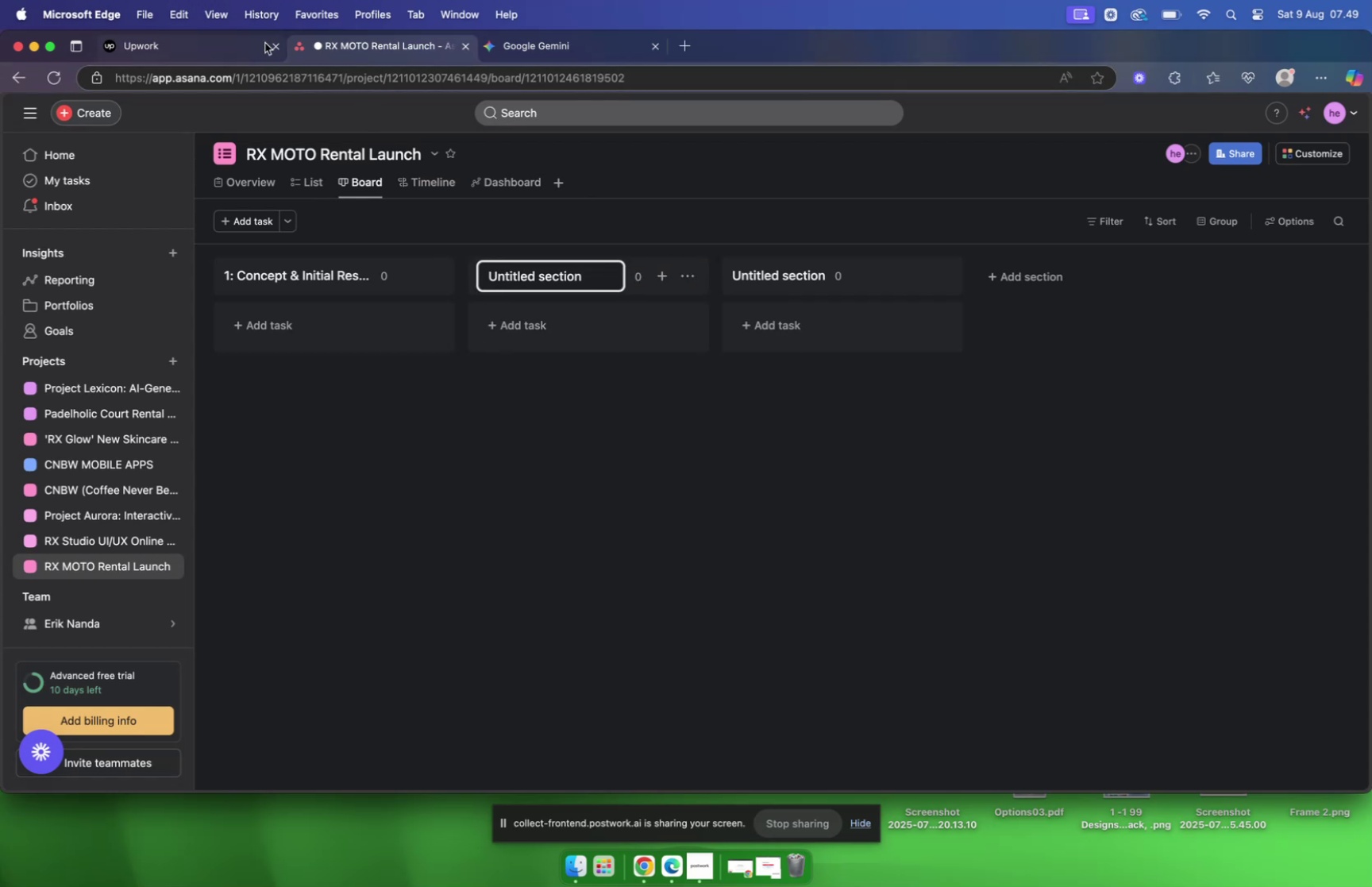 
left_click([511, 46])
 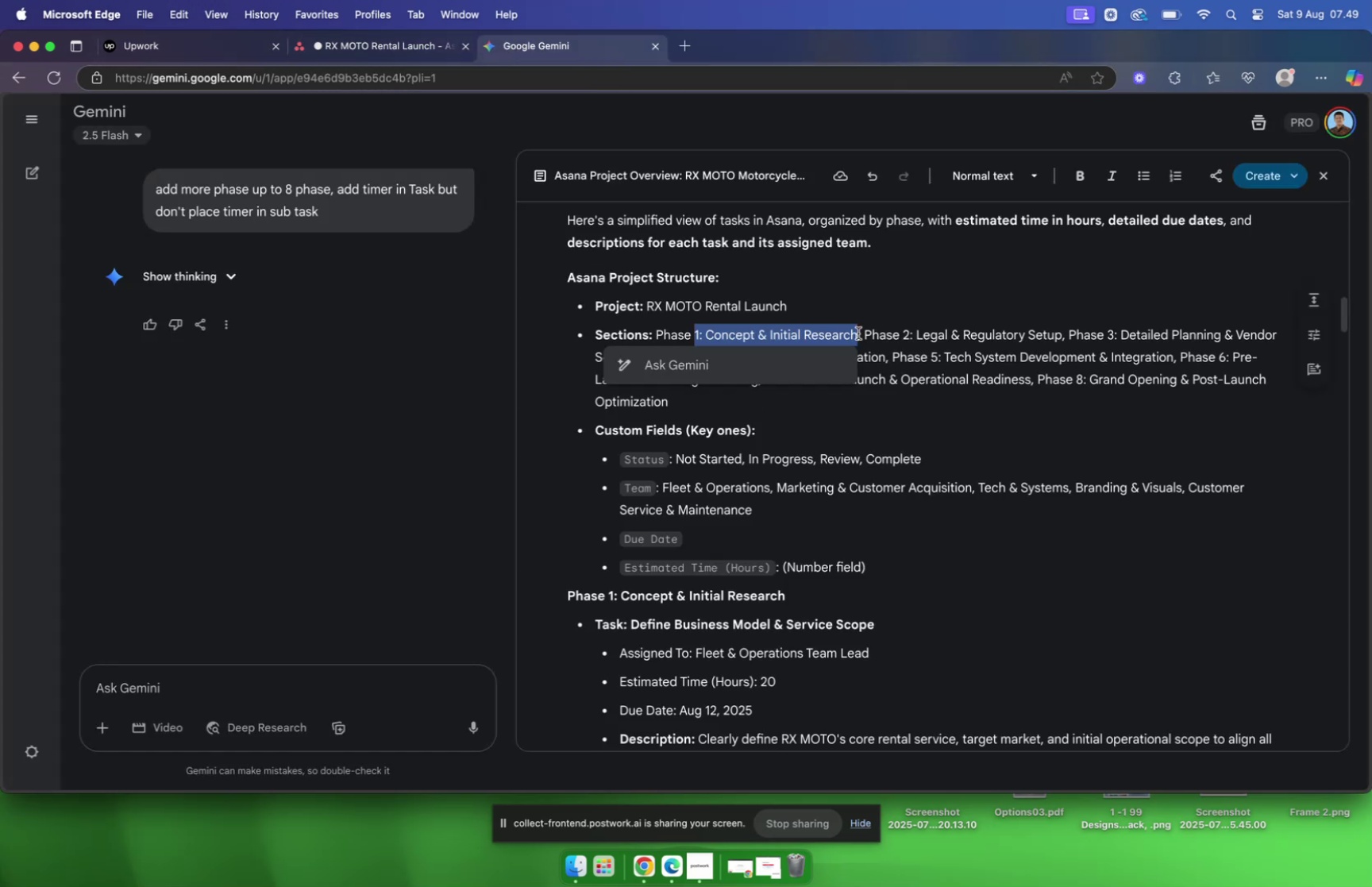 
left_click_drag(start_coordinate=[865, 334], to_coordinate=[1059, 336])
 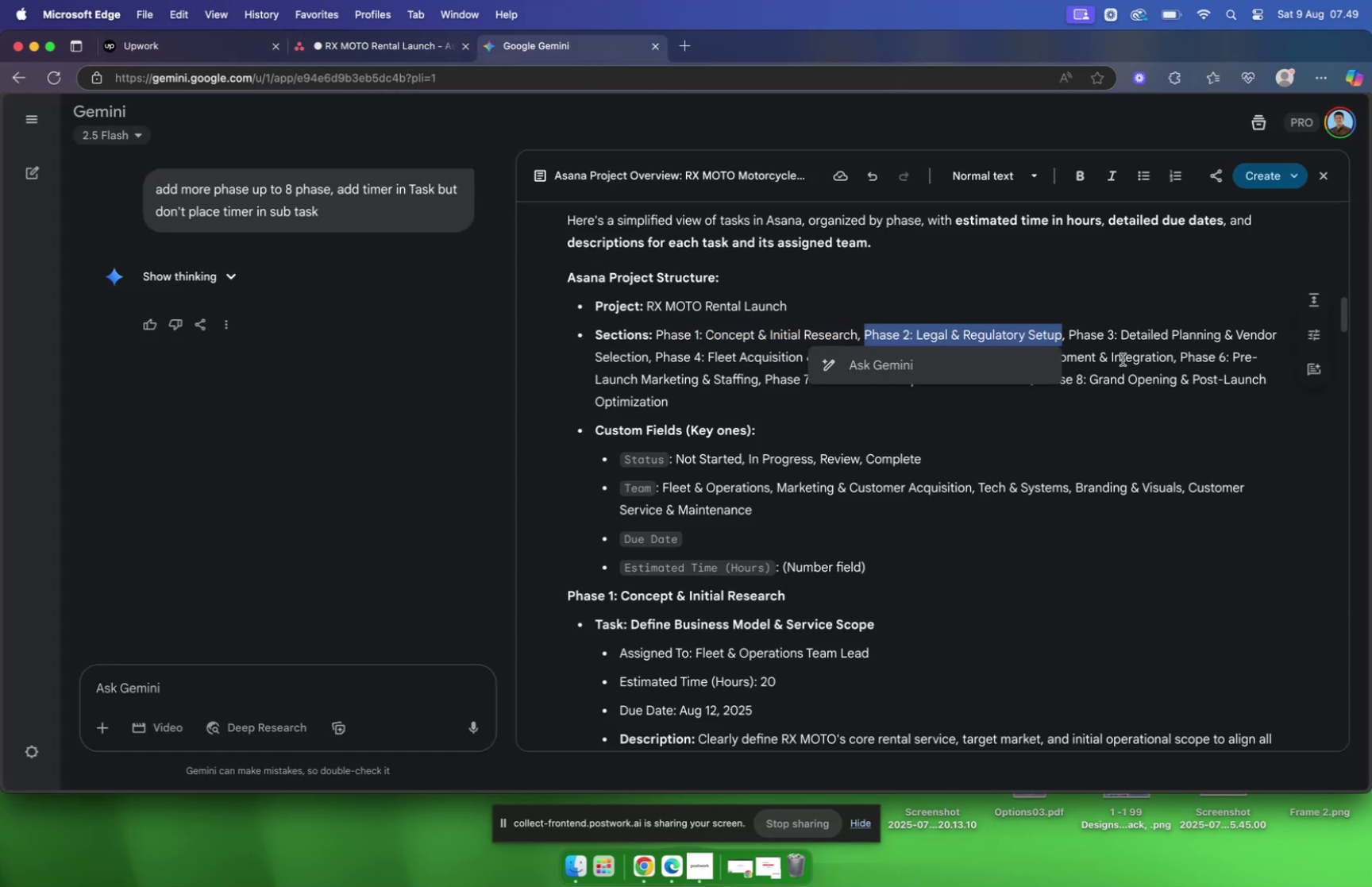 
key(Meta+C)
 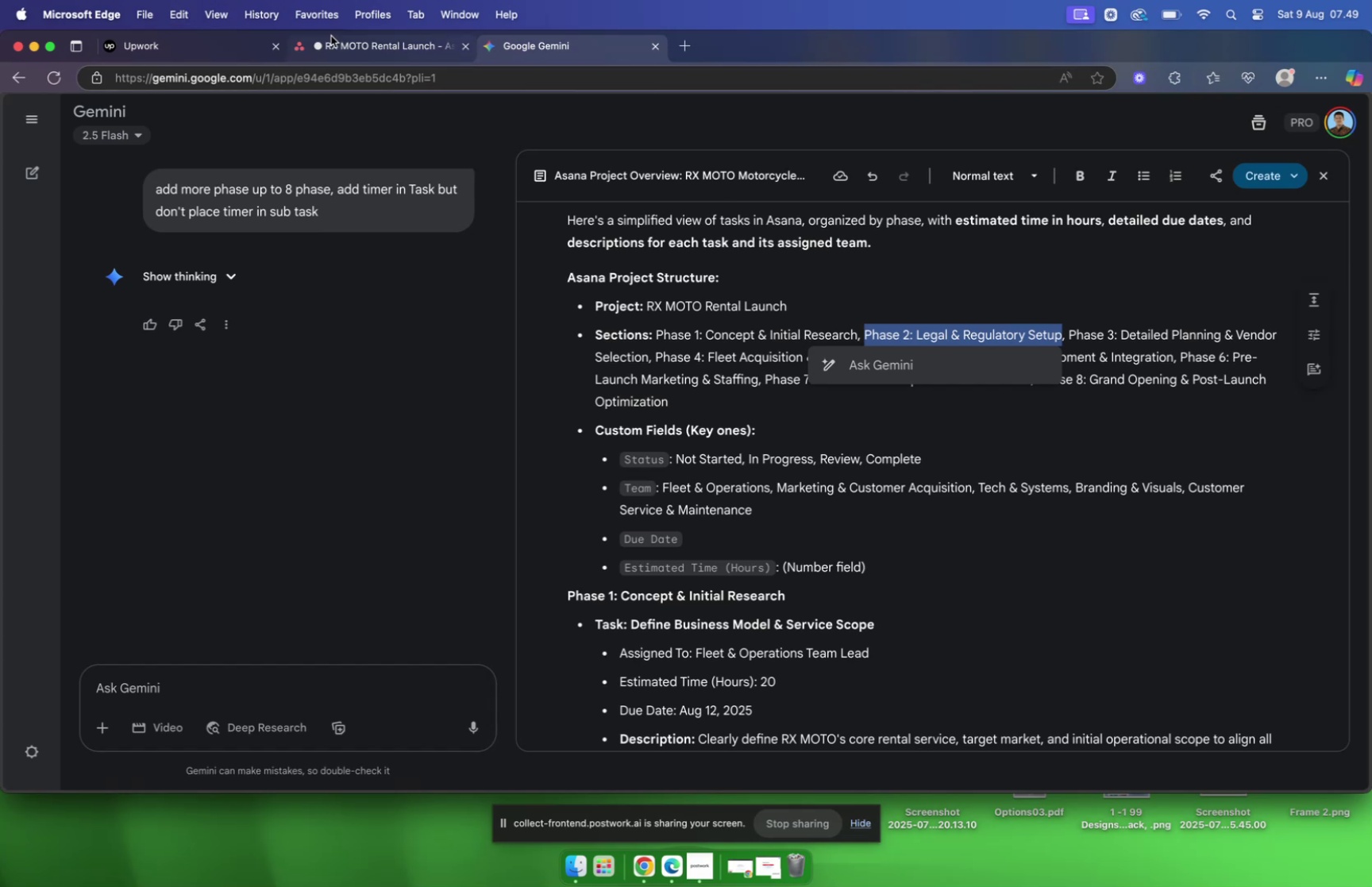 
left_click([341, 48])
 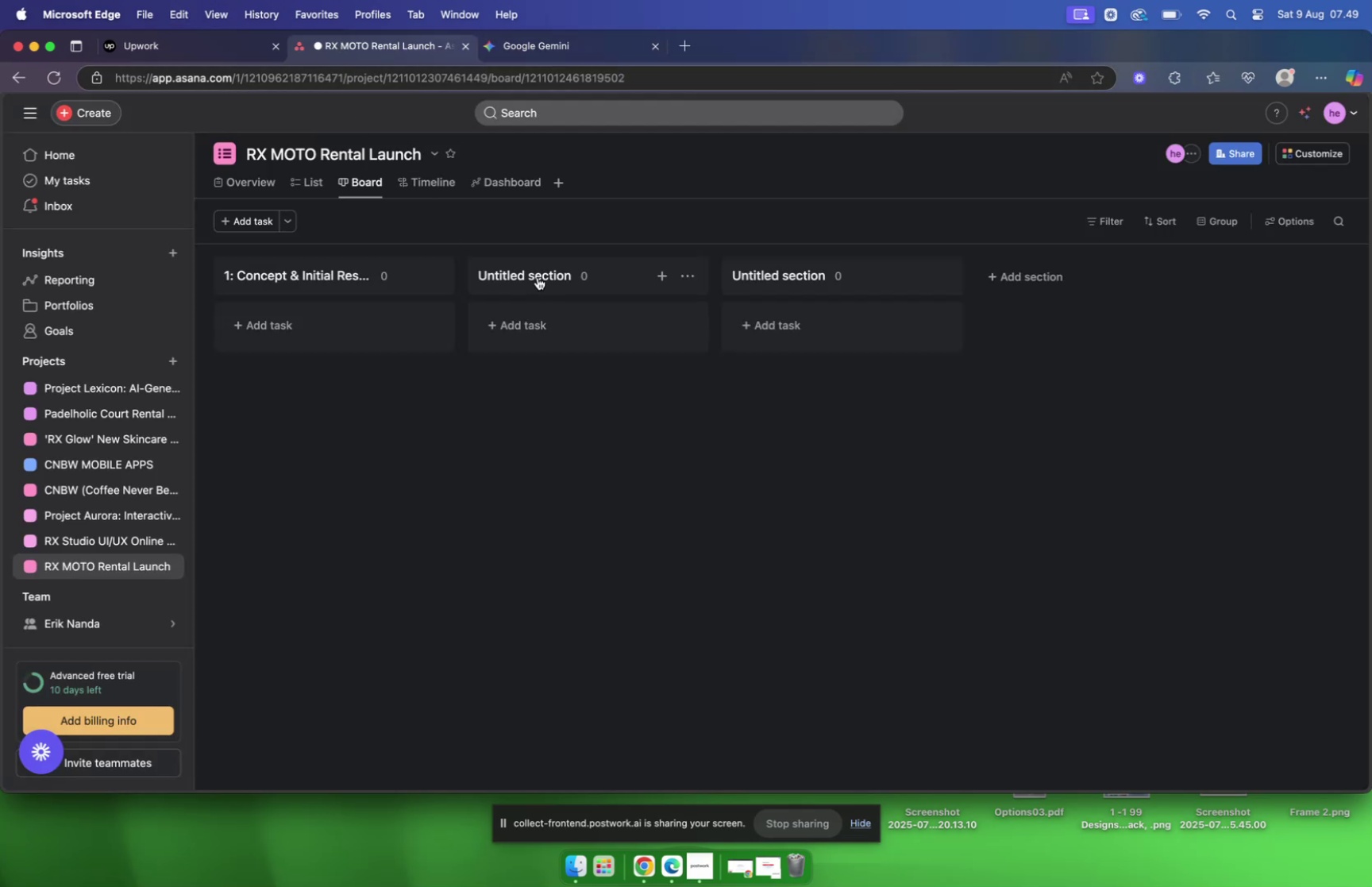 
left_click([538, 272])
 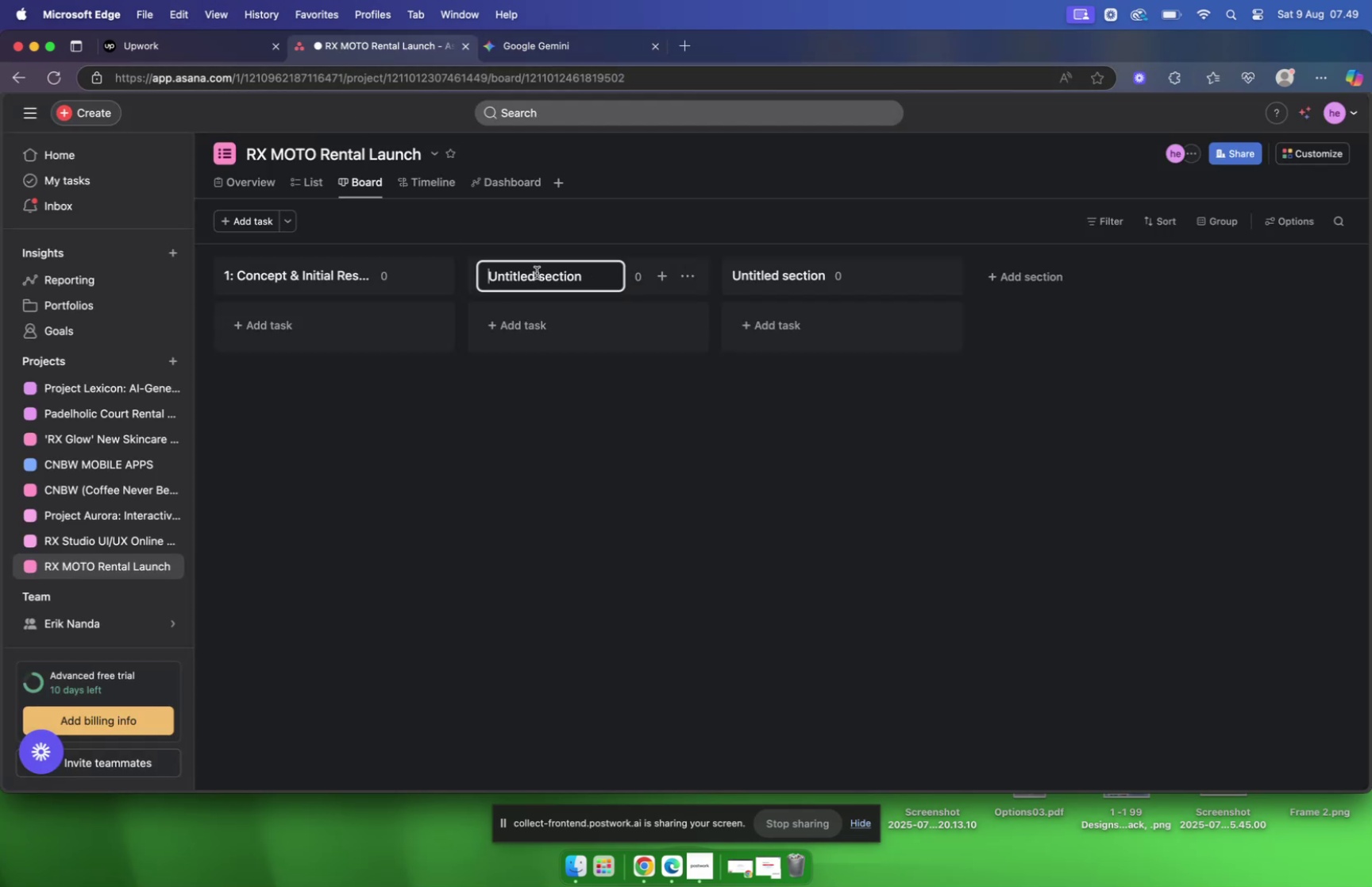 
key(Meta+V)
 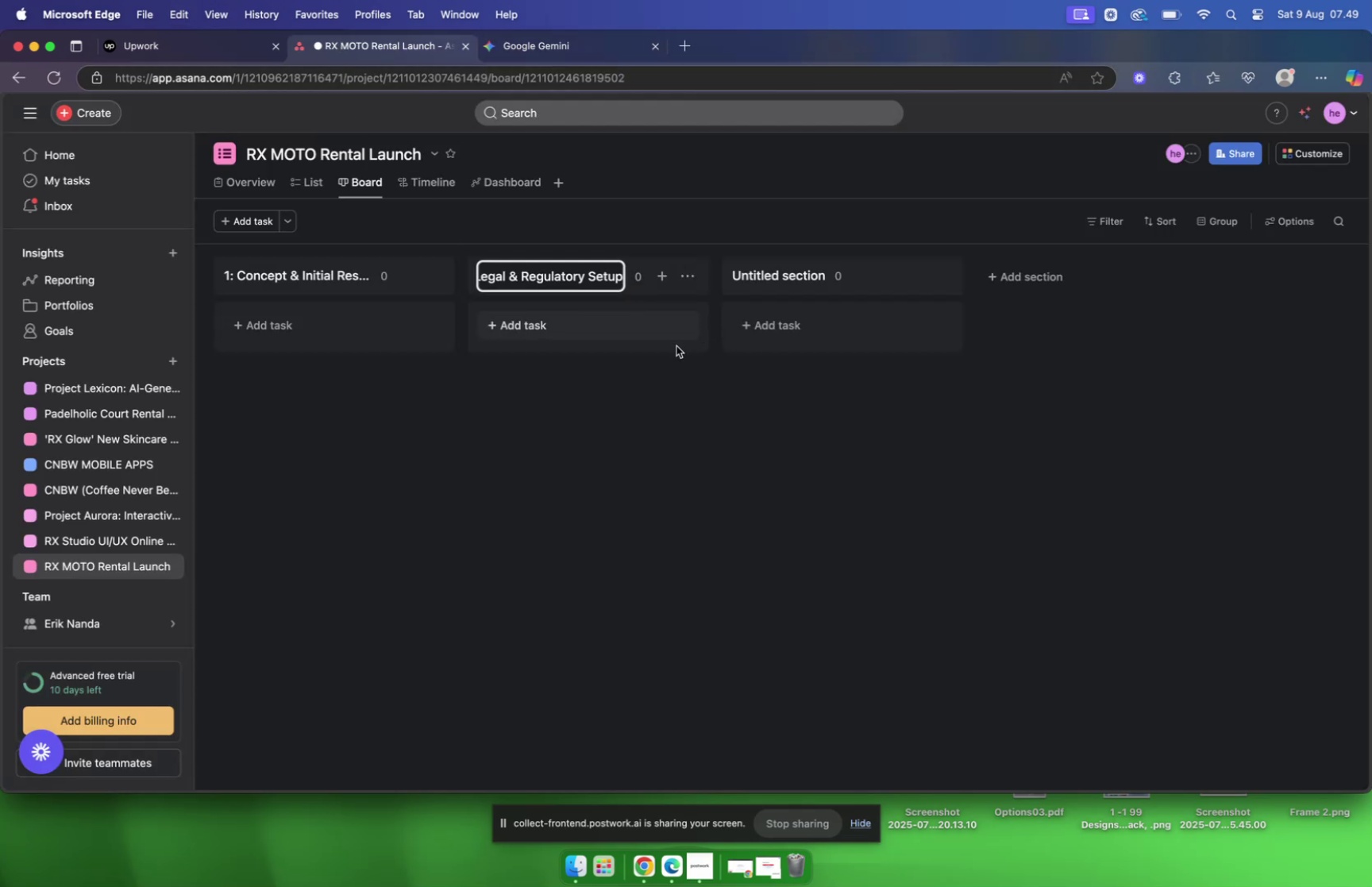 
left_click([648, 409])
 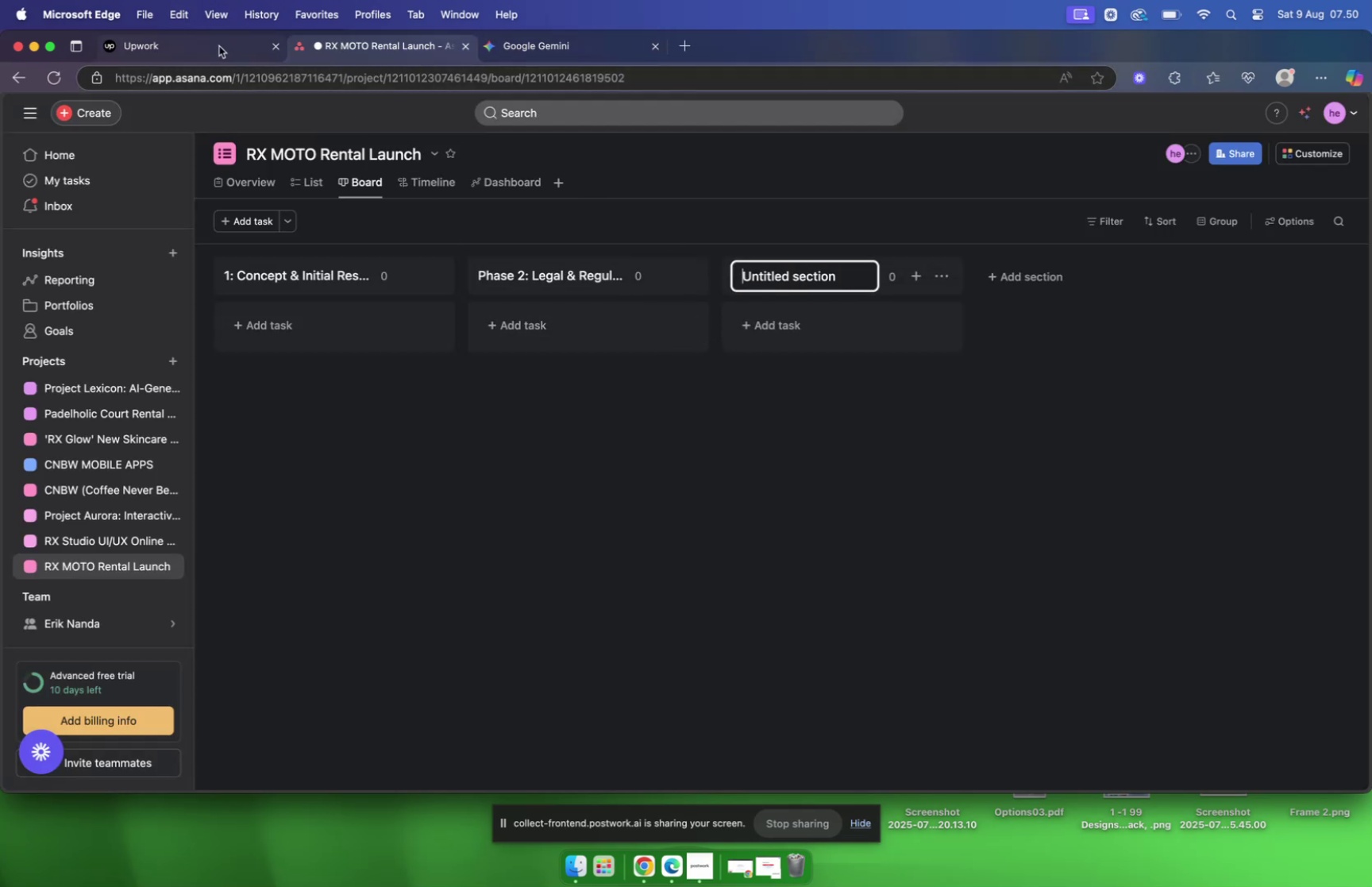 
left_click([532, 49])
 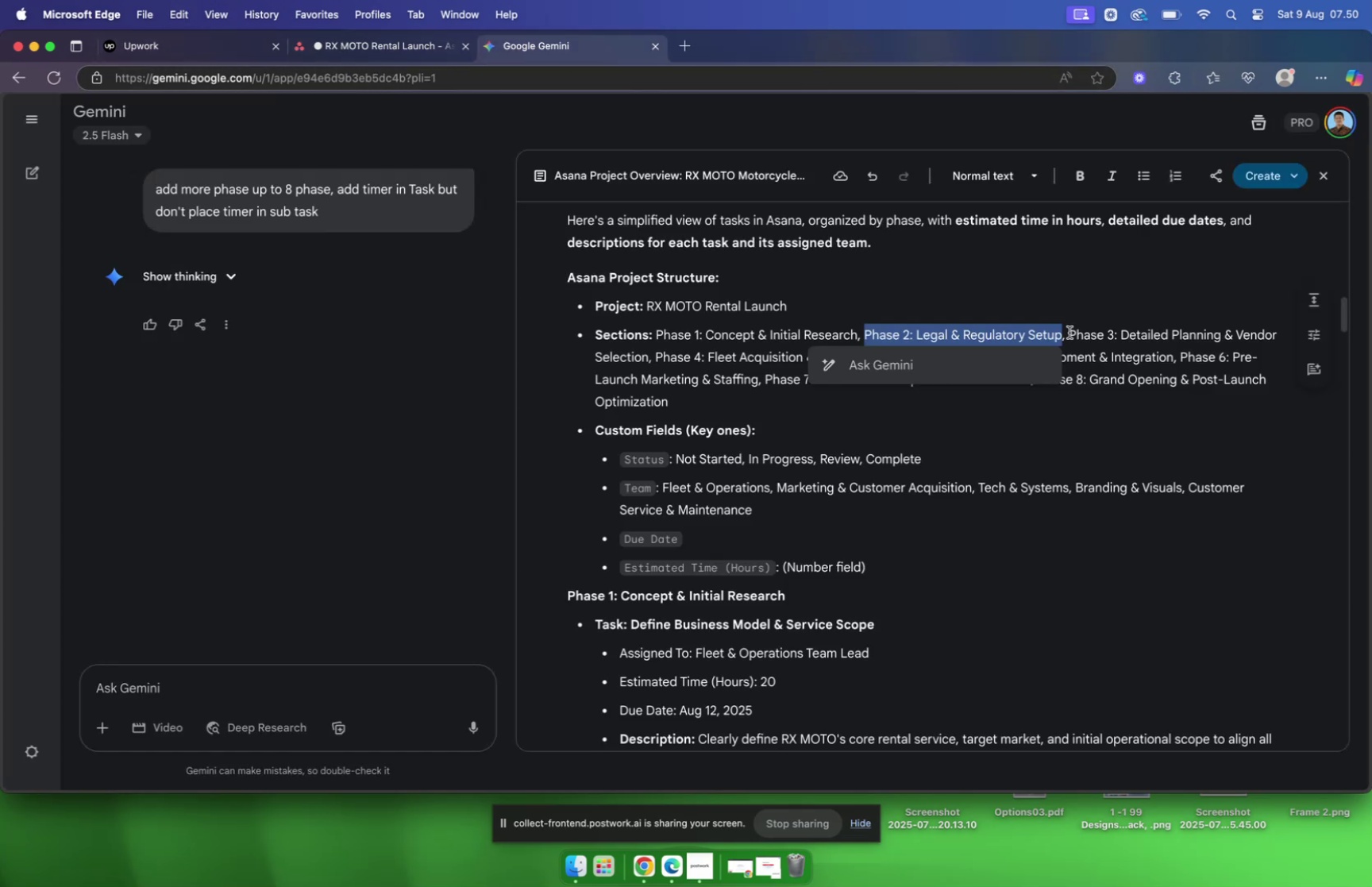 
left_click_drag(start_coordinate=[1069, 332], to_coordinate=[649, 349])
 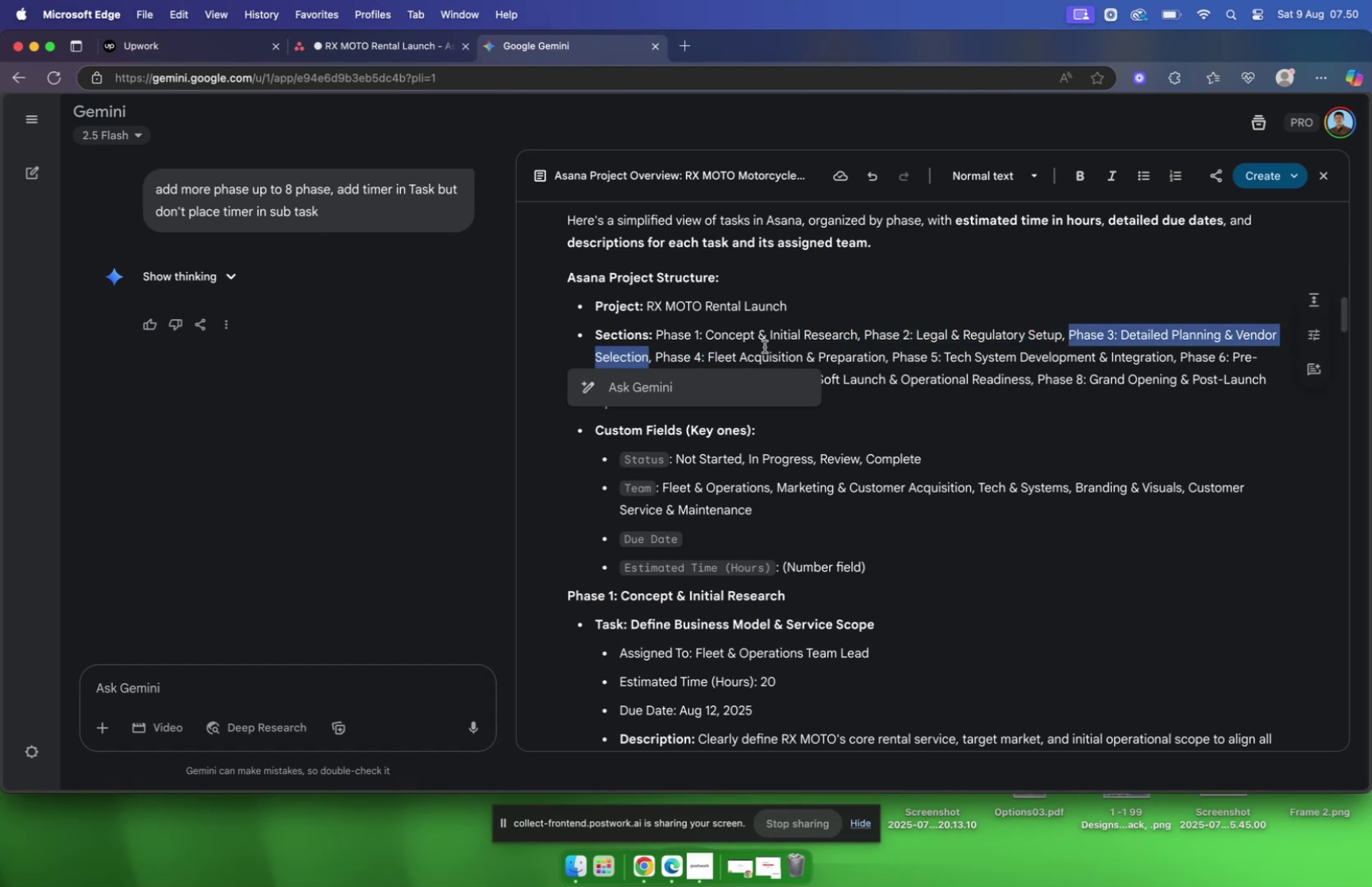 
key(Meta+C)
 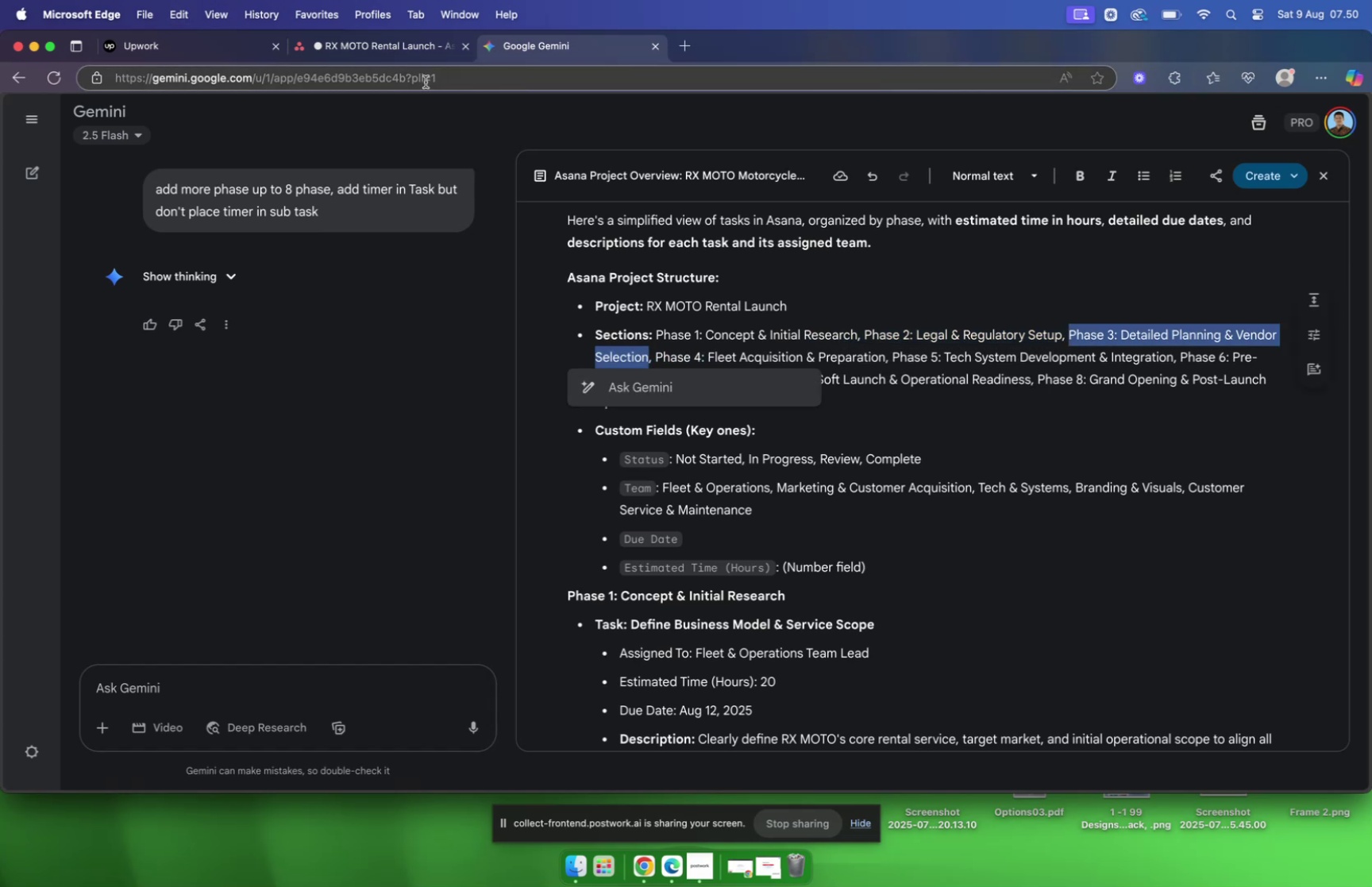 
left_click([364, 41])
 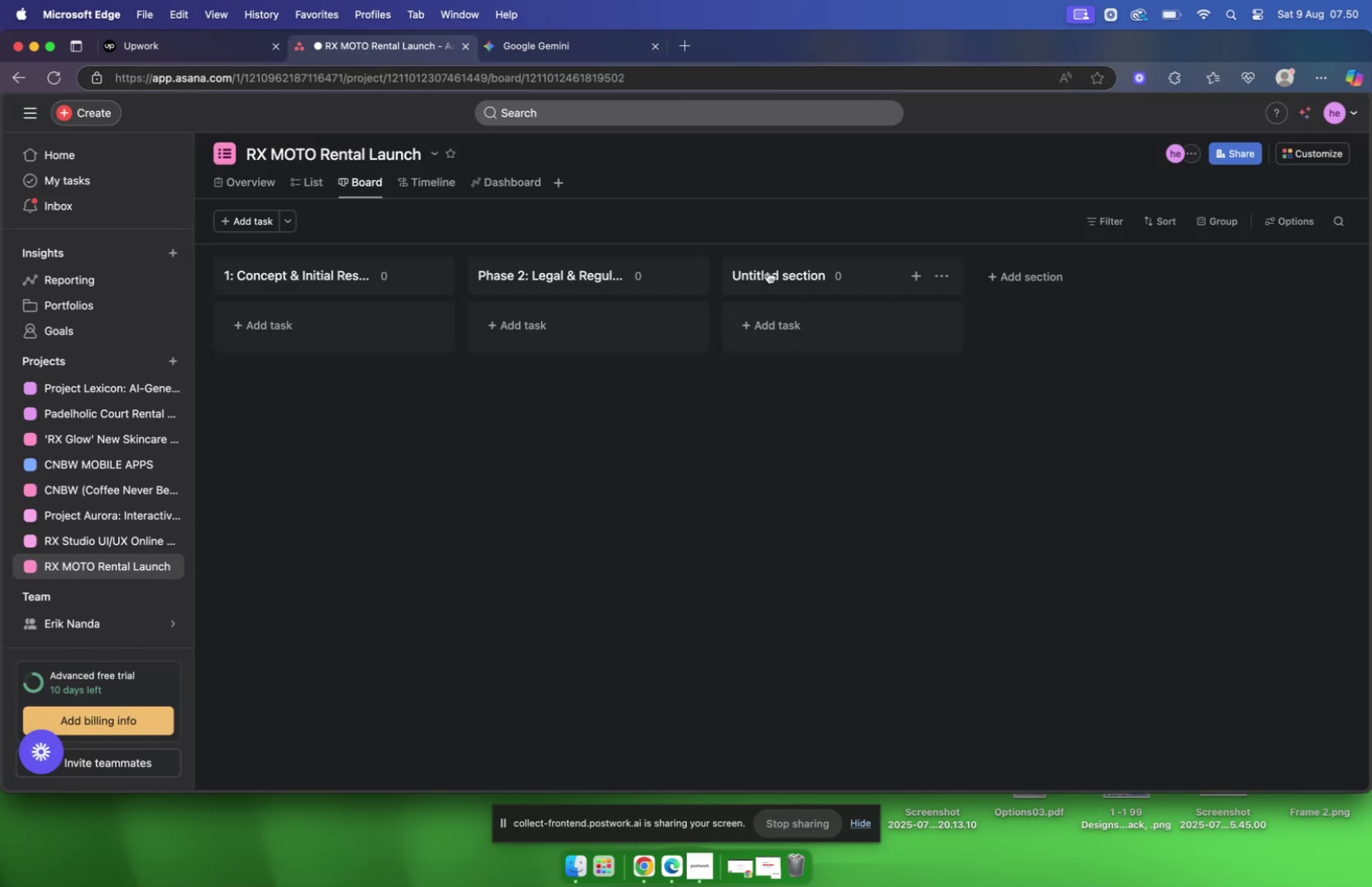 
left_click([768, 270])
 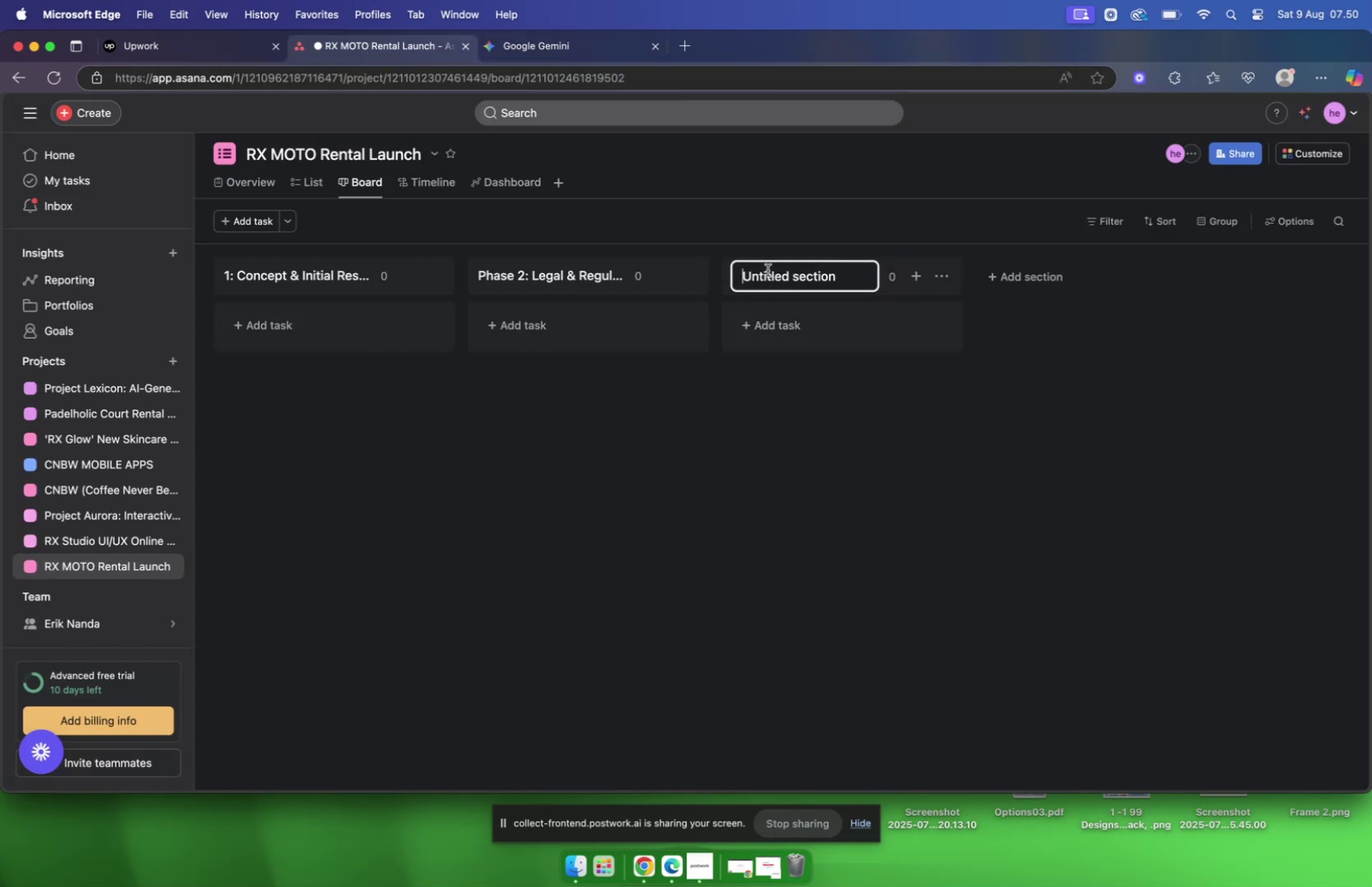 
key(Meta+V)
 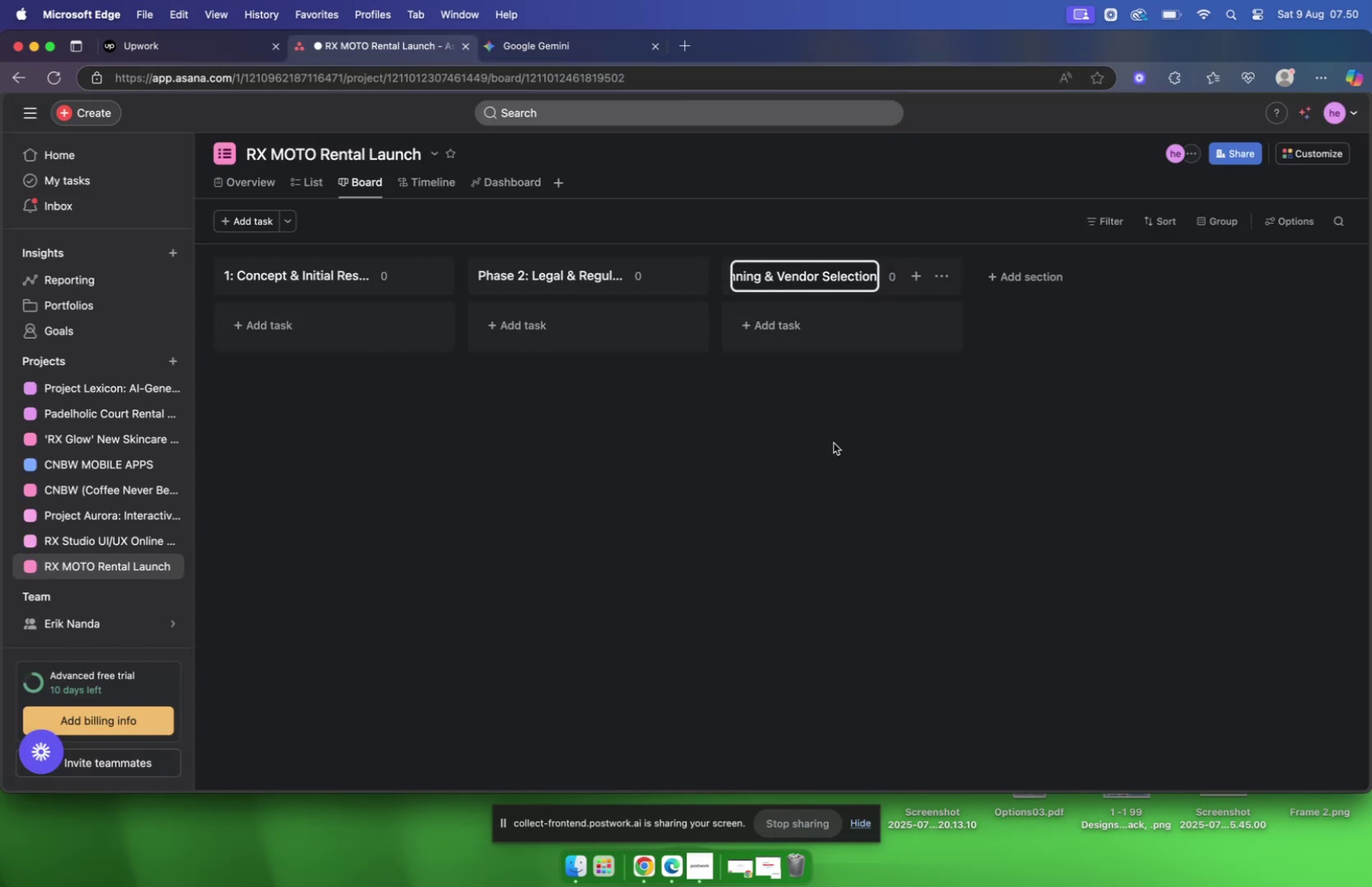 
left_click([833, 442])
 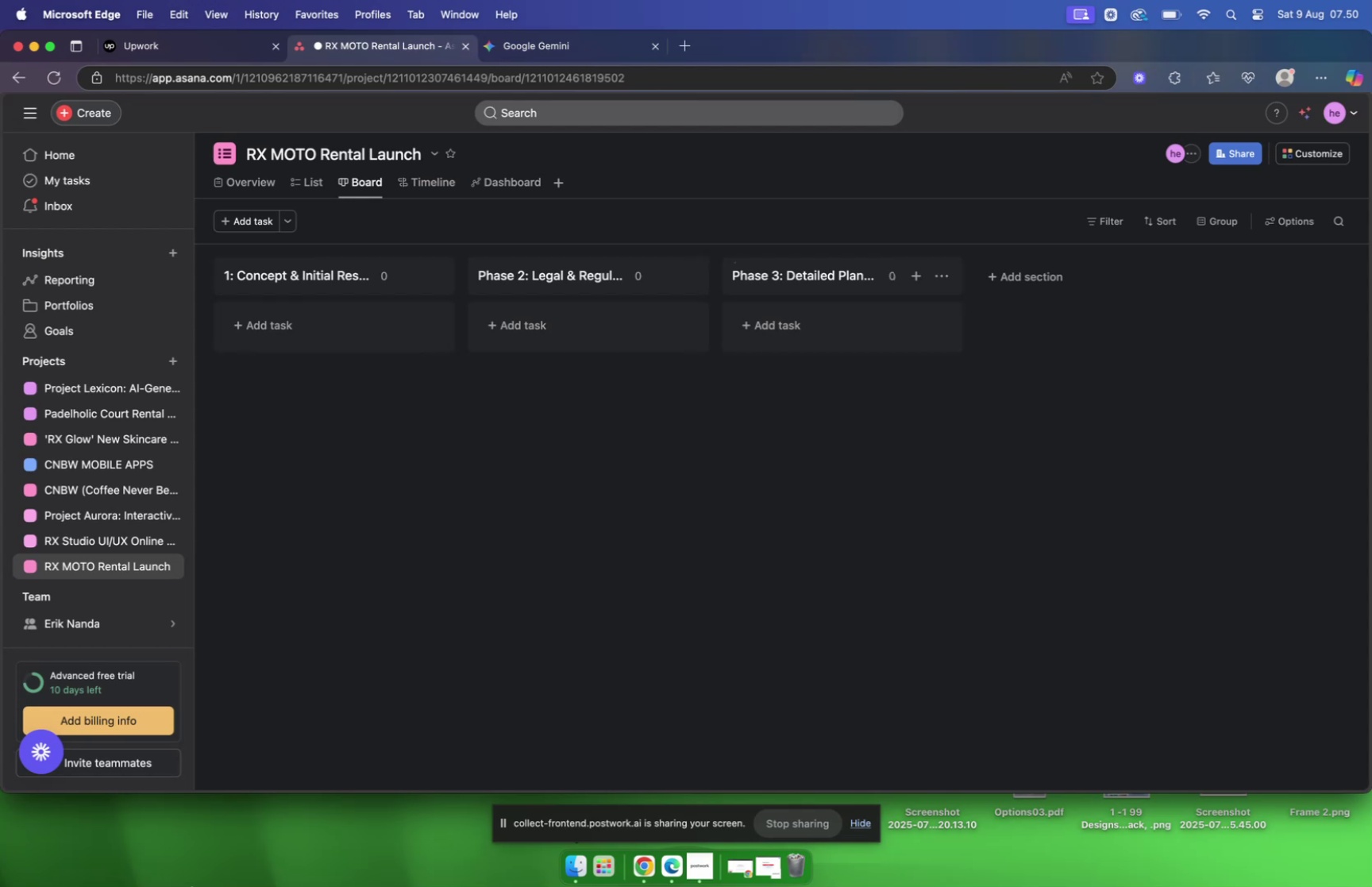 
wait(15.21)
 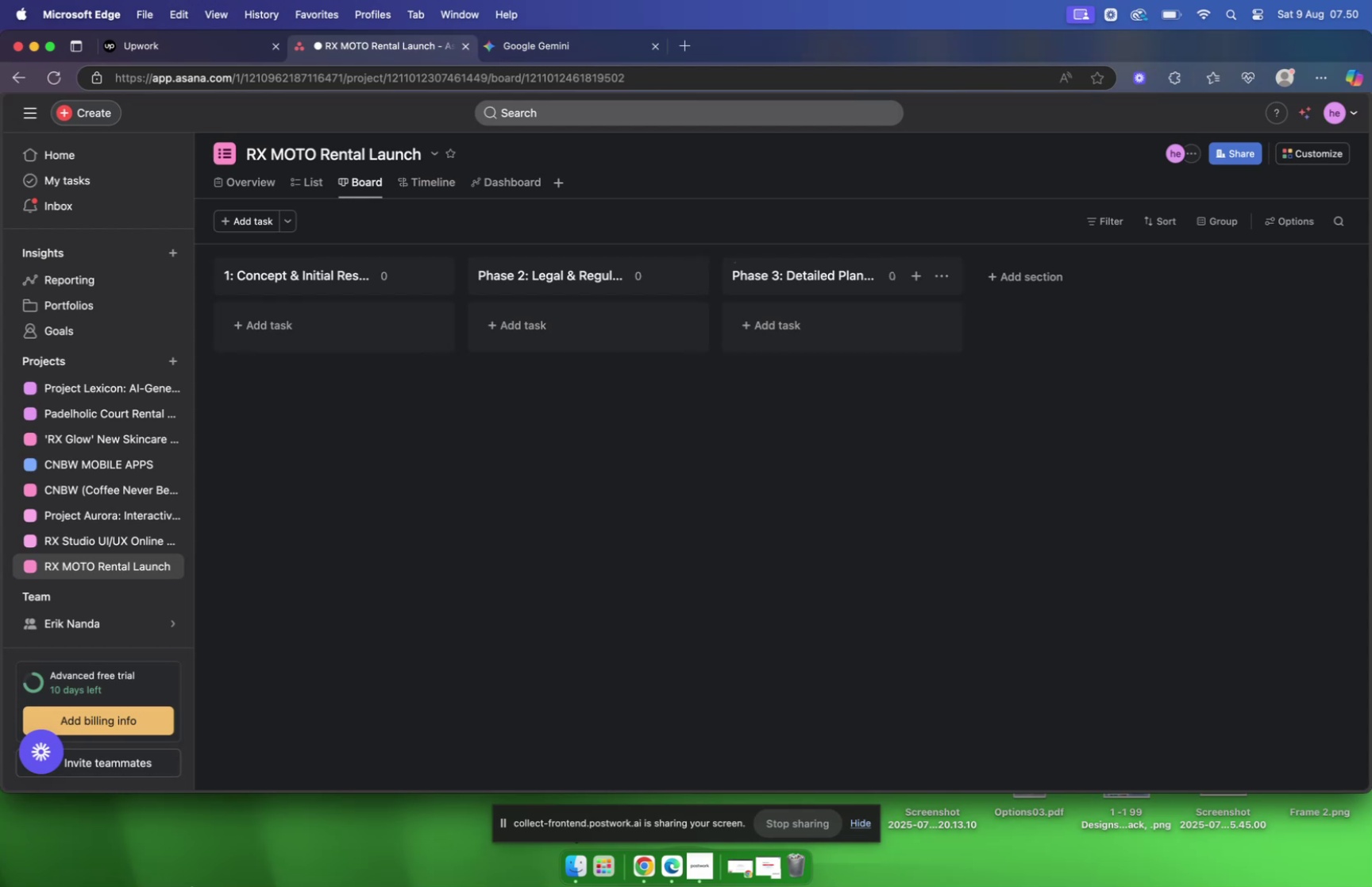 
left_click([519, 44])
 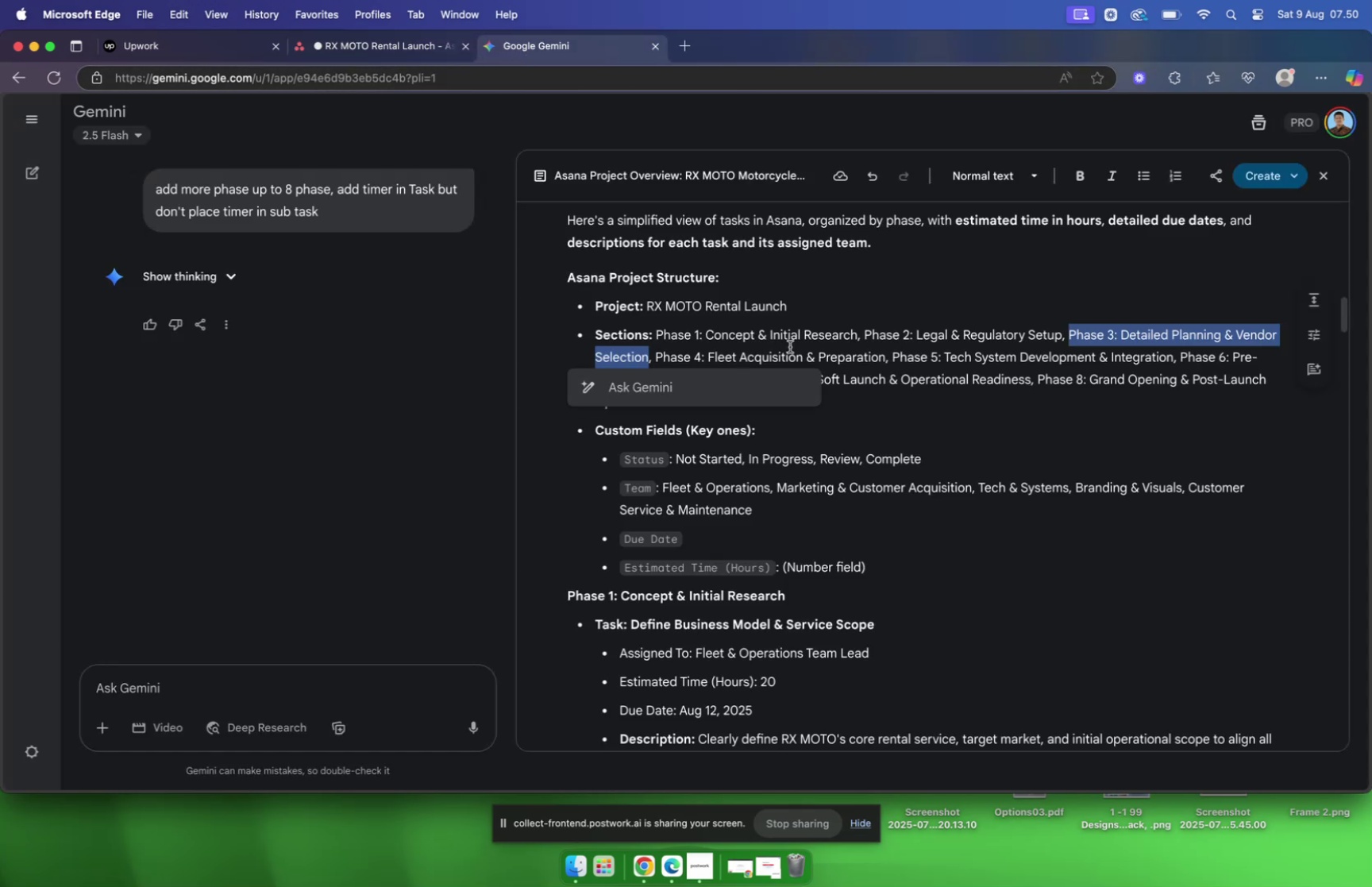 
left_click([930, 350])
 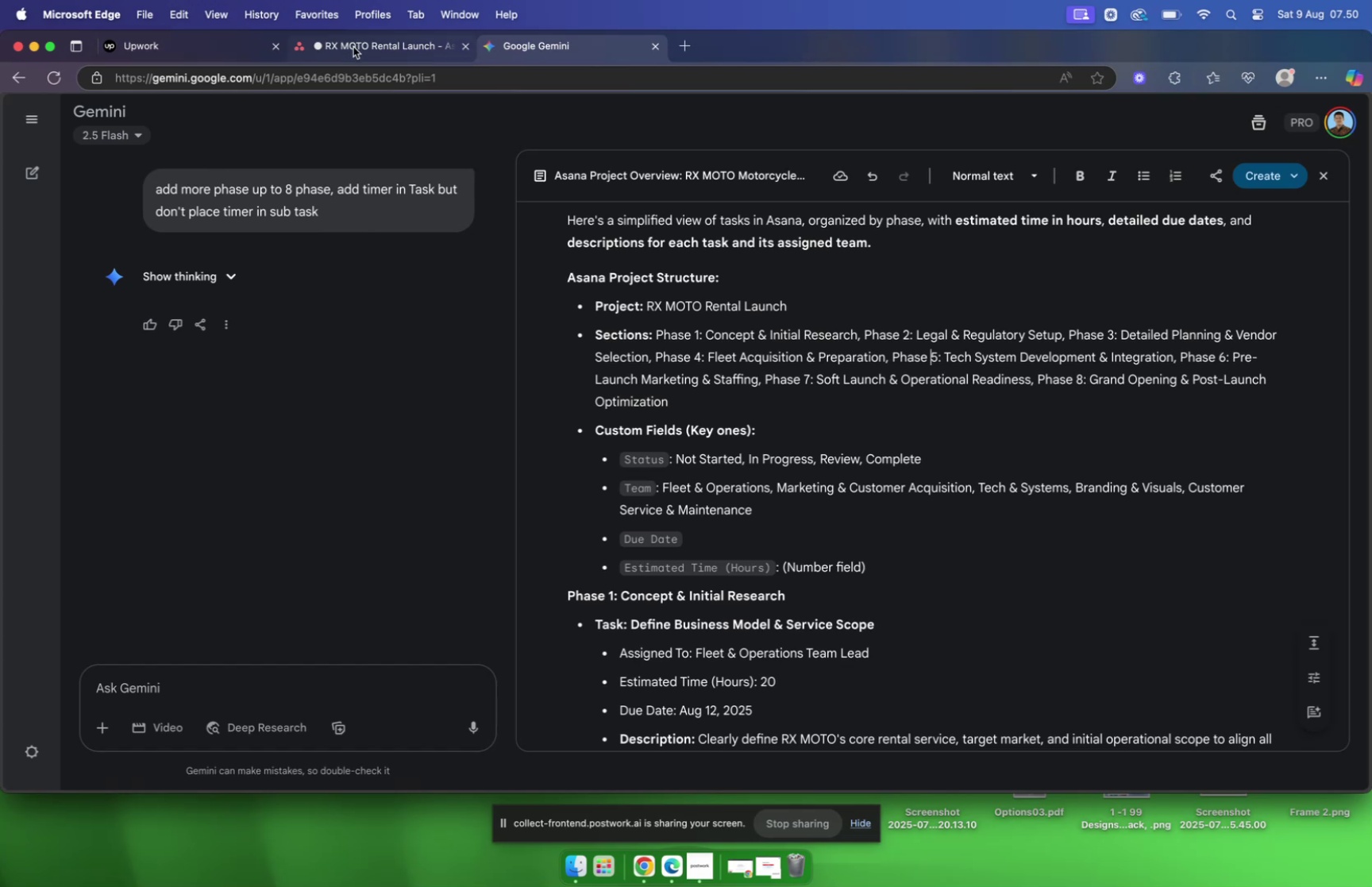 
wait(7.29)
 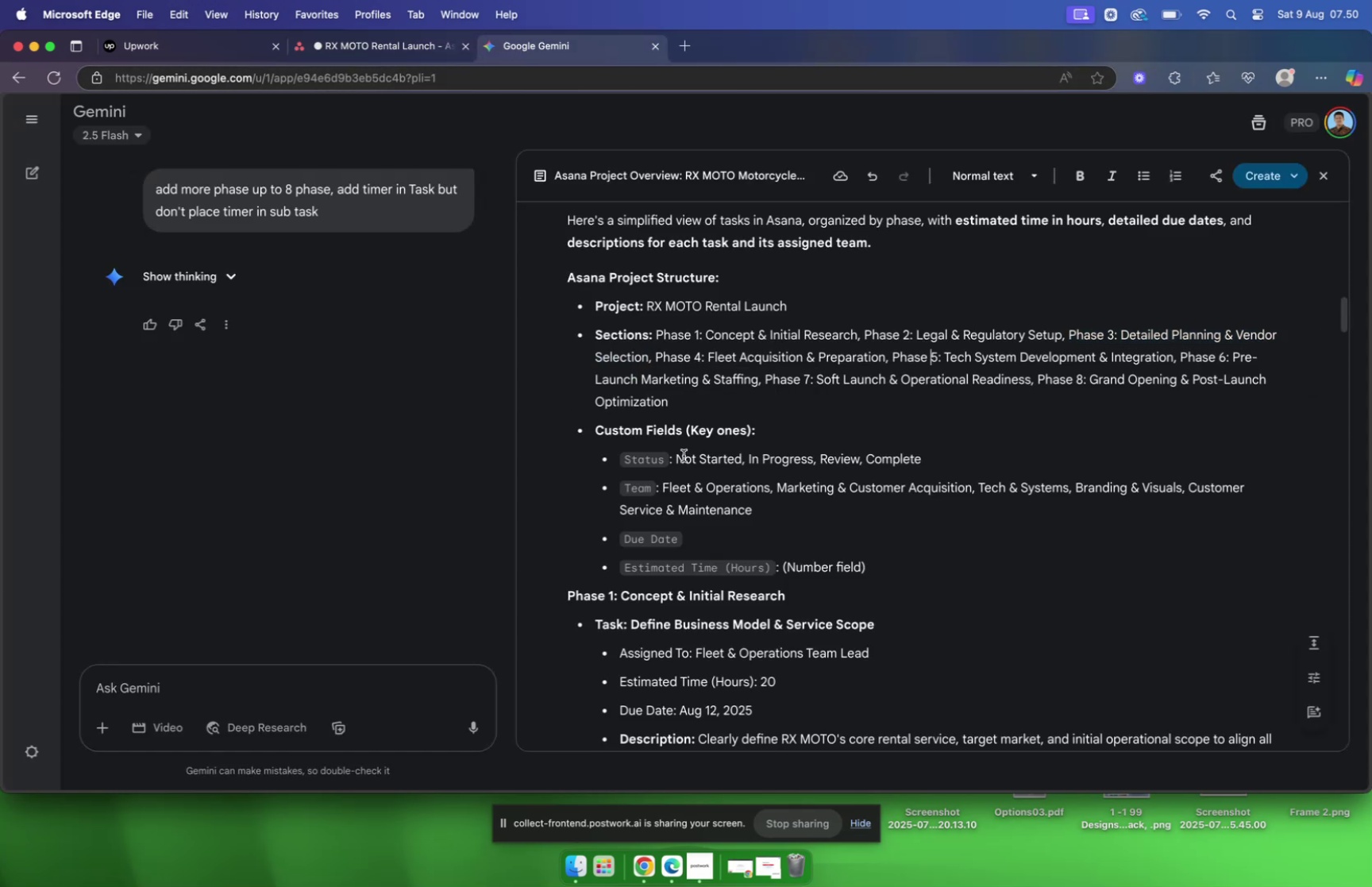 
left_click([353, 47])
 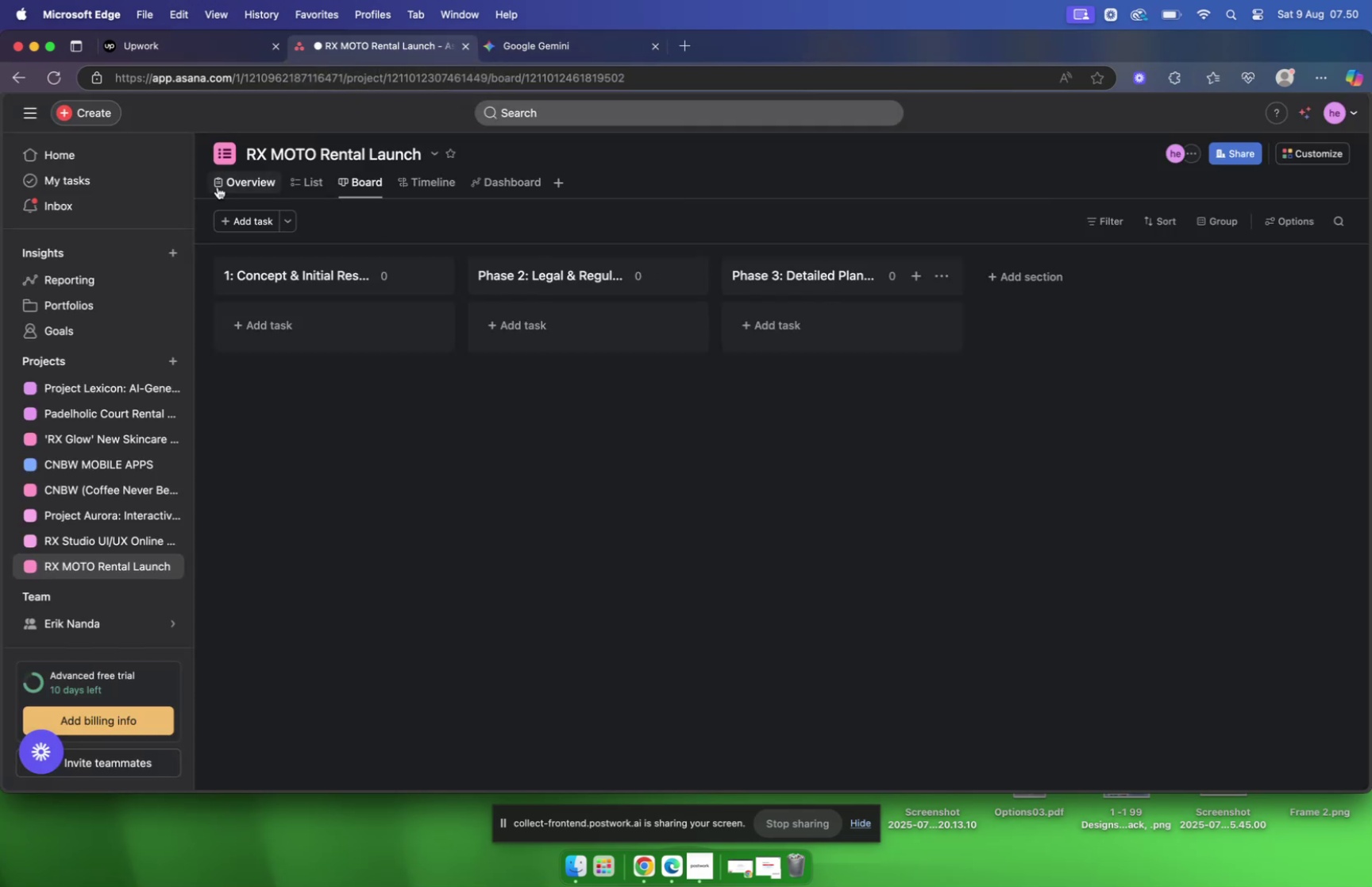 
left_click([299, 179])
 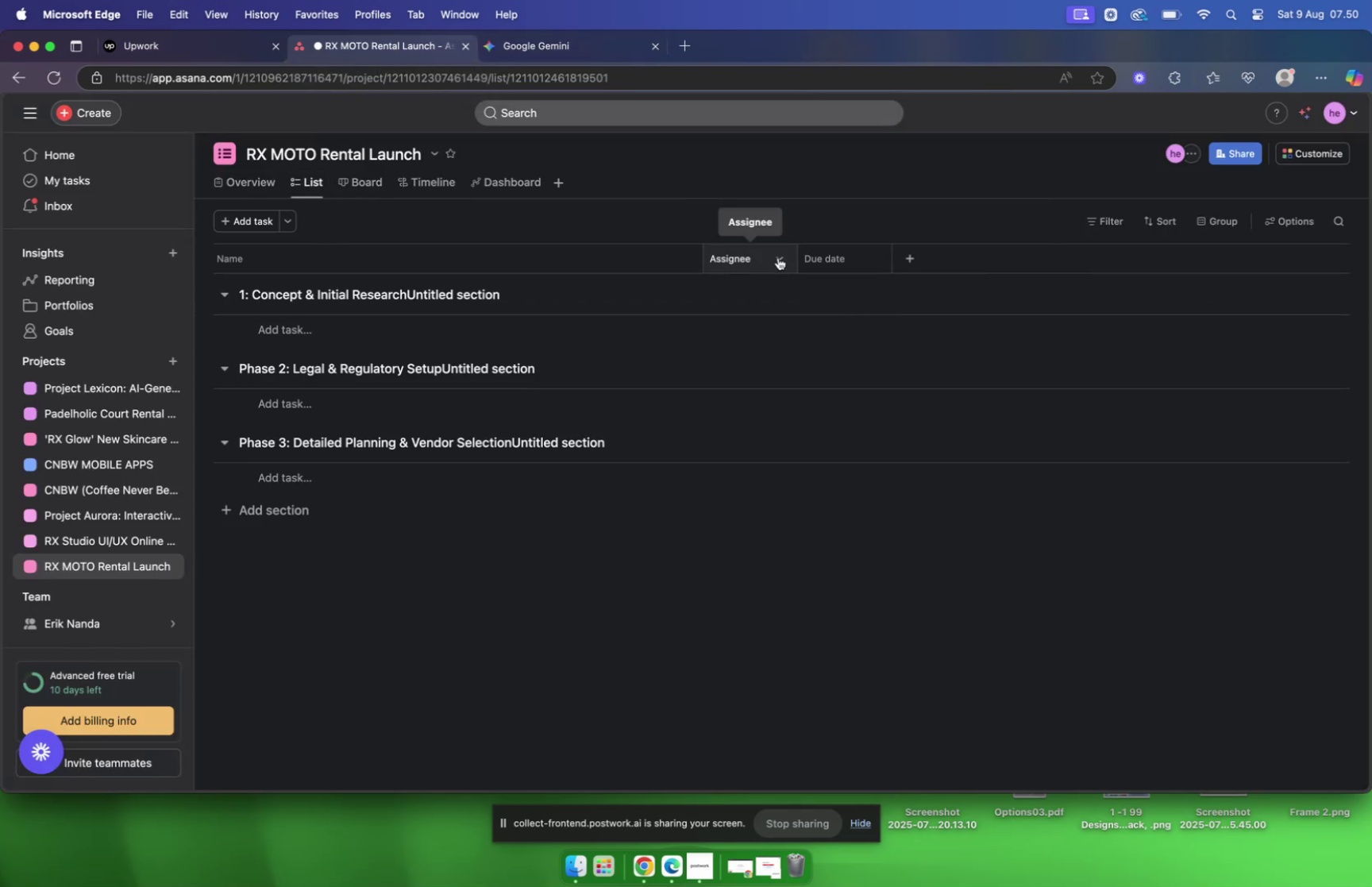 
left_click([920, 257])
 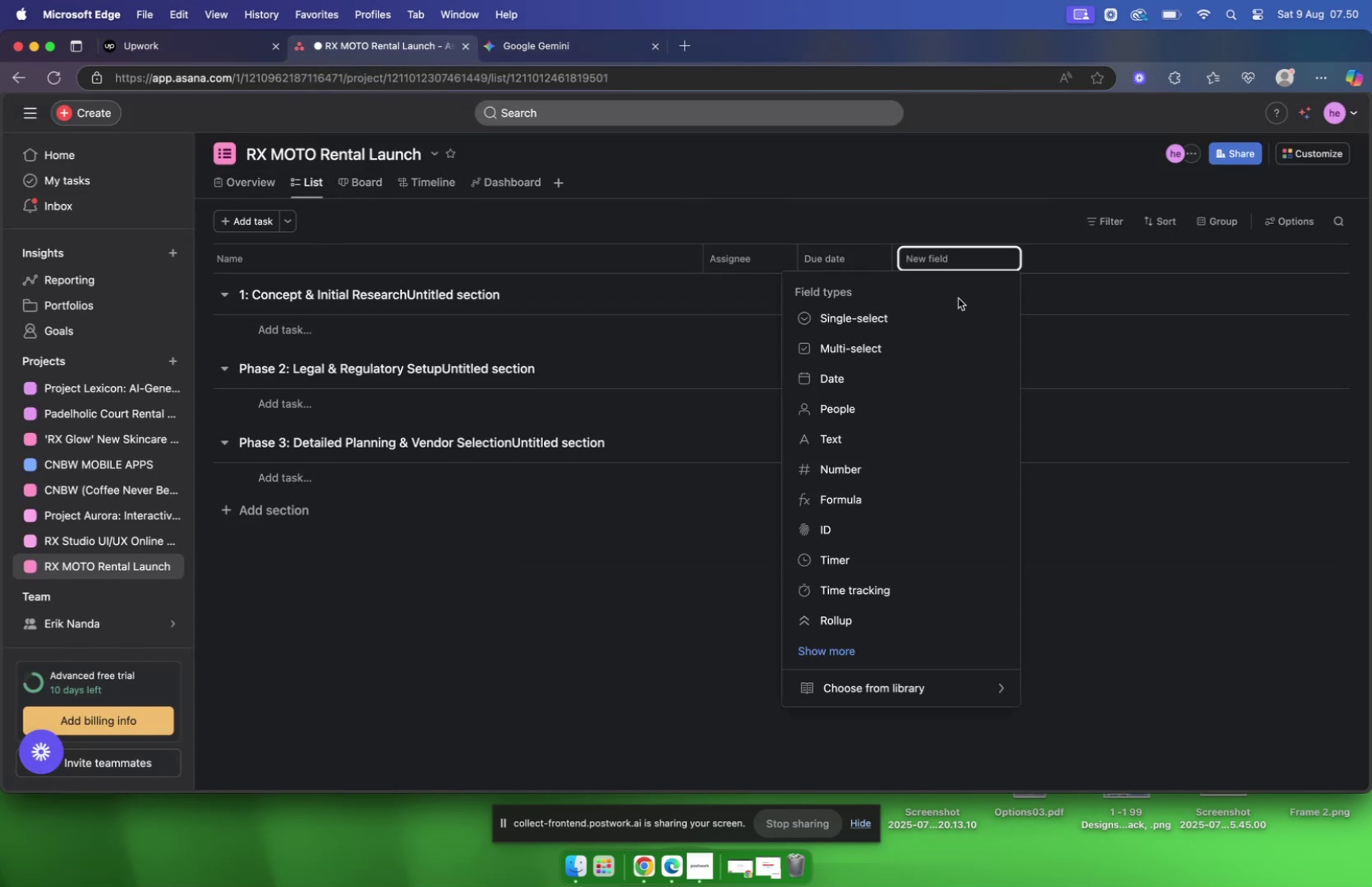 
type(Status)
 